 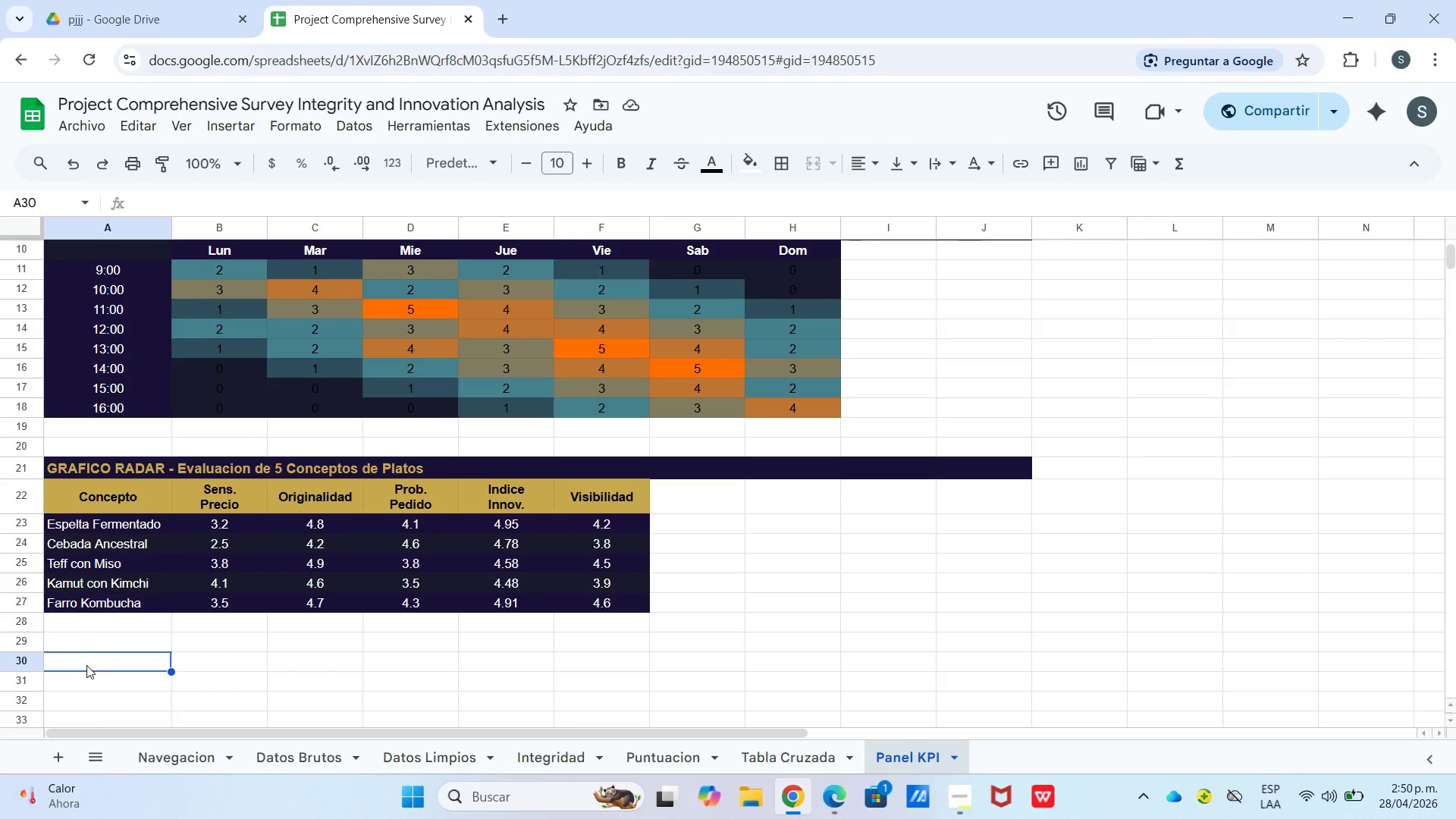 
left_click_drag(start_coordinate=[86, 665], to_coordinate=[1004, 662])
 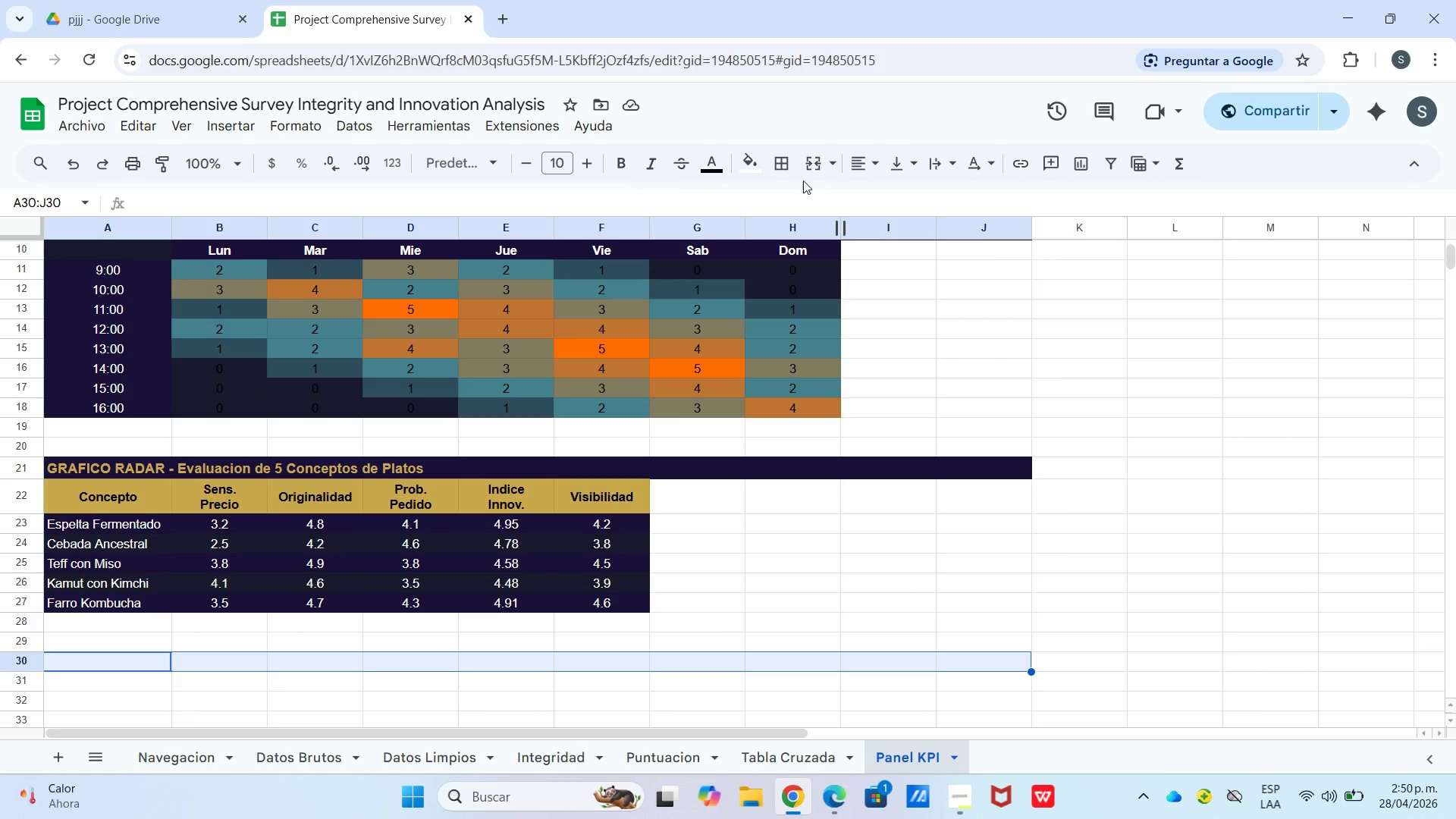 
left_click([813, 166])
 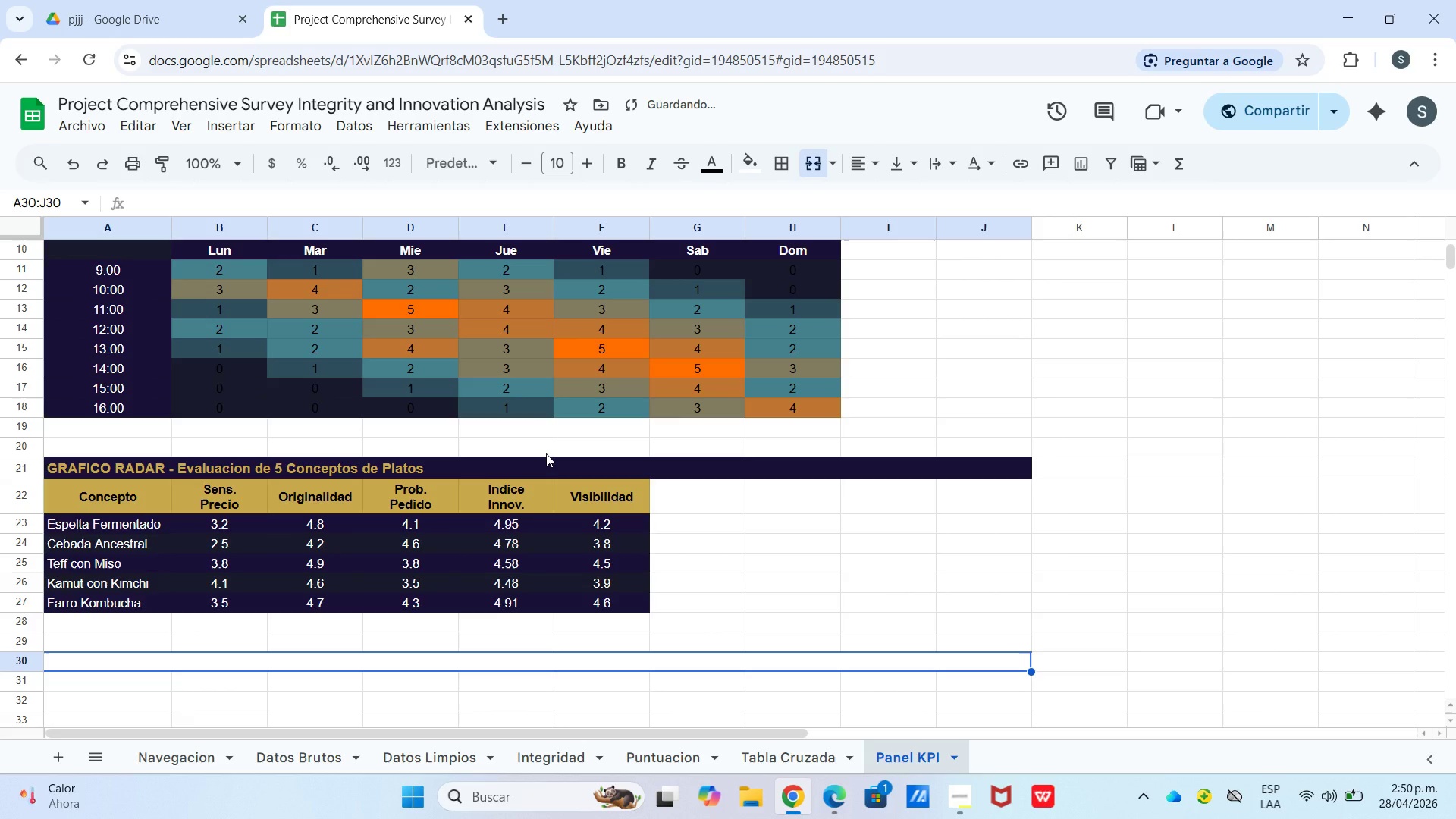 
type(KPI DE PERCEPCION DE MARA)
key(Backspace)
type(V)
key(Backspace)
type(CA E INDICE DE FATIGA DEL MEUN)
key(Backspace)
key(Backspace)
type(NU)
 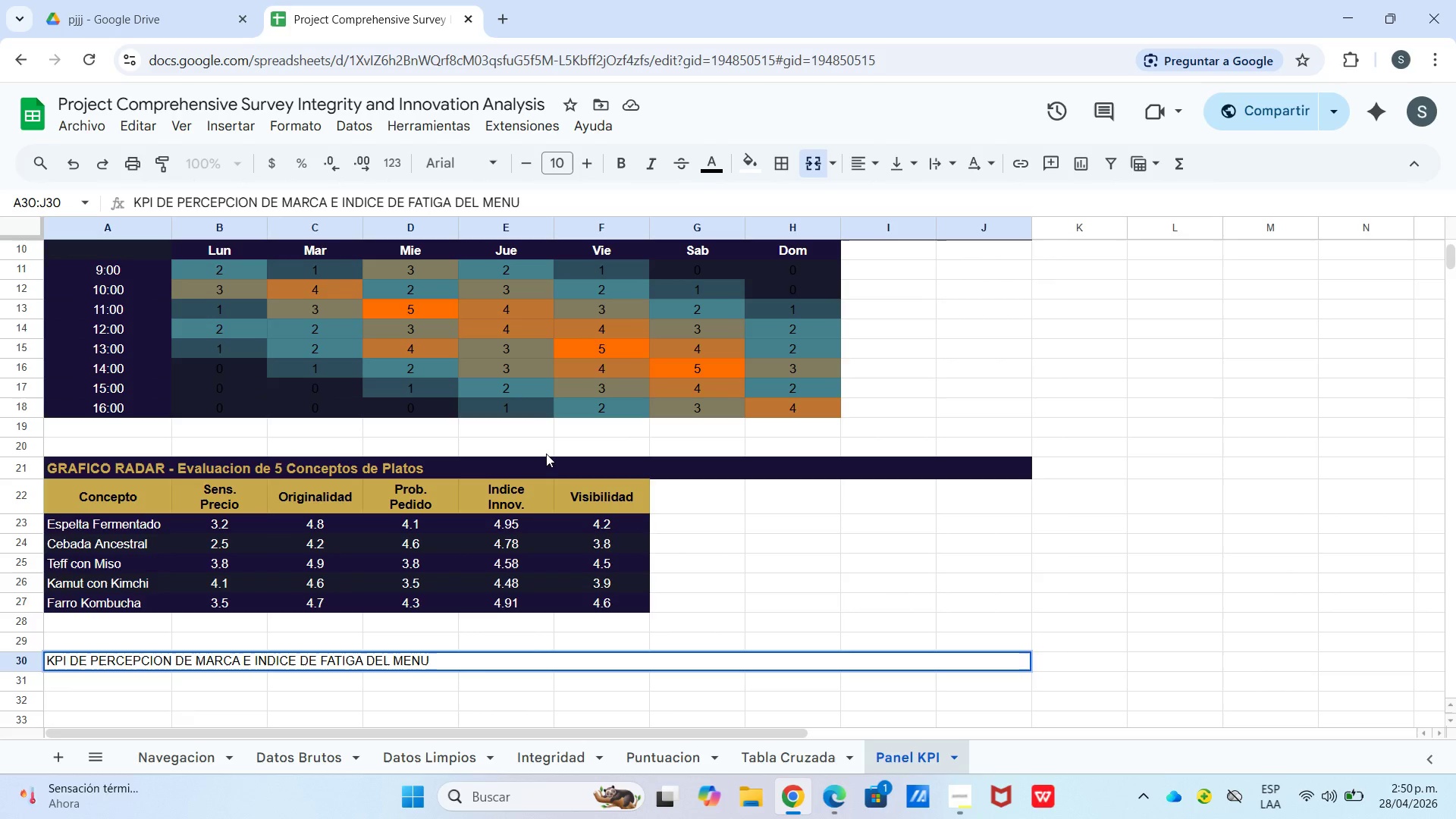 
key(Enter)
 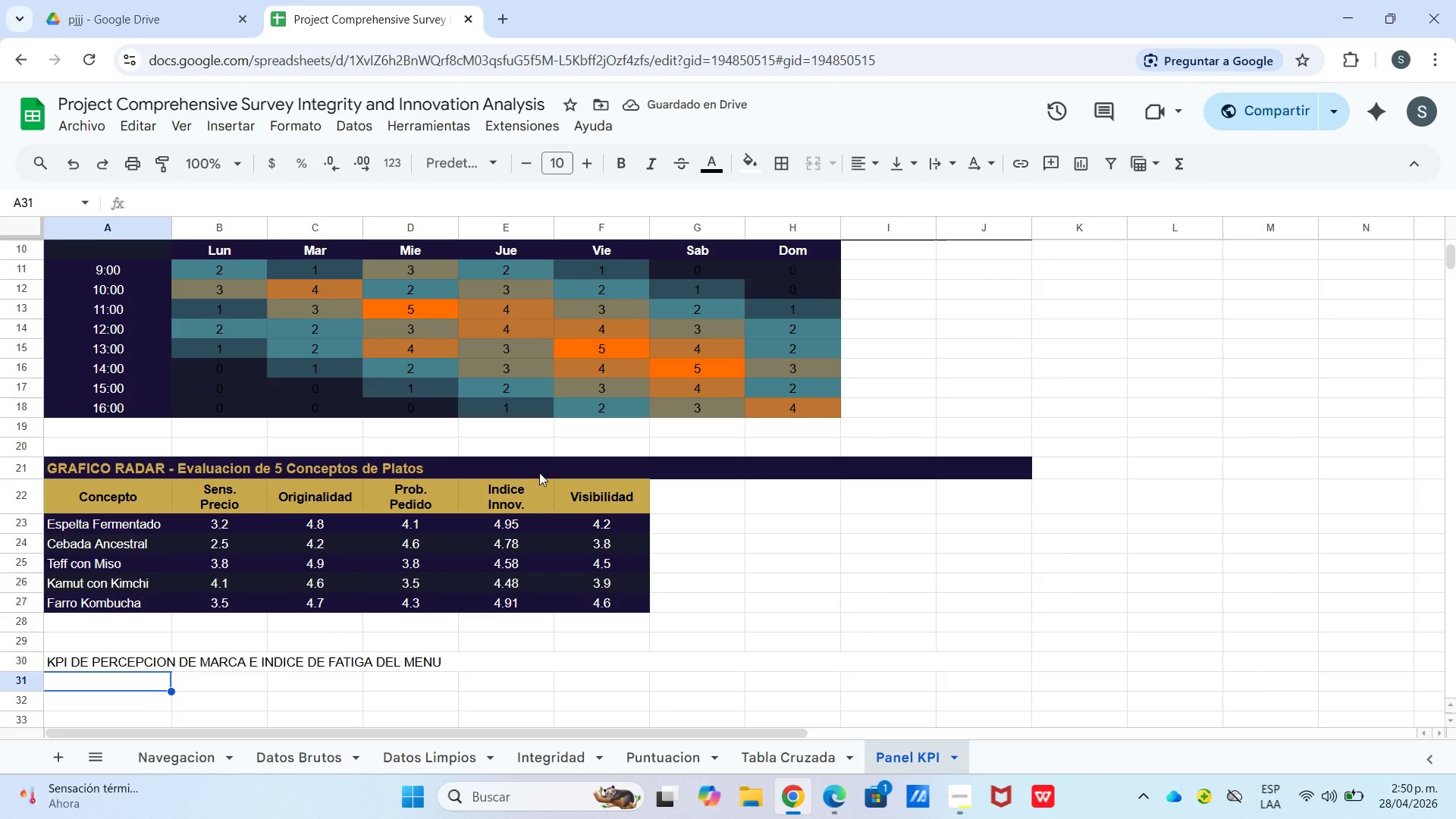 
wait(8.48)
 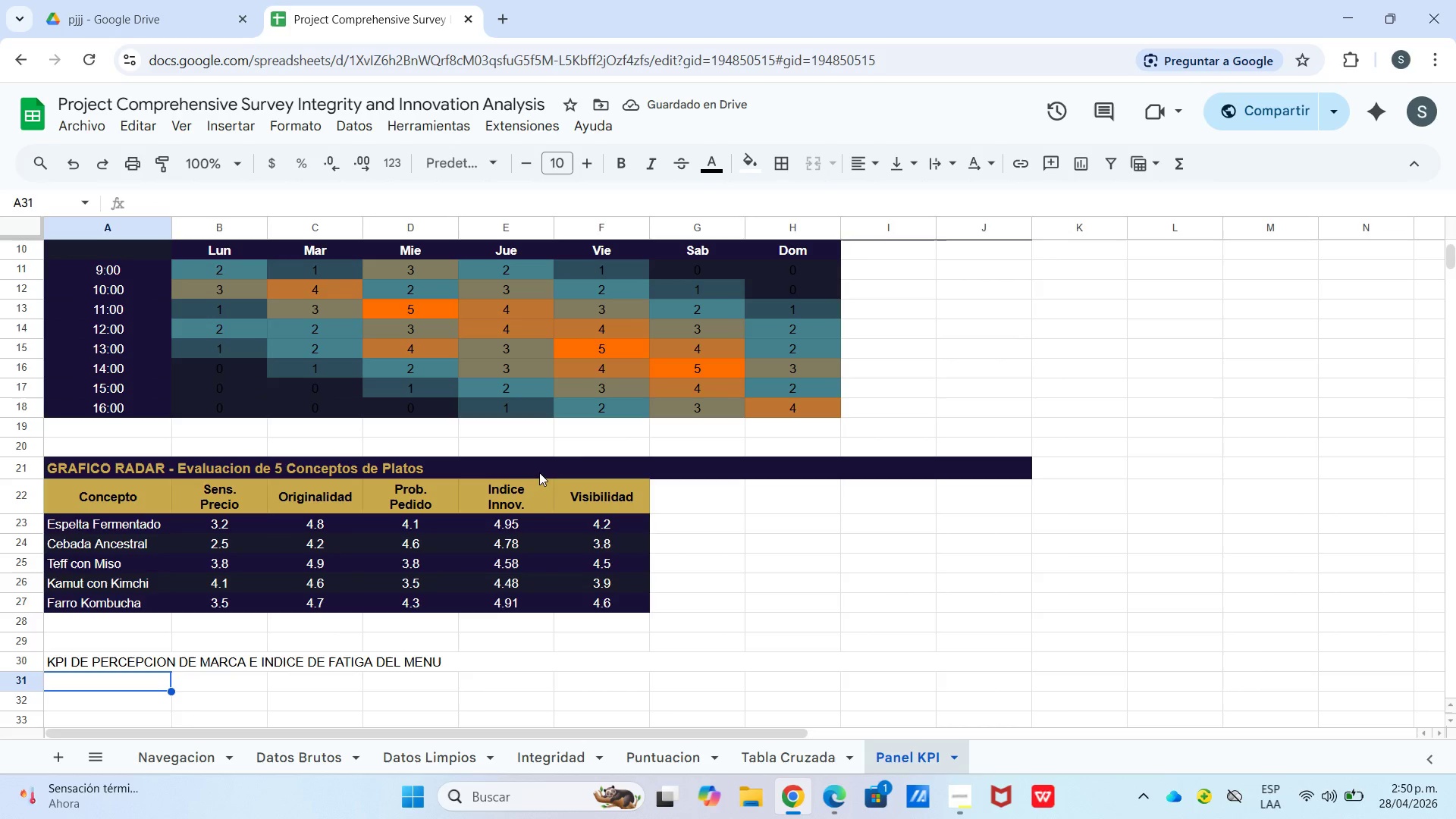 
type(Percepcion General de Mara)
key(Backspace)
type(ca)
 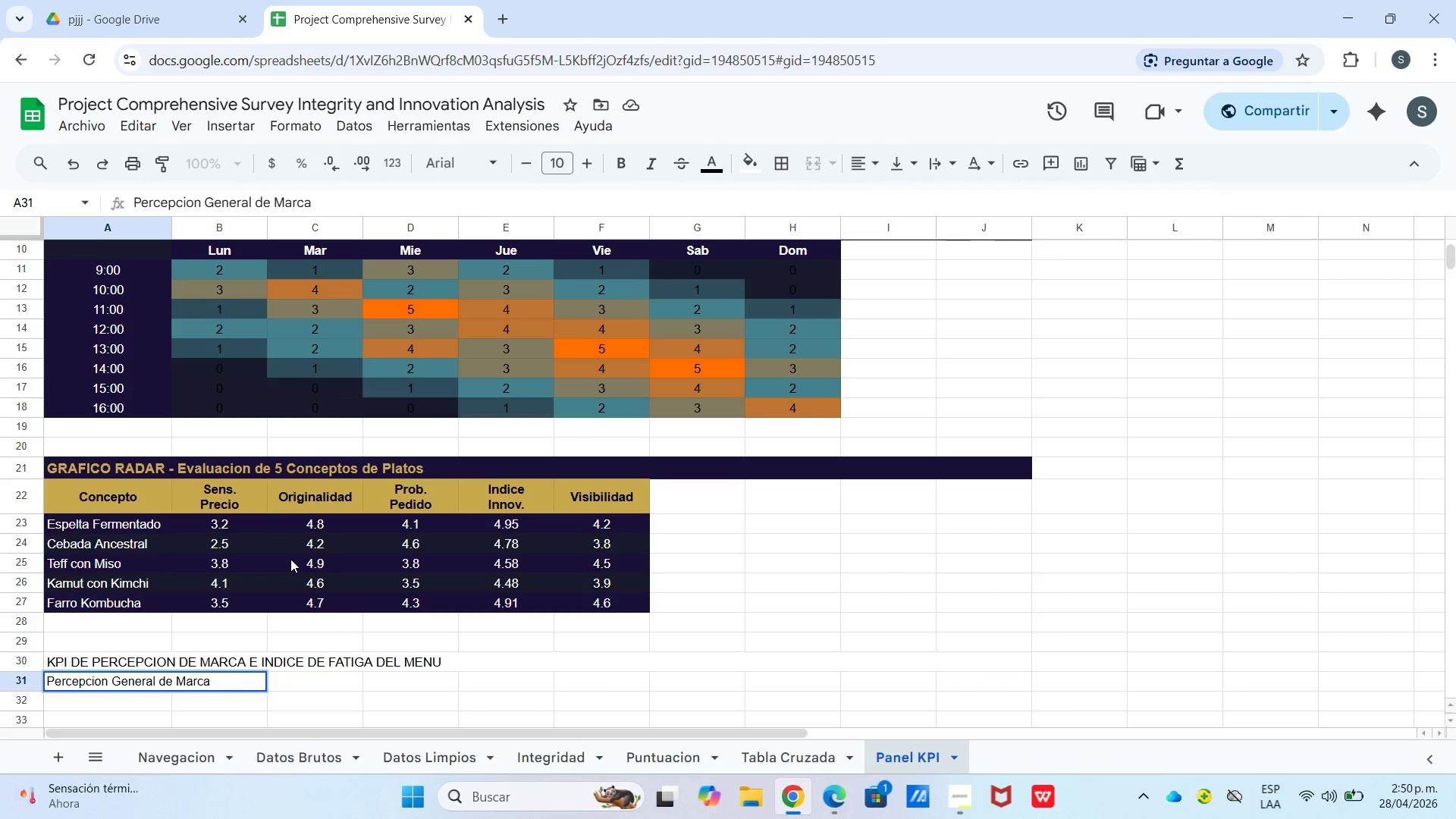 
key(Enter)
 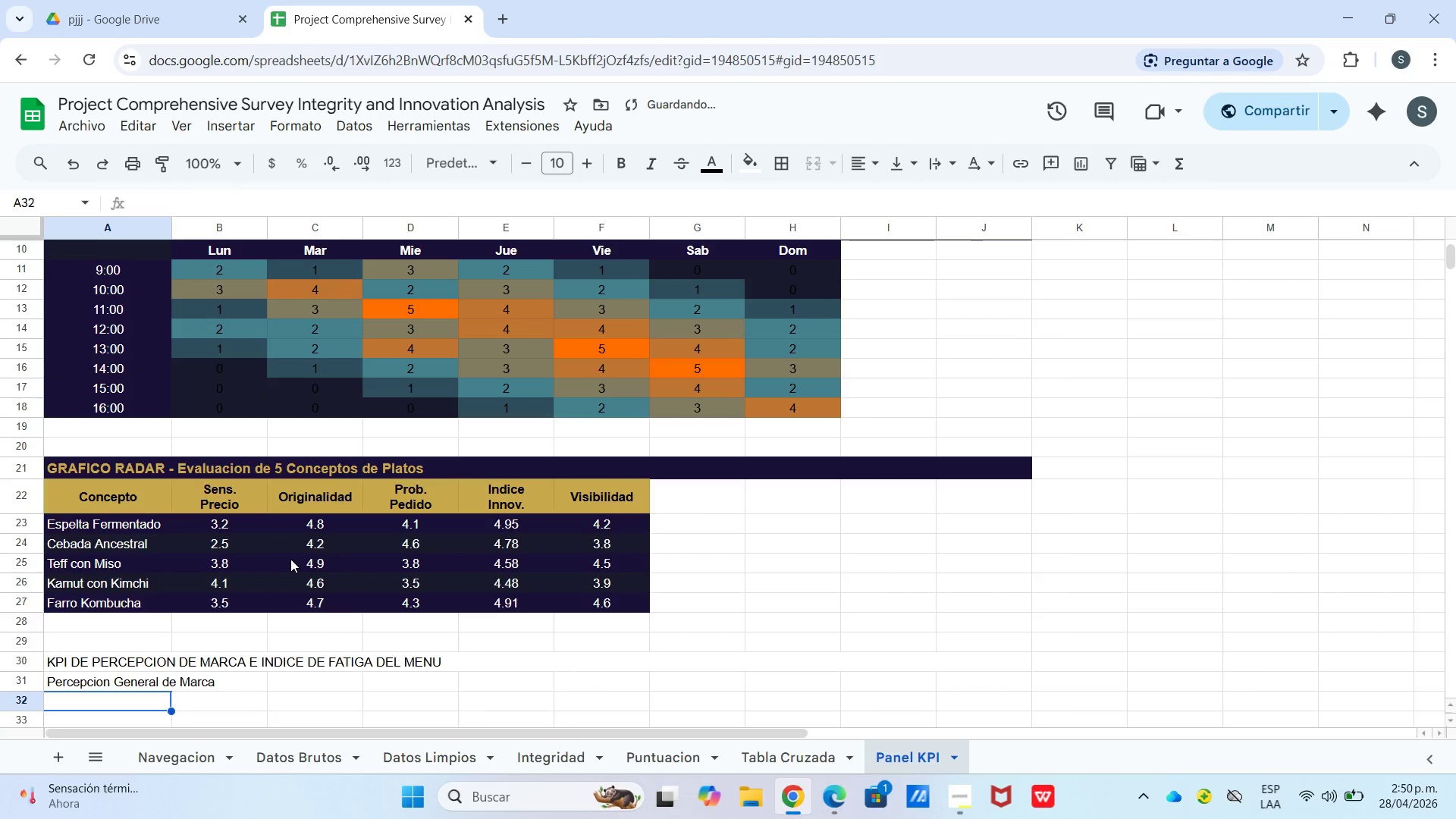 
hold_key(key=ShiftLeft, duration=0.44)
 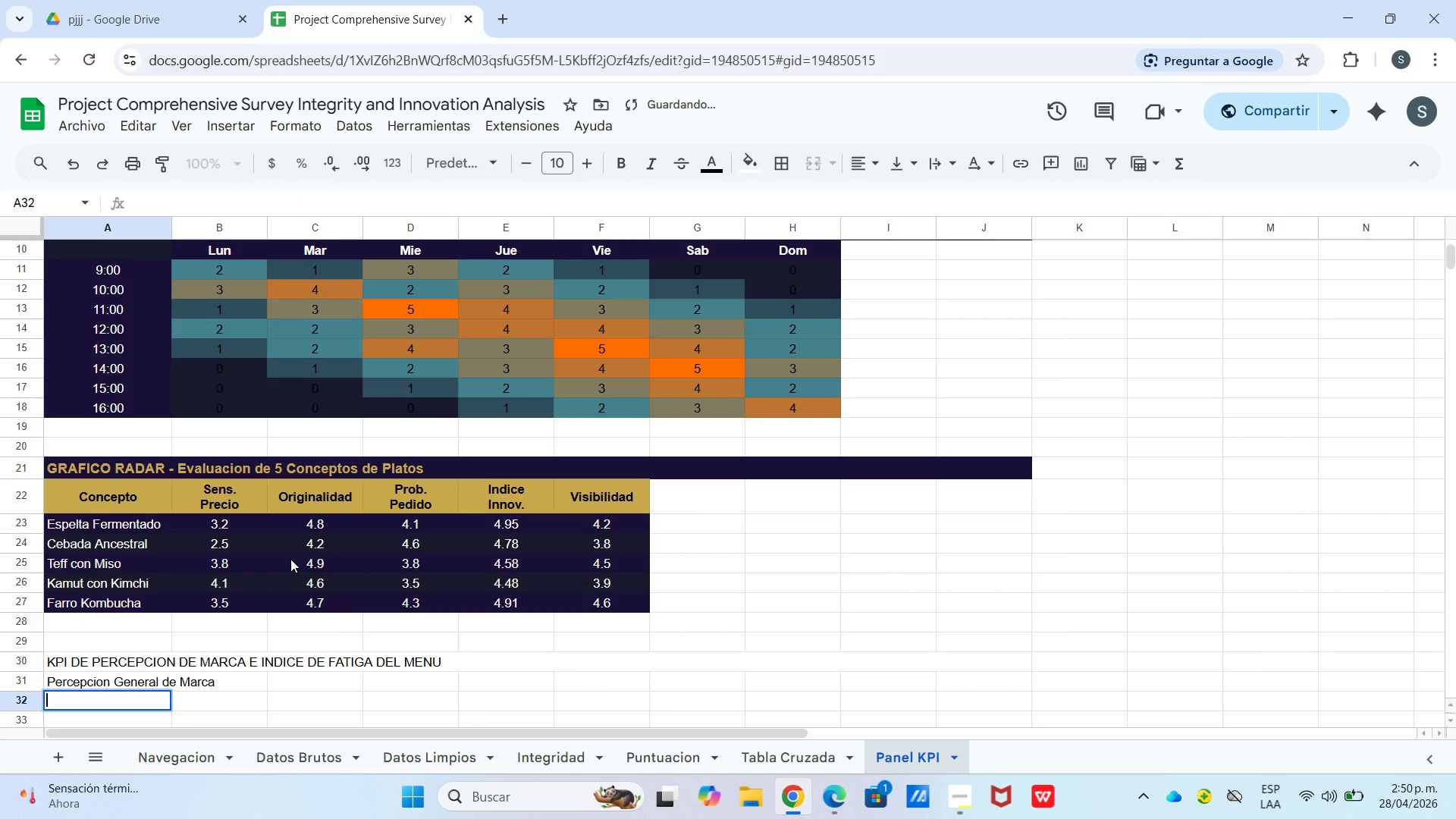 
key(Enter)
 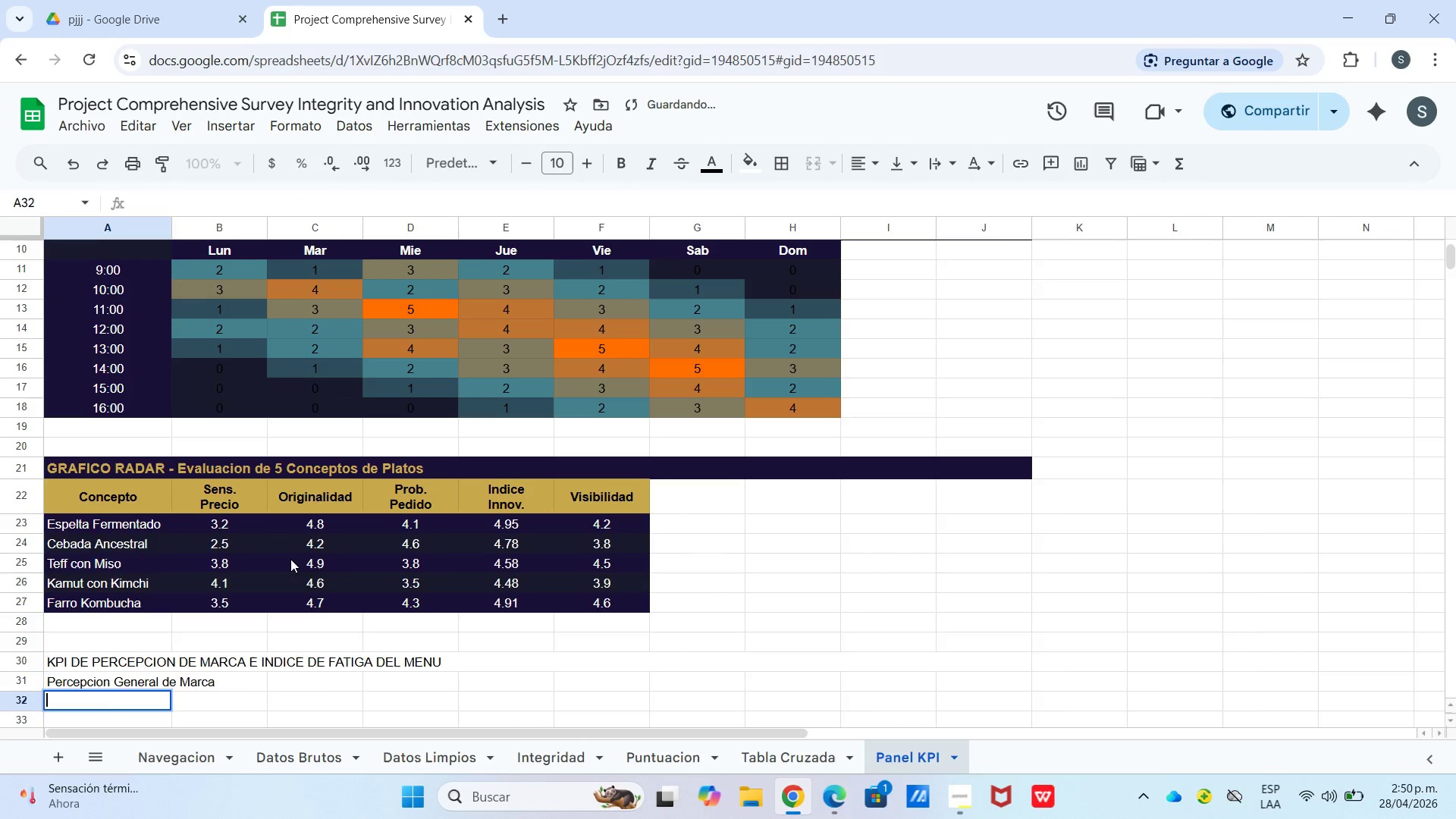 
key(Enter)
 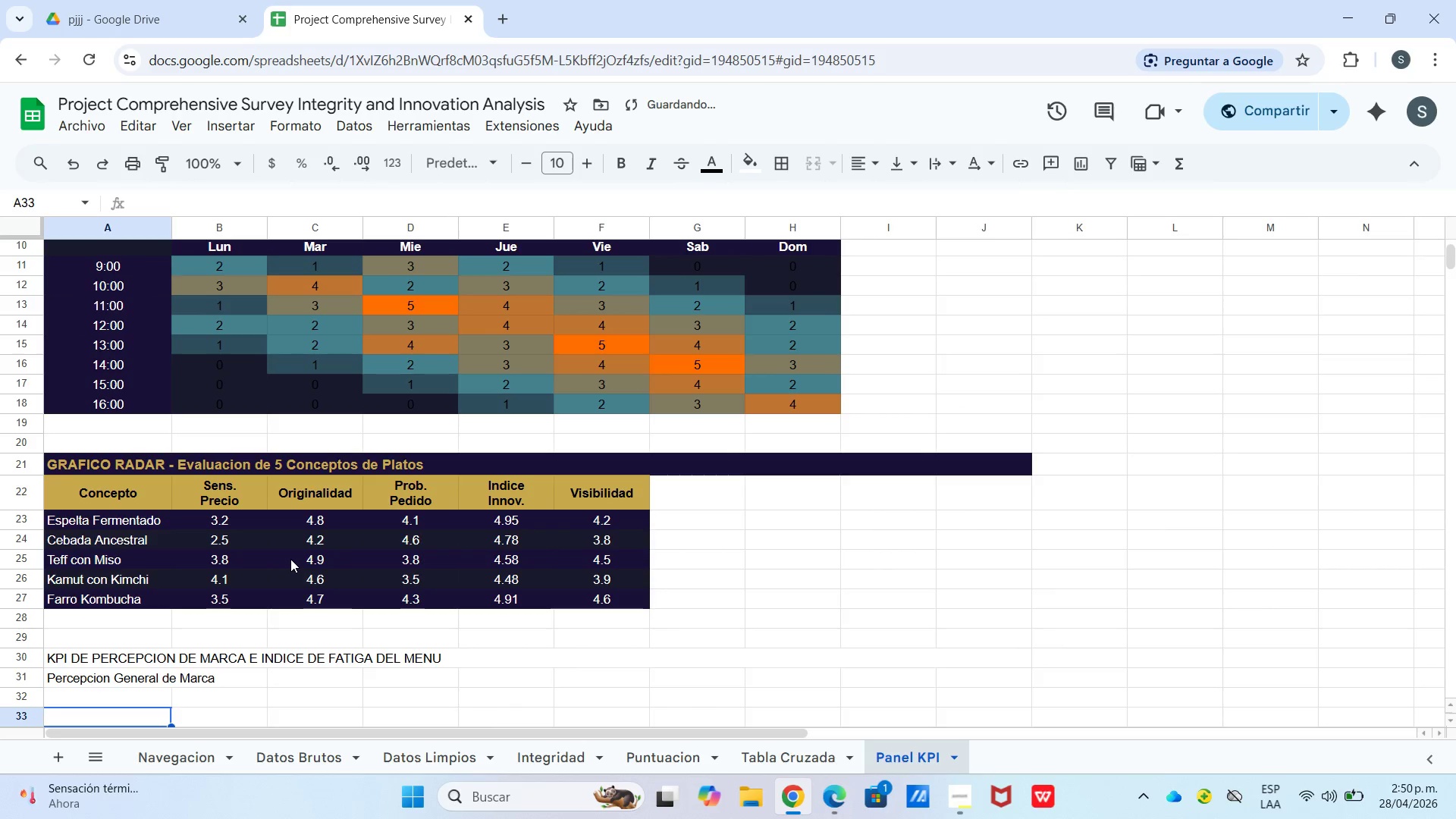 
type(Indice de Fatiga del Menu)
 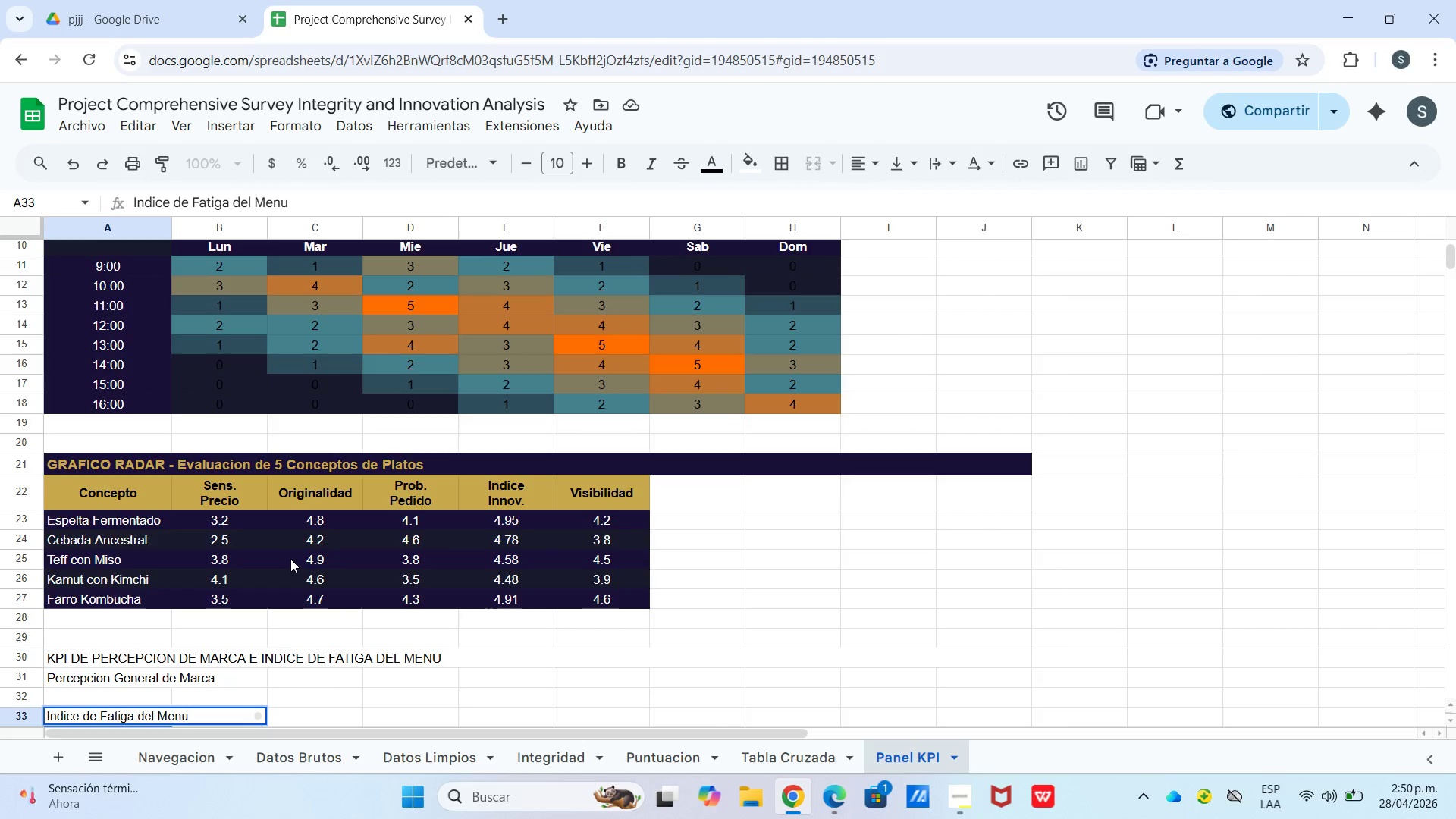 
key(Enter)
 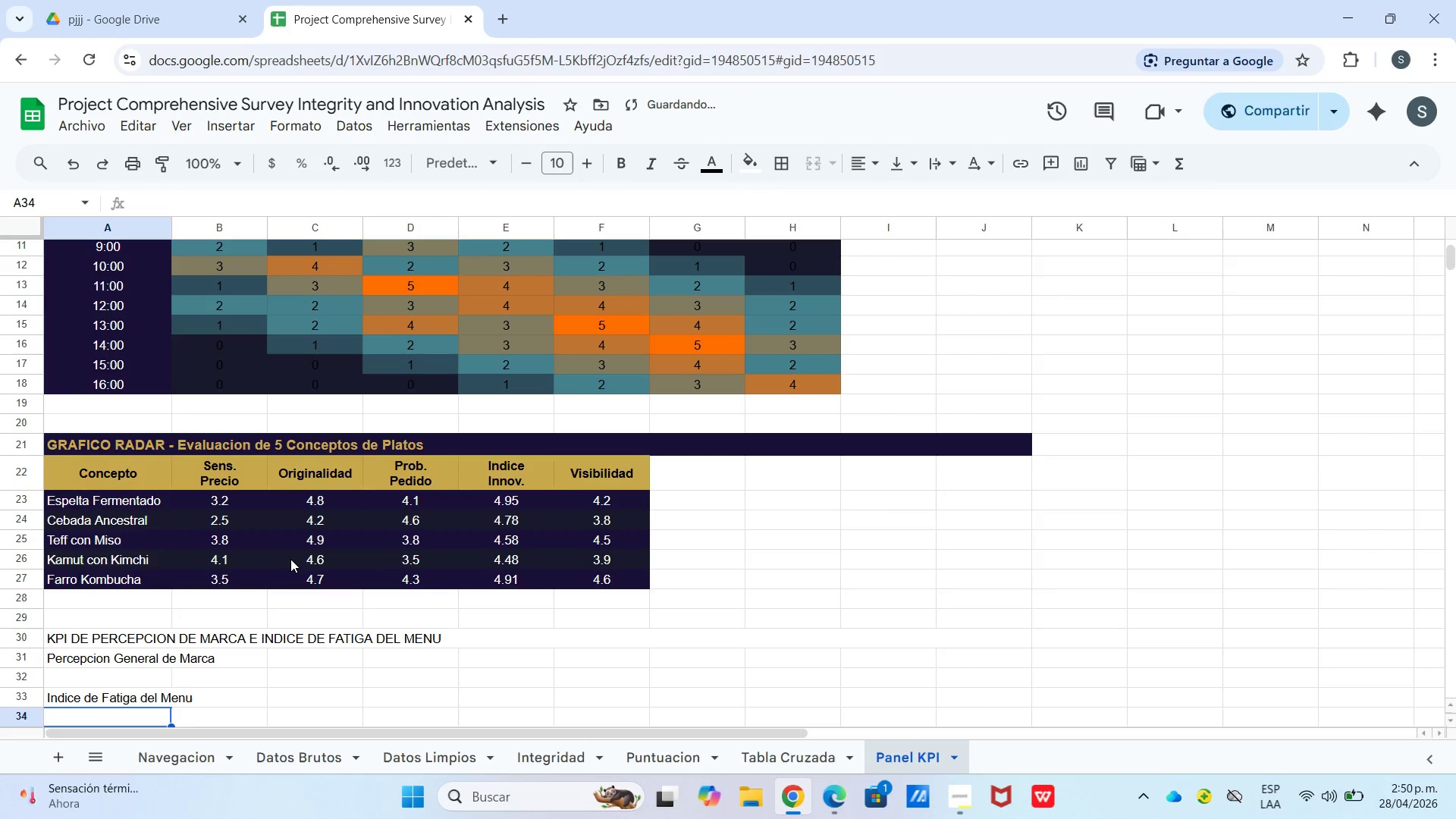 
key(Enter)
 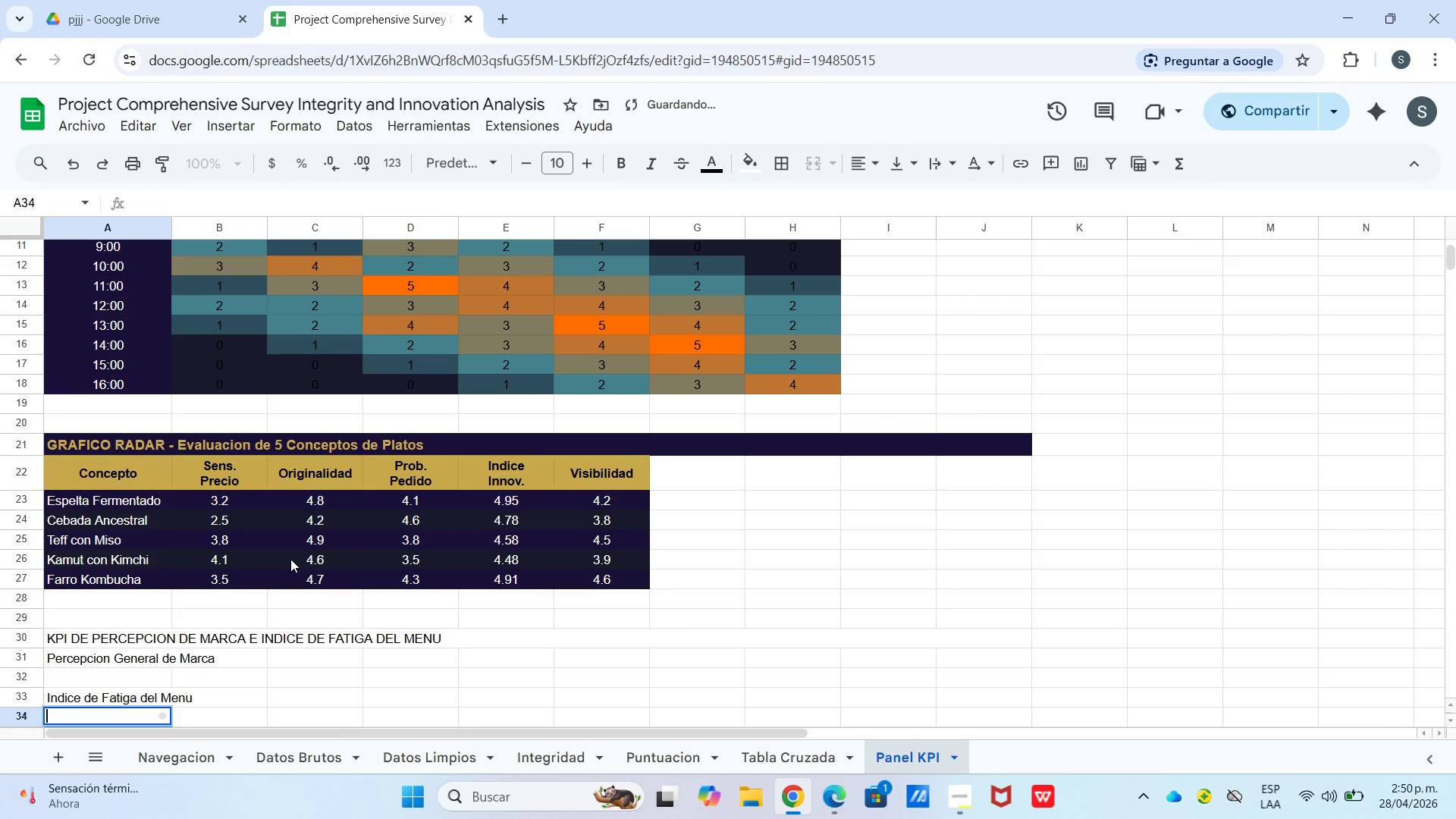 
key(Enter)
 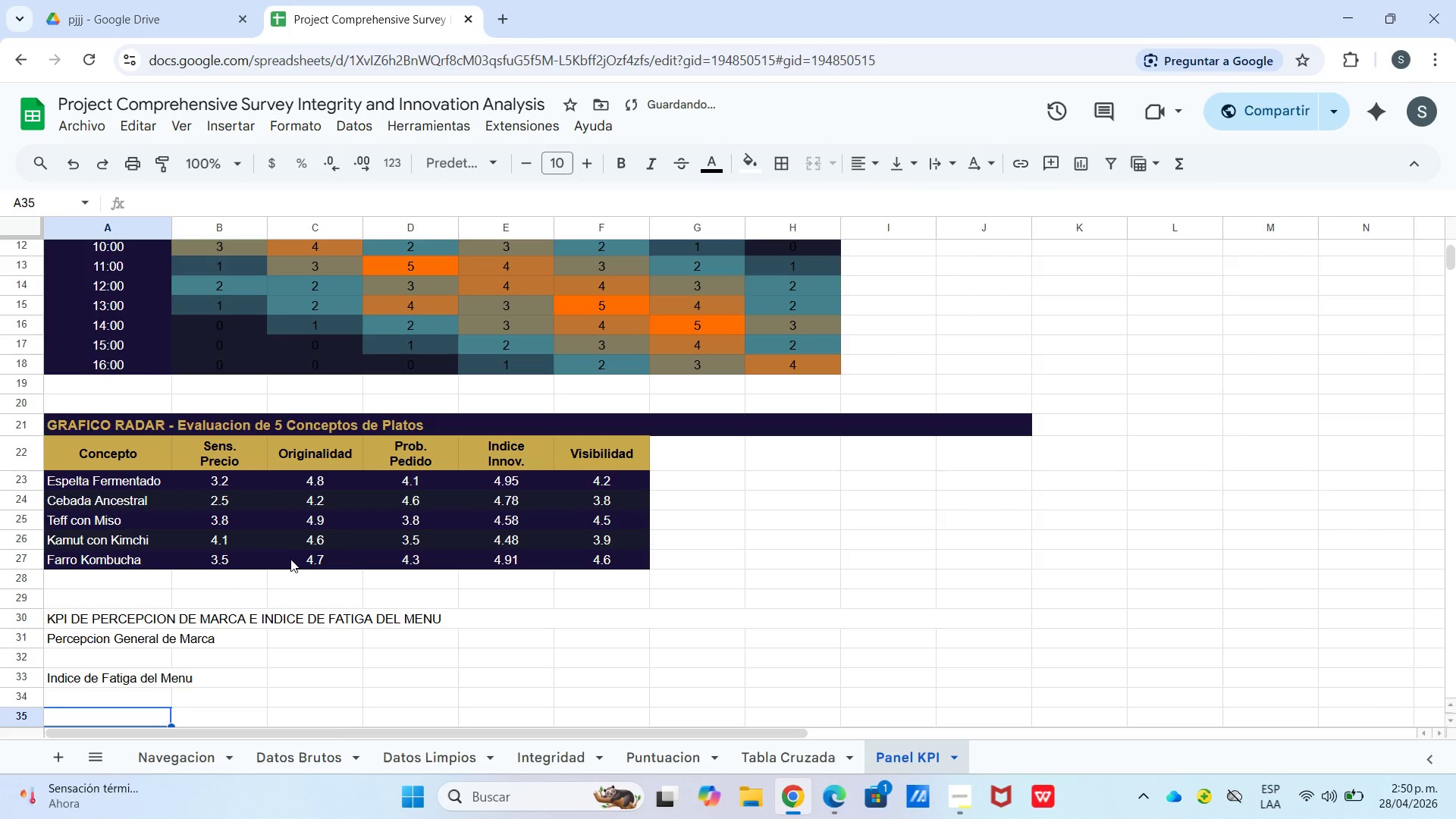 
key(Enter)
 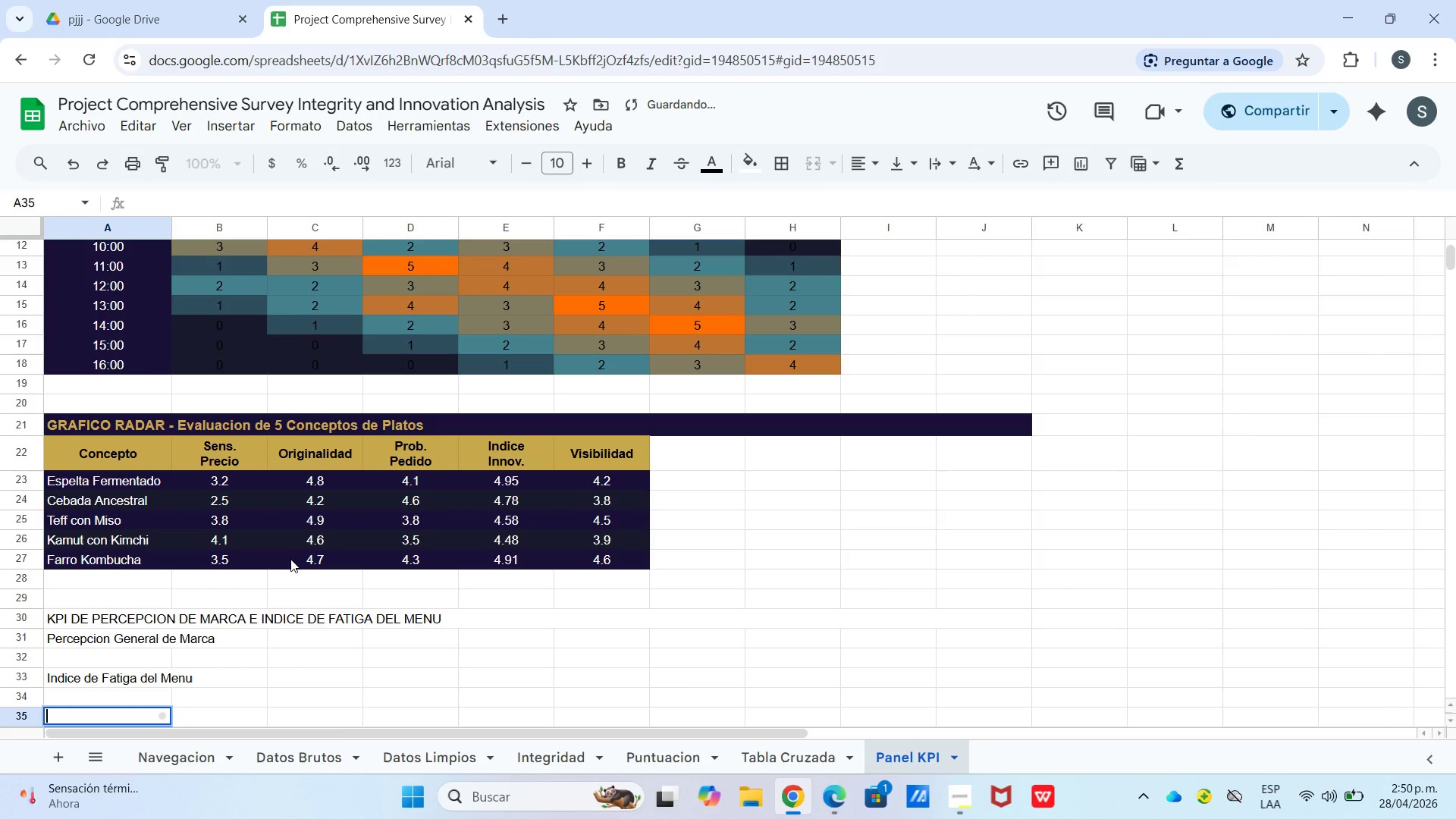 
type(NPS Proxy *Promotores . )
key(Backspace)
key(Backspace)
type(- Detractores()
 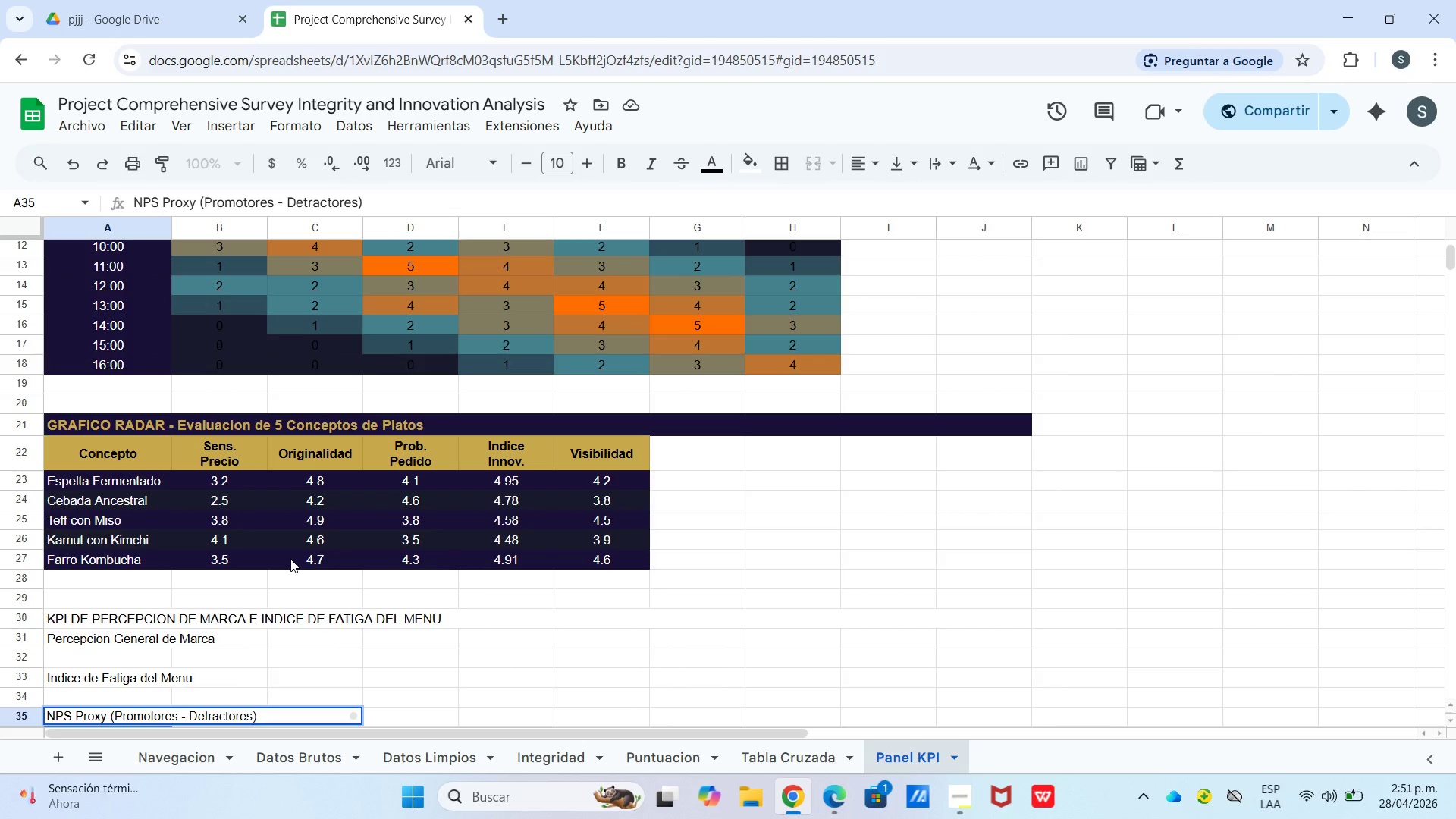 
key(Enter)
 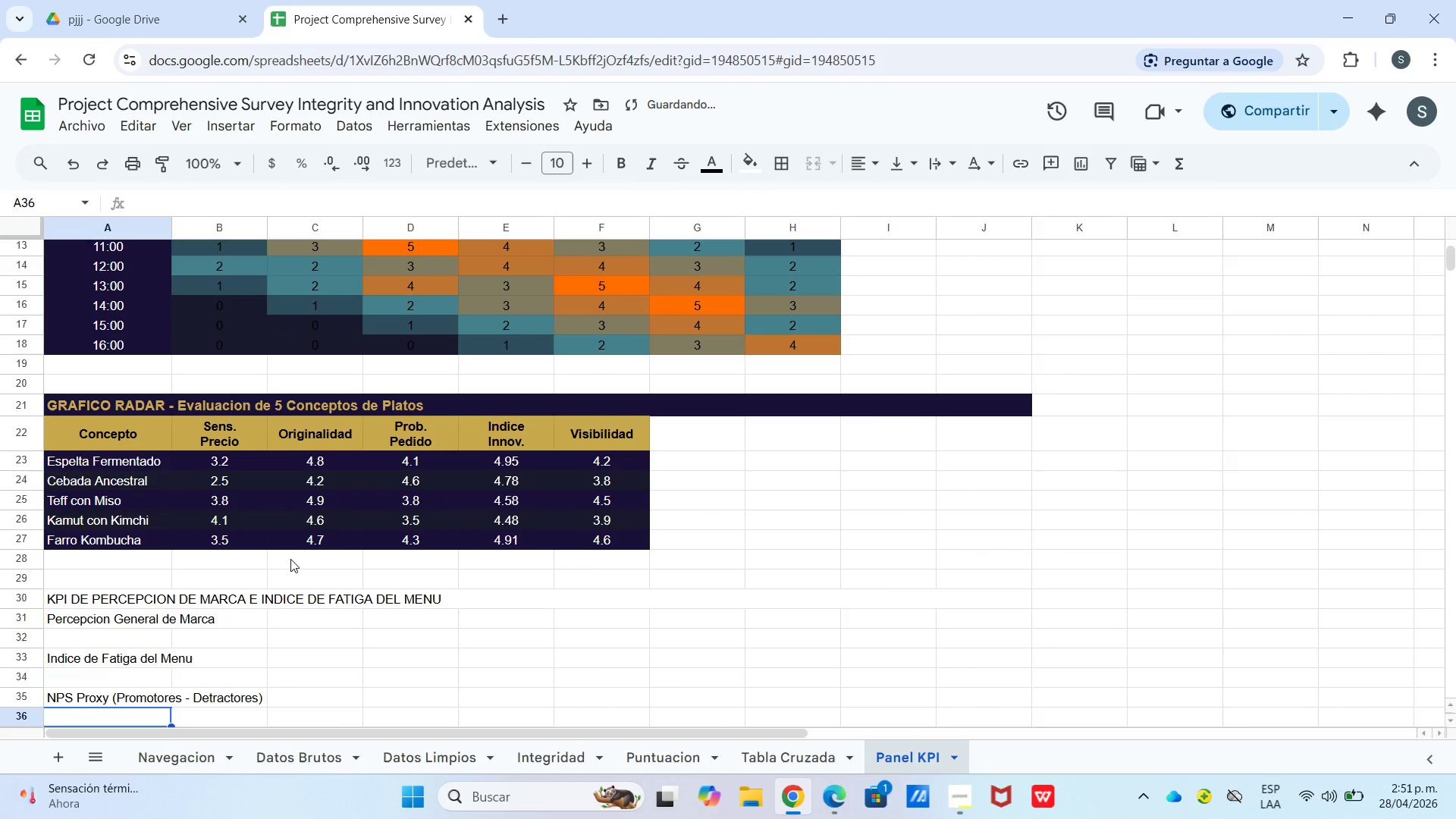 
key(Enter)
 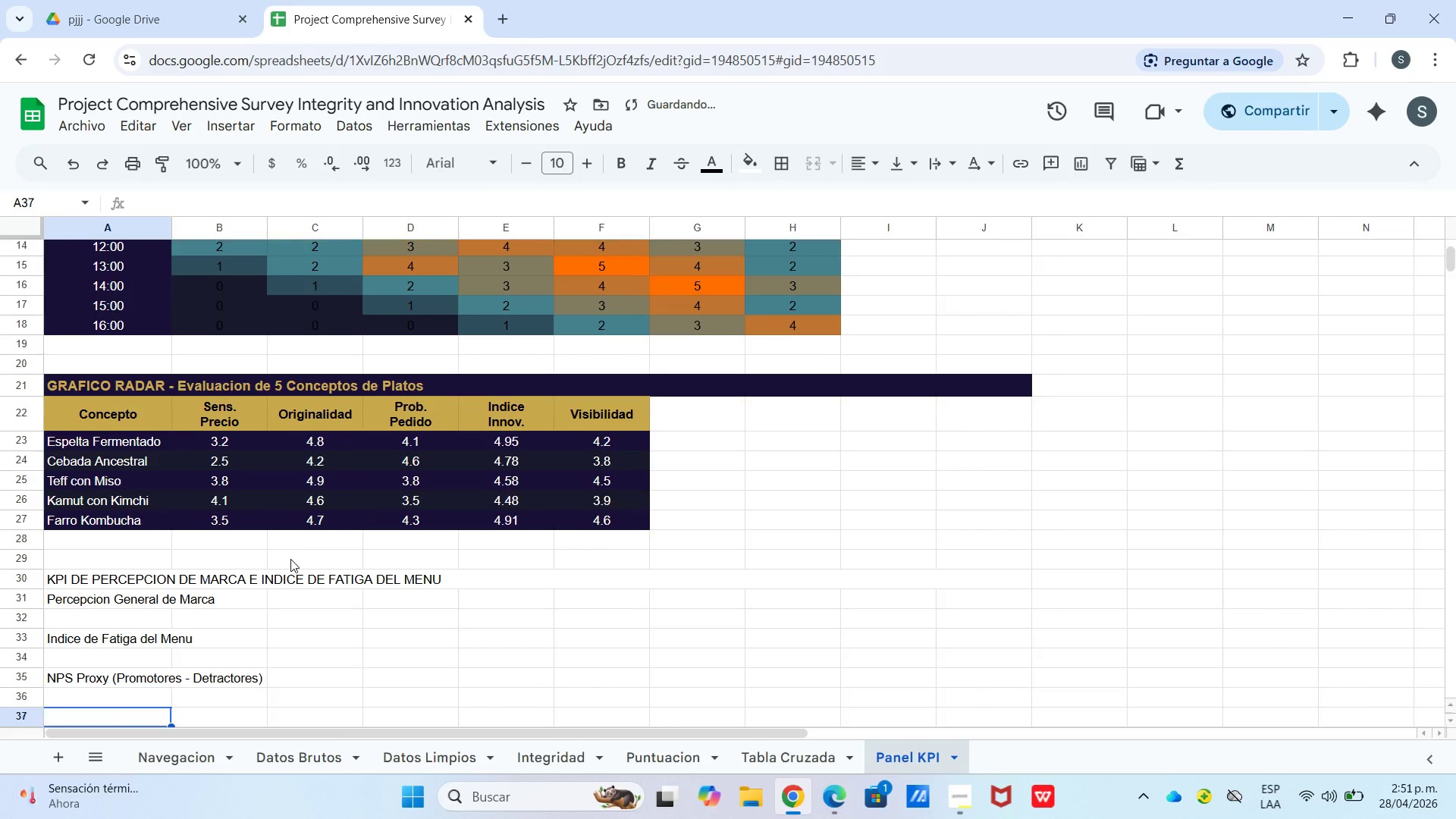 
key(Enter)
 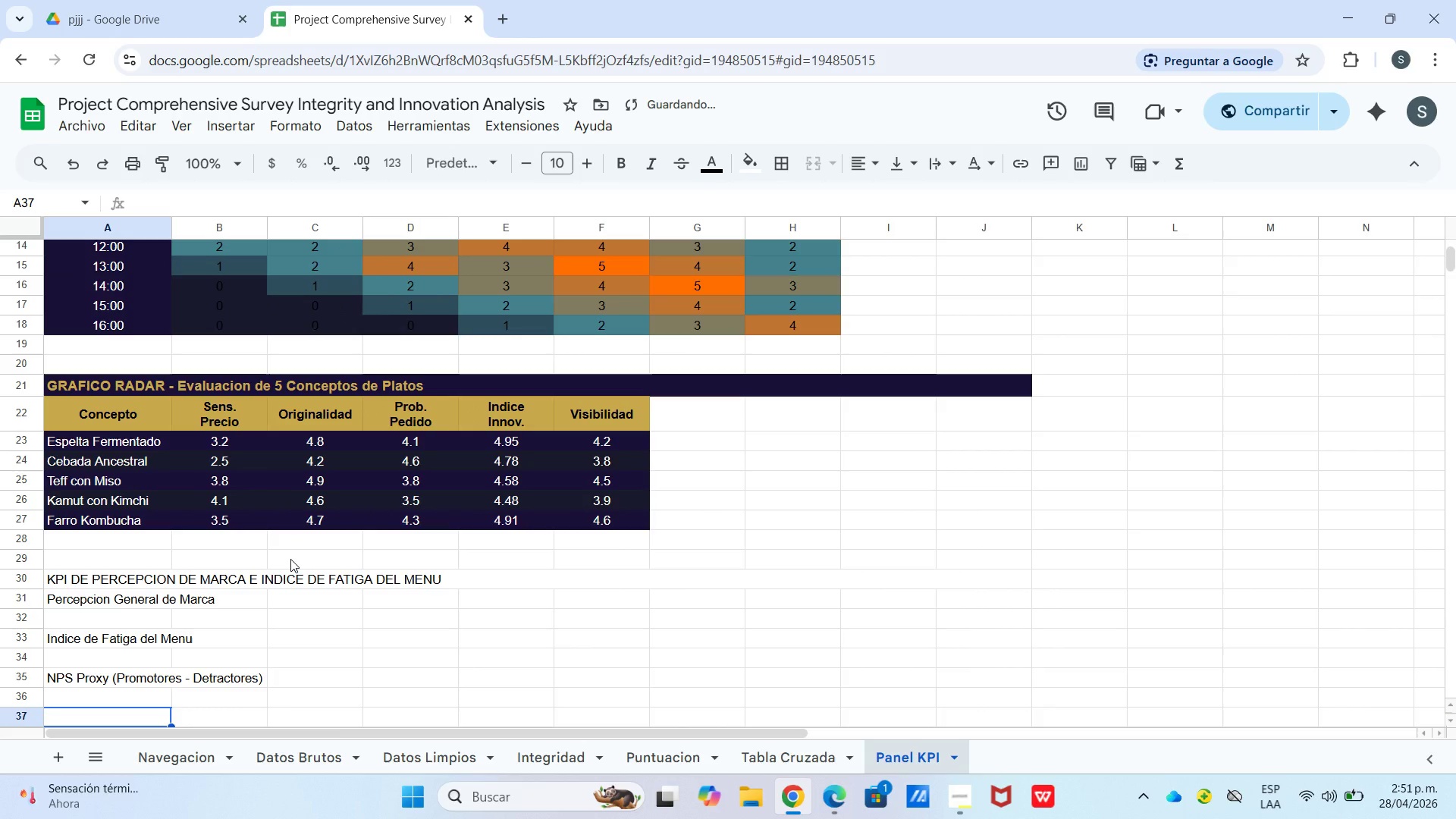 
type(Diversidd de Fuentes)
 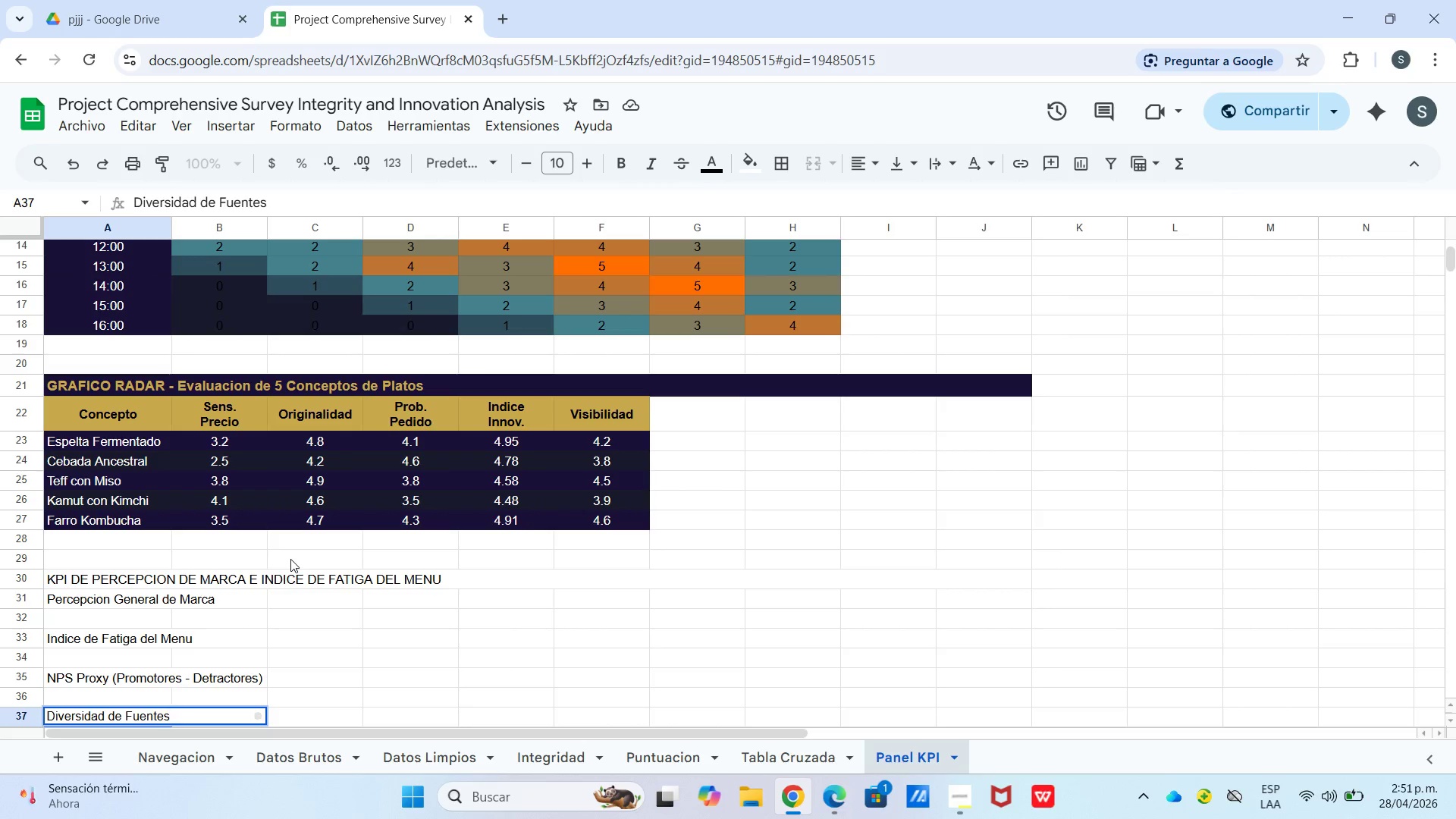 
hold_key(key=A, duration=0.34)
 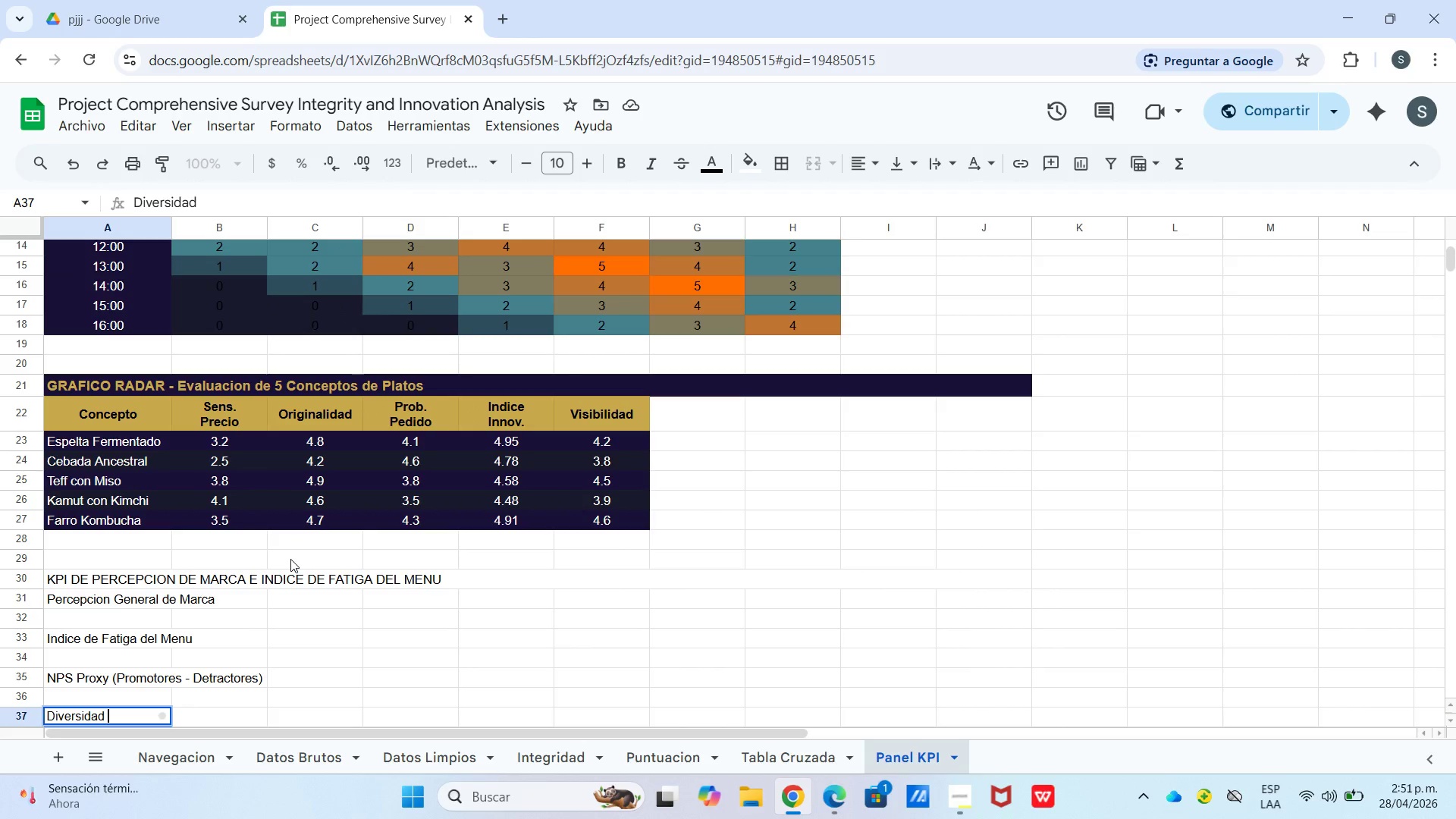 
left_click([394, 652])
 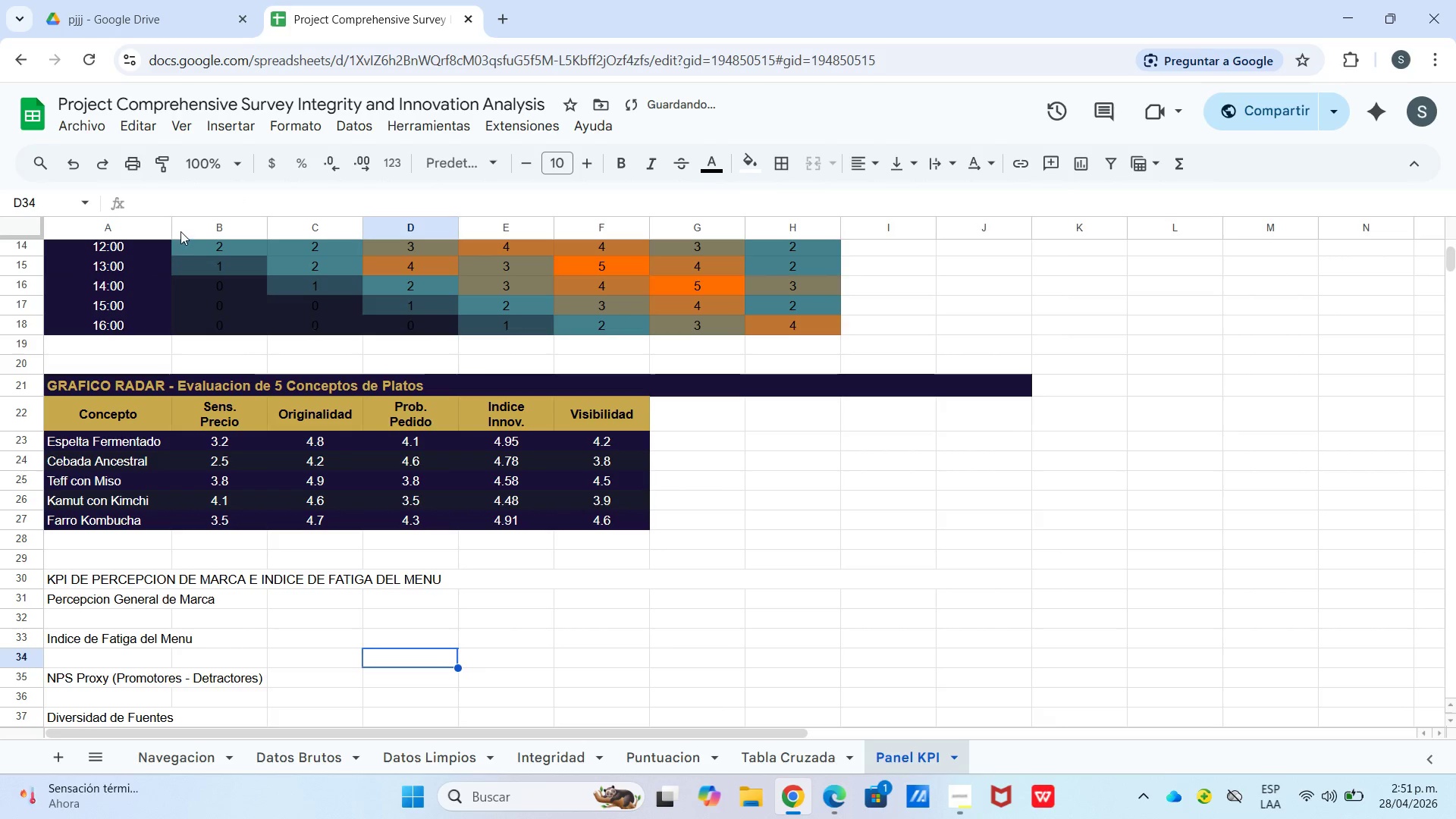 
left_click_drag(start_coordinate=[171, 226], to_coordinate=[278, 241])
 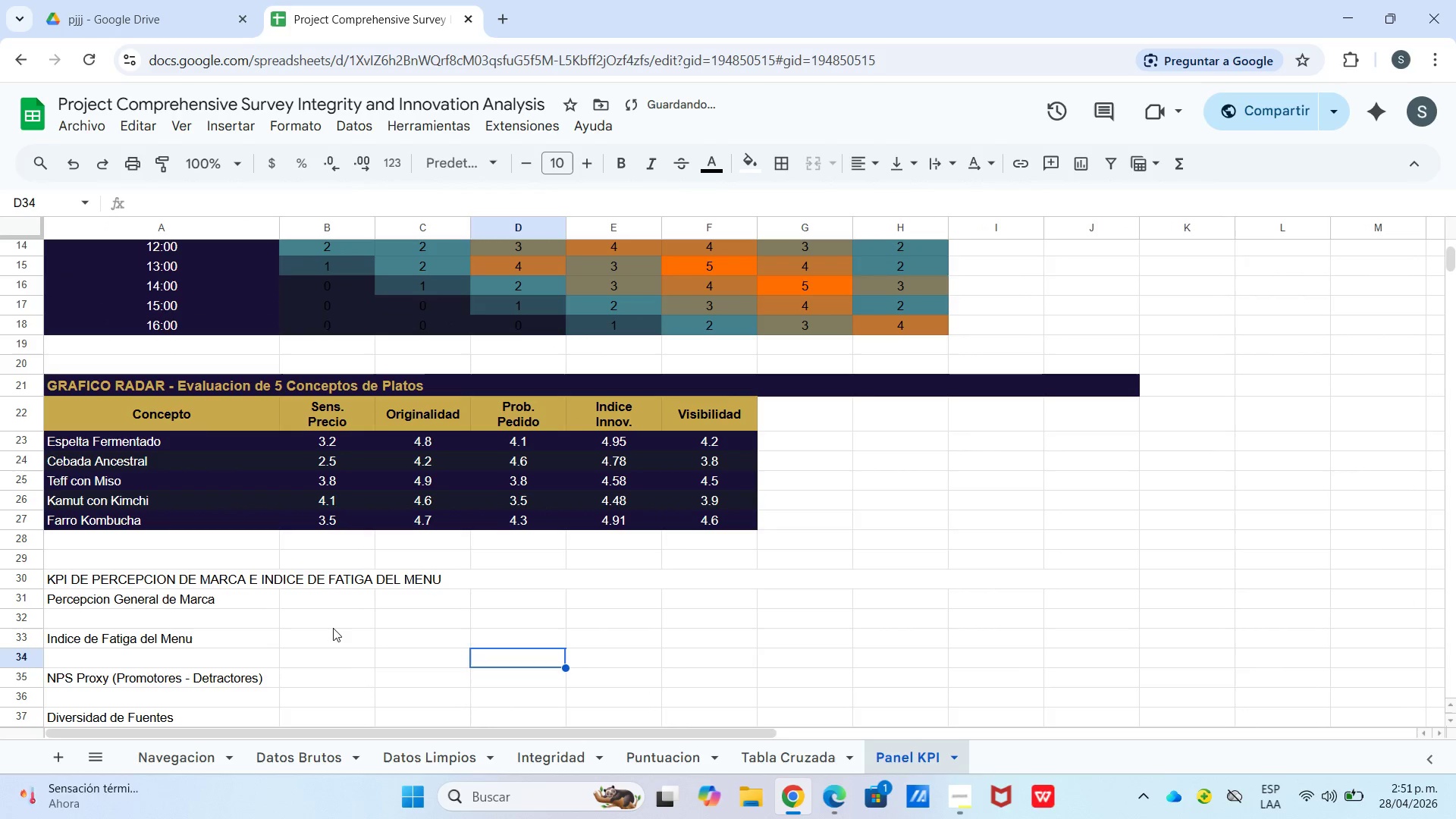 
left_click_drag(start_coordinate=[342, 652], to_coordinate=[344, 660])
 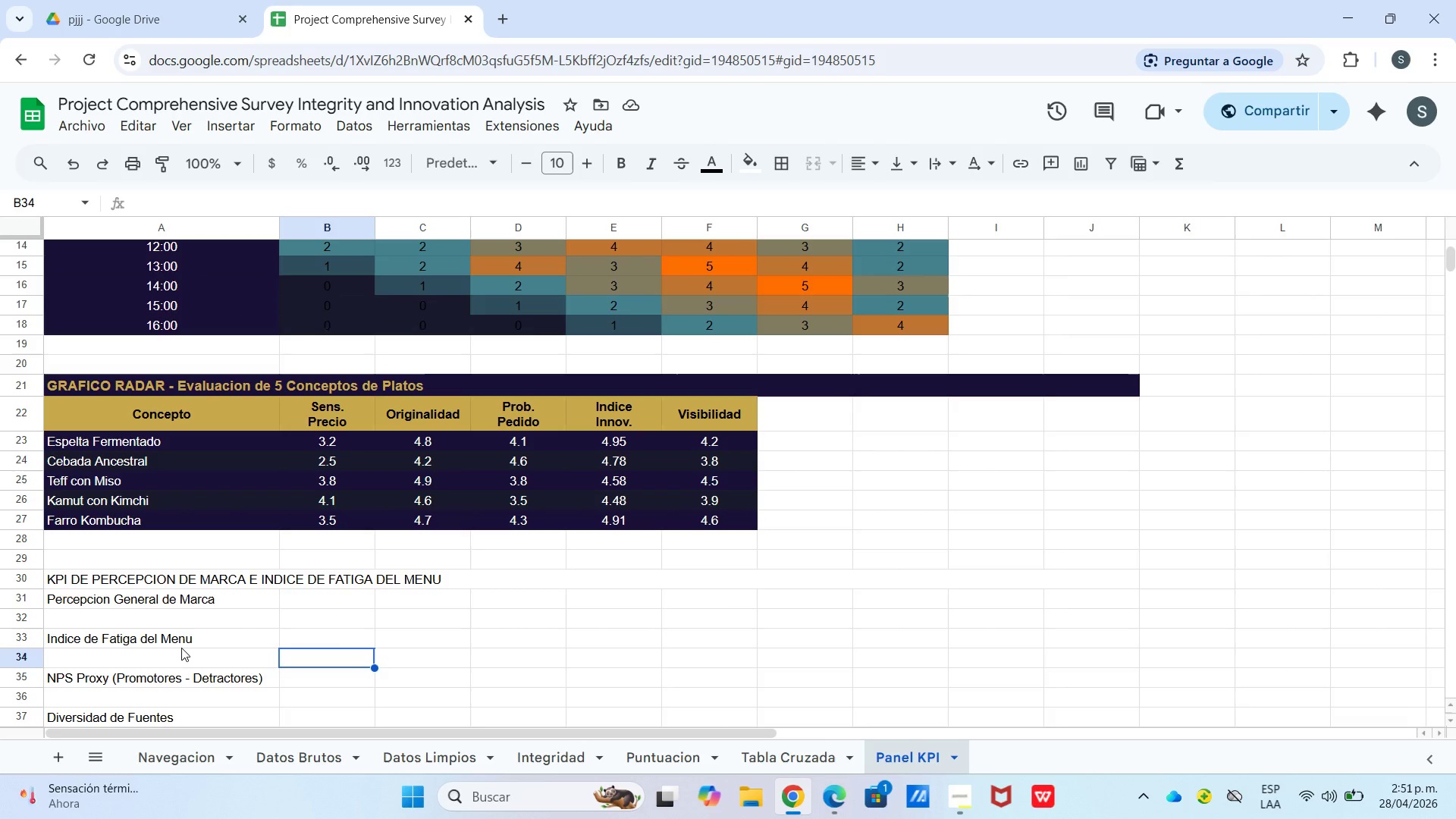 
wait(6.58)
 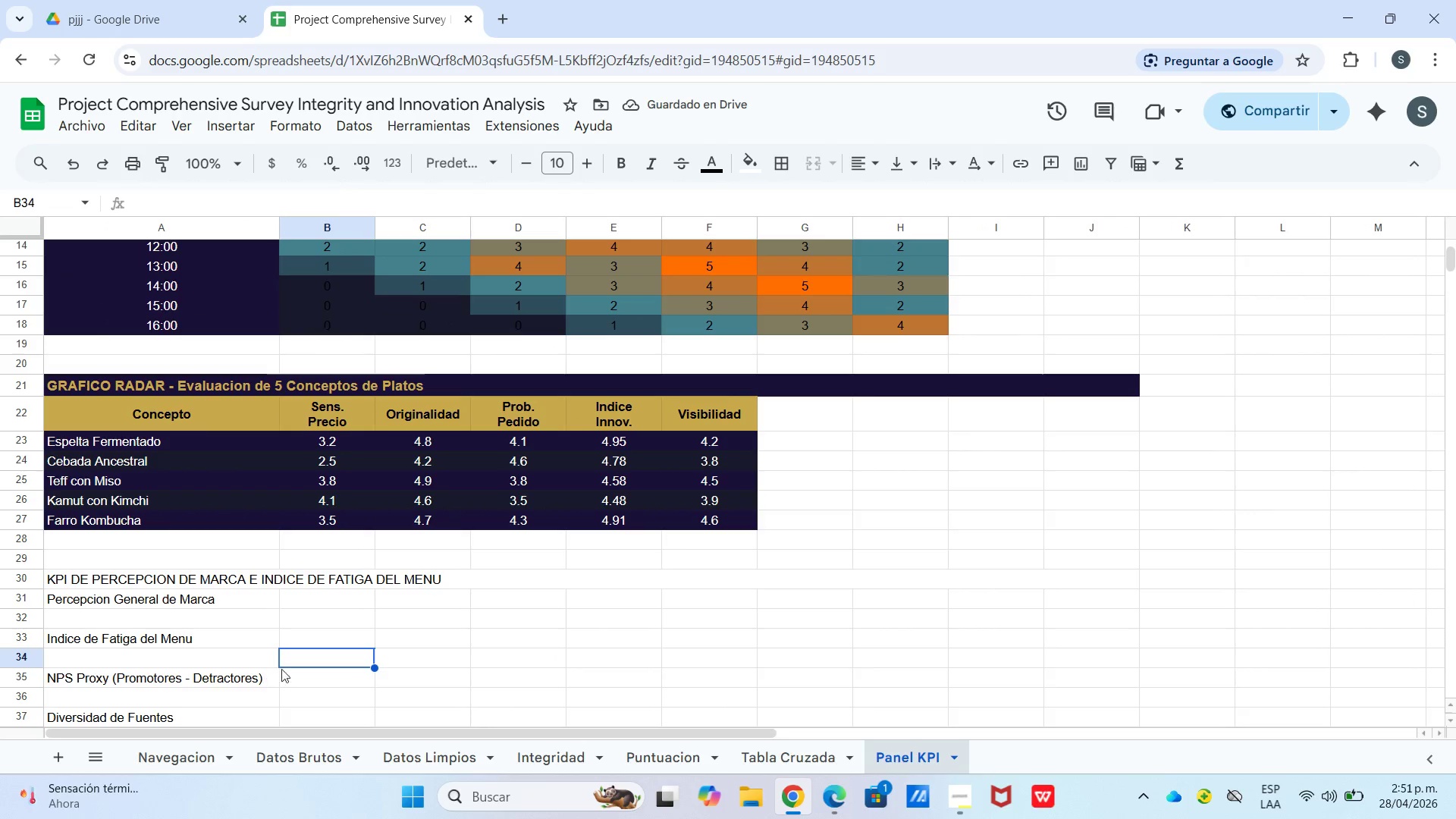 
left_click([300, 603])
 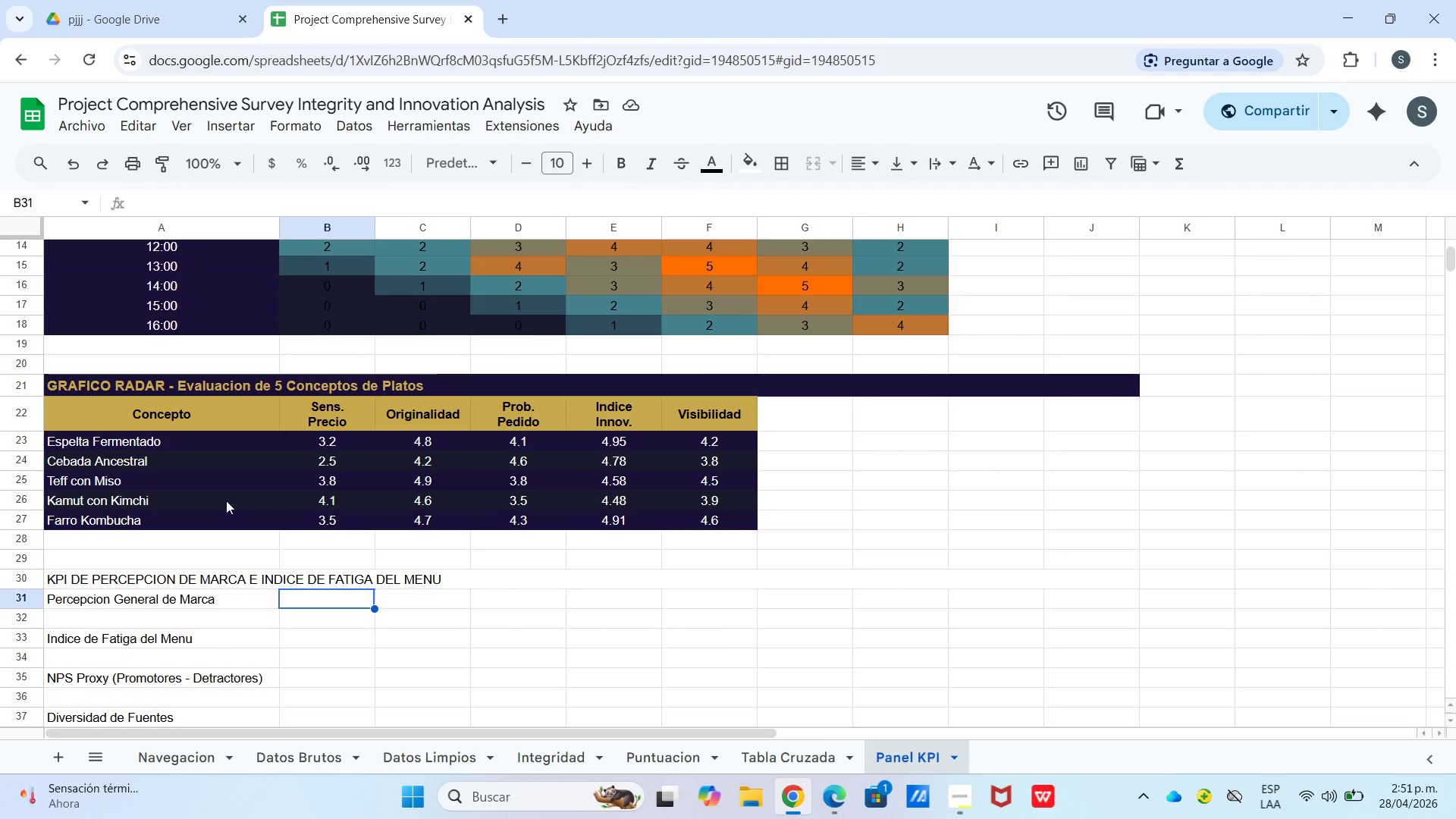 
left_click([75, 164])
 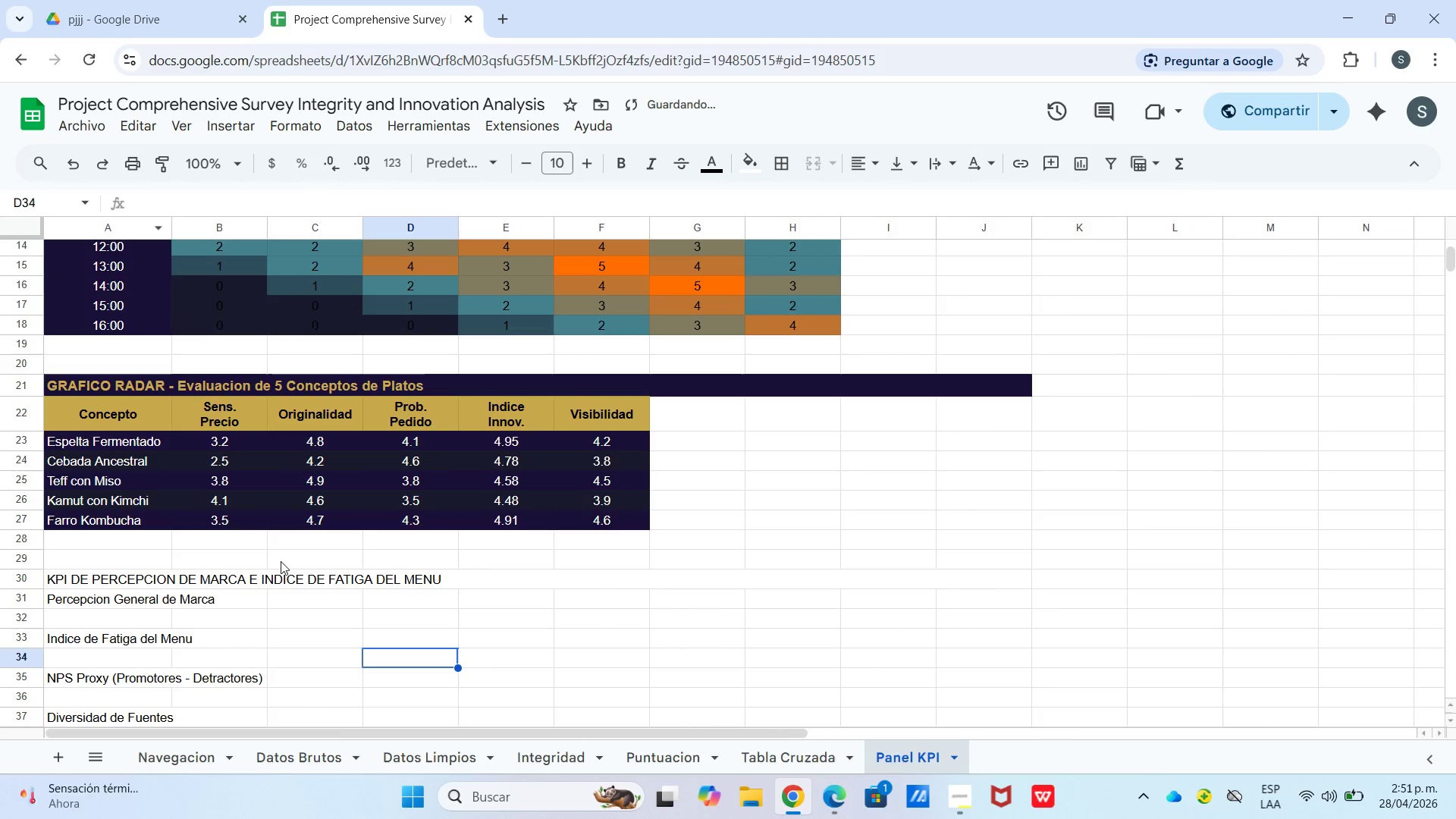 
left_click_drag(start_coordinate=[347, 617], to_coordinate=[343, 617])
 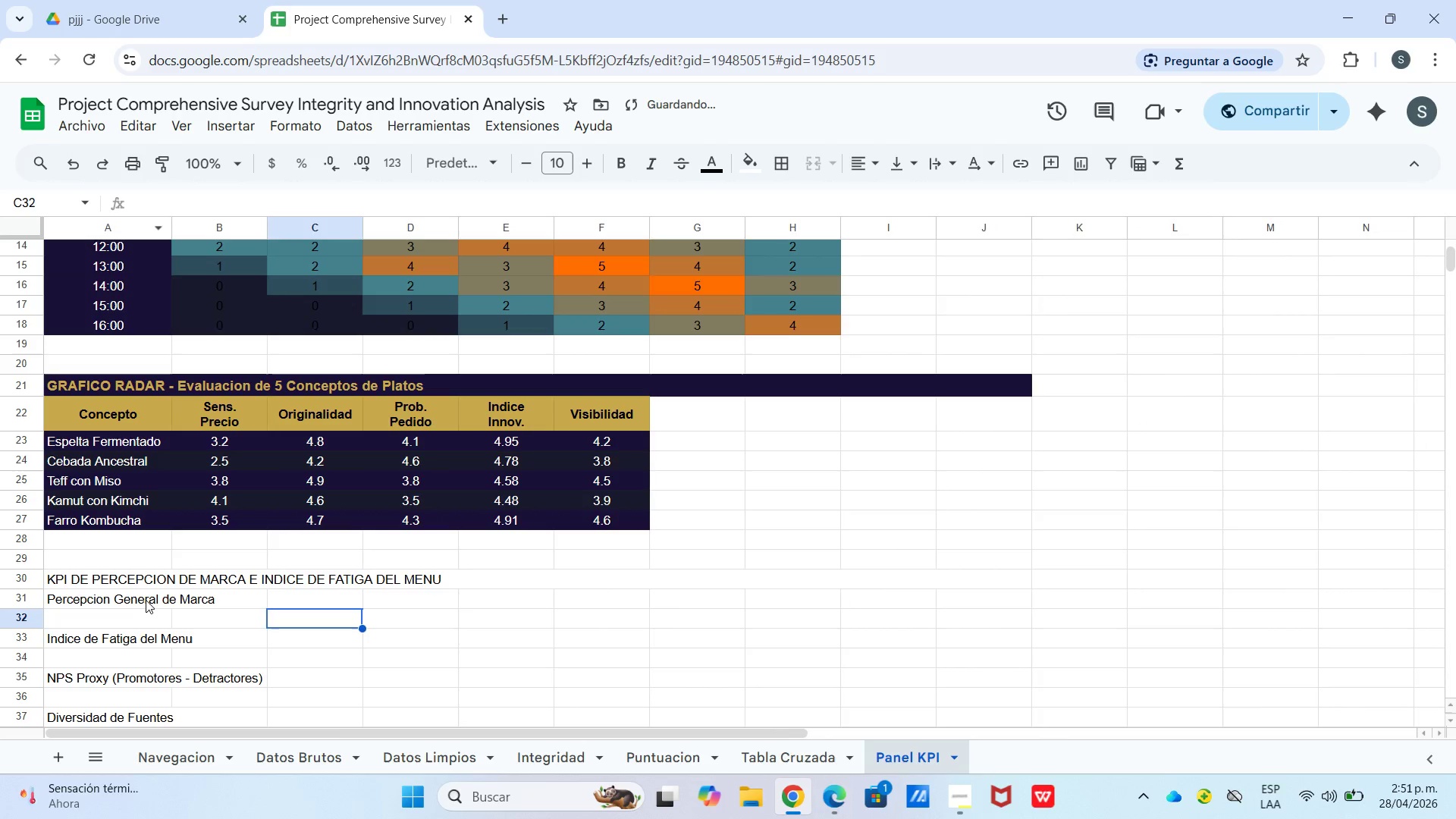 
left_click_drag(start_coordinate=[135, 598], to_coordinate=[285, 680])
 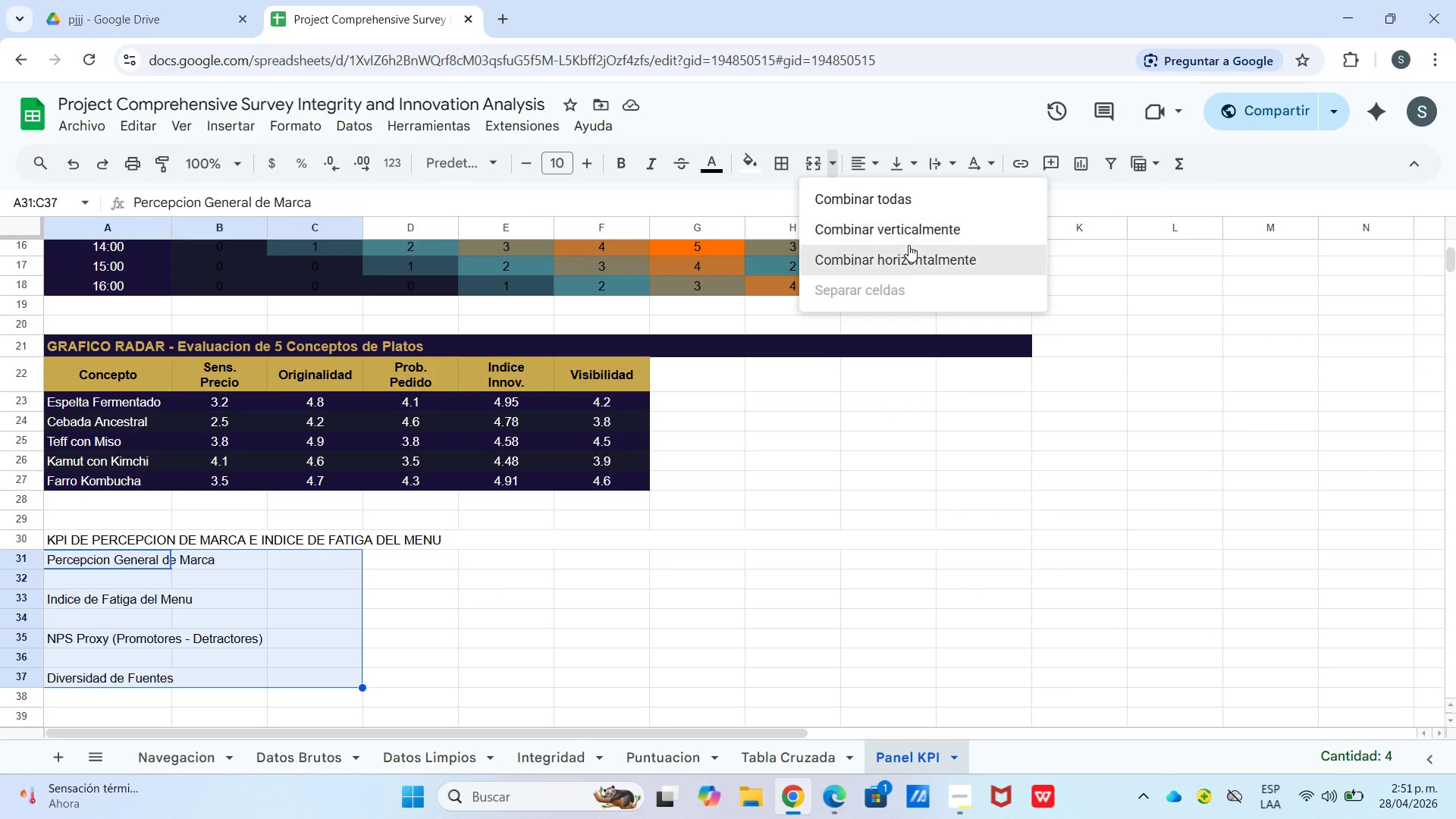 
double_click([458, 638])
 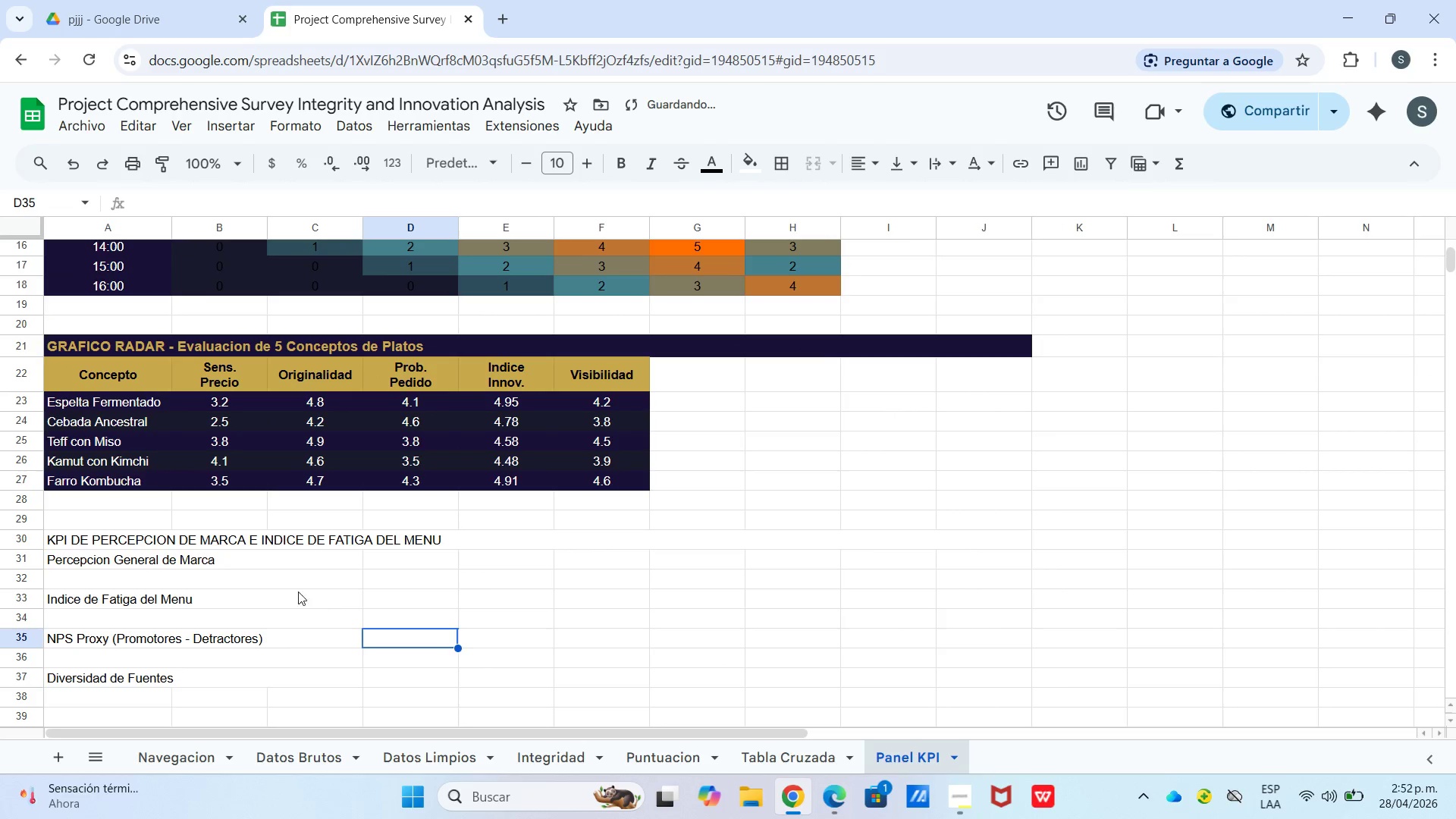 
left_click([280, 572])
 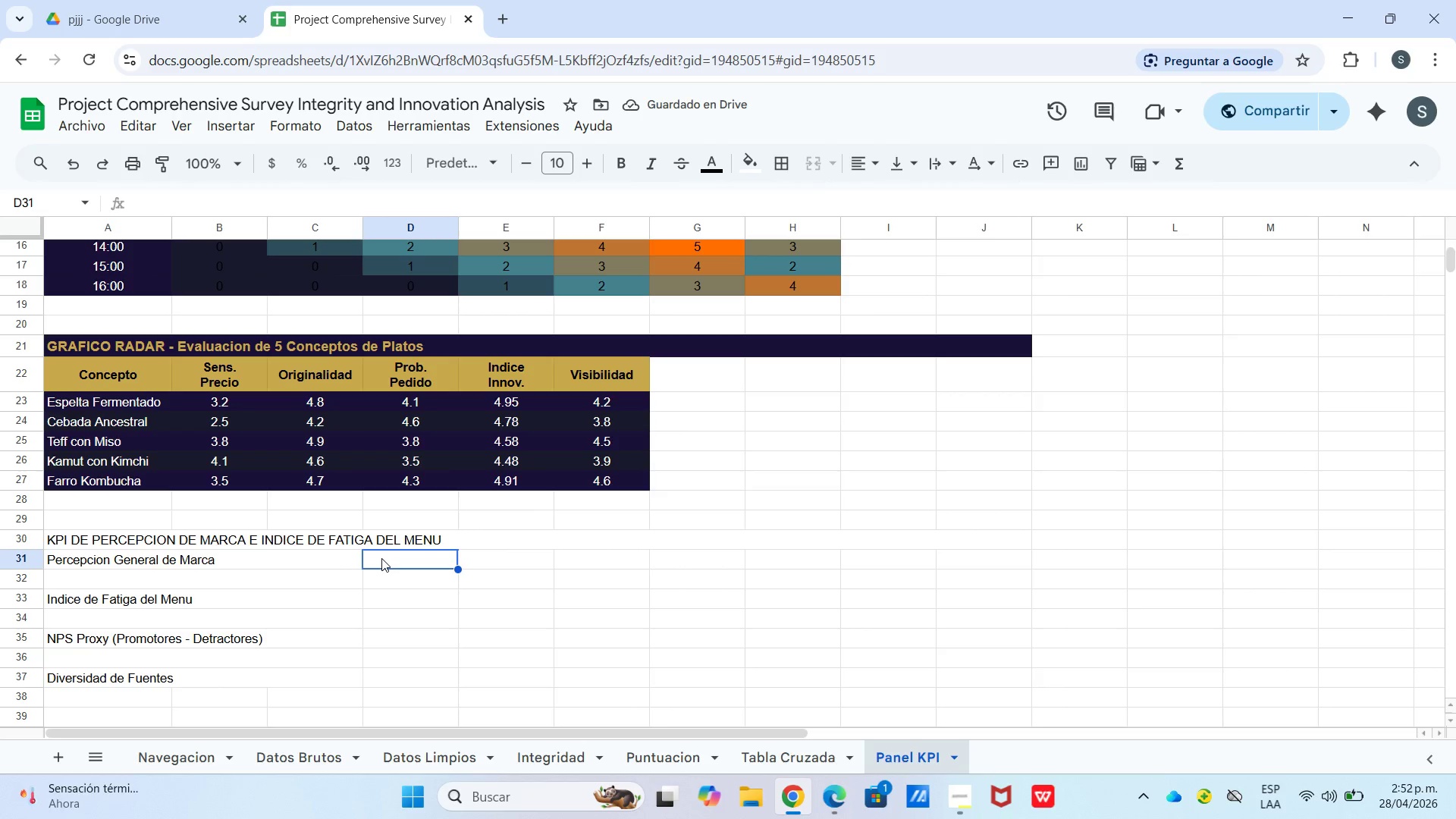 
type()redonder)
key(Tab)
type(promedio)
 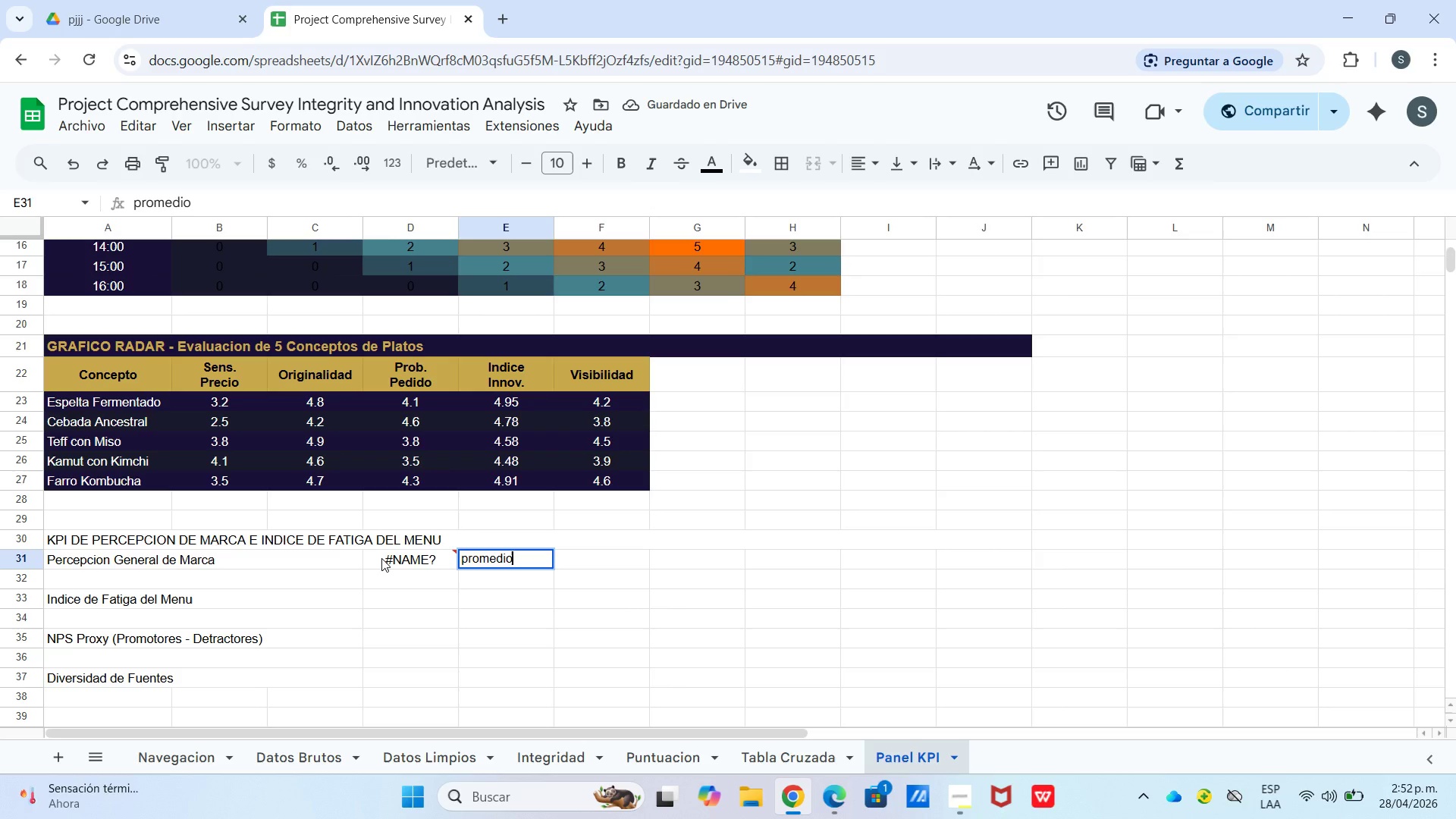 
key(ArrowLeft)
 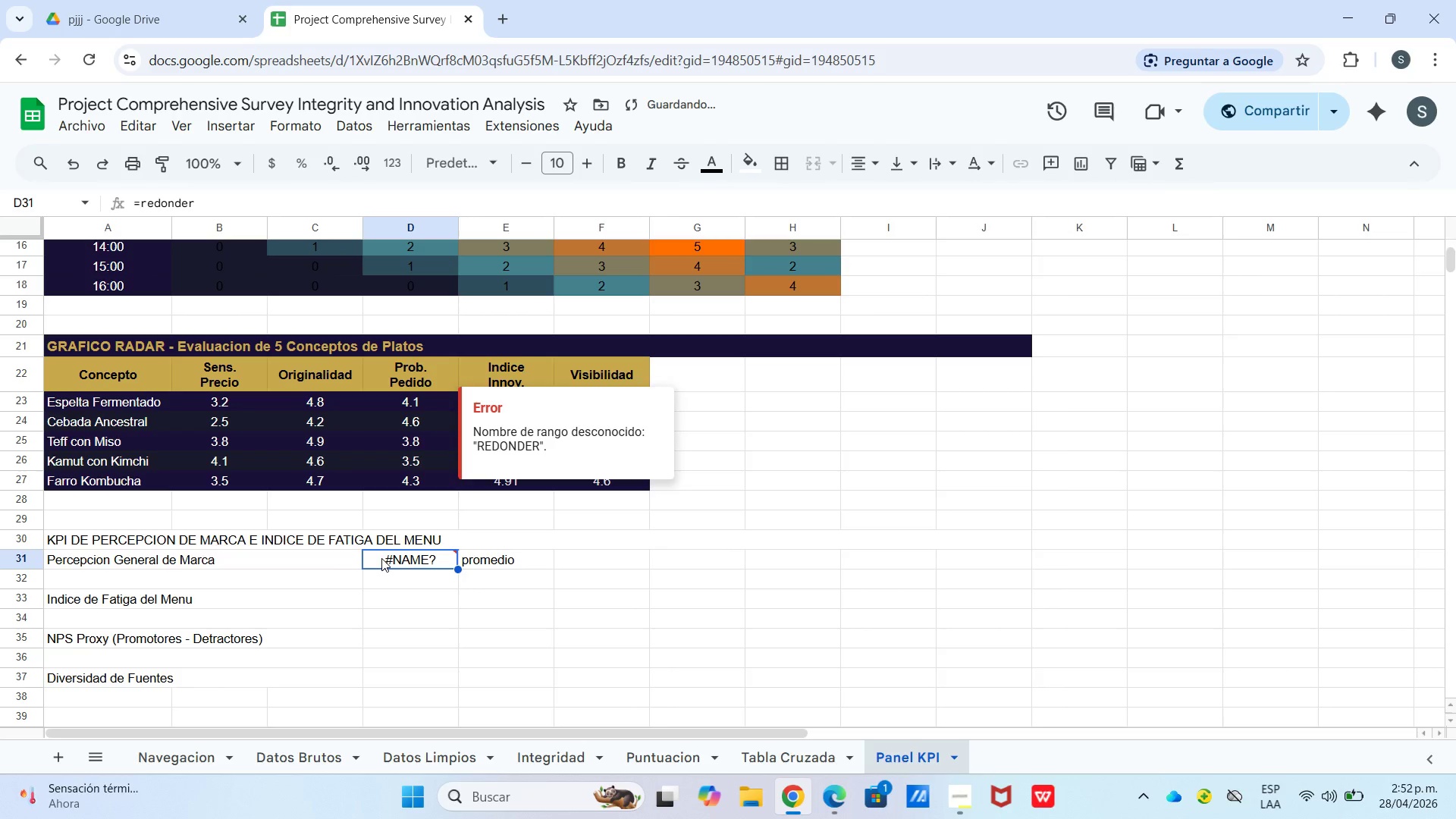 
key(Enter)
 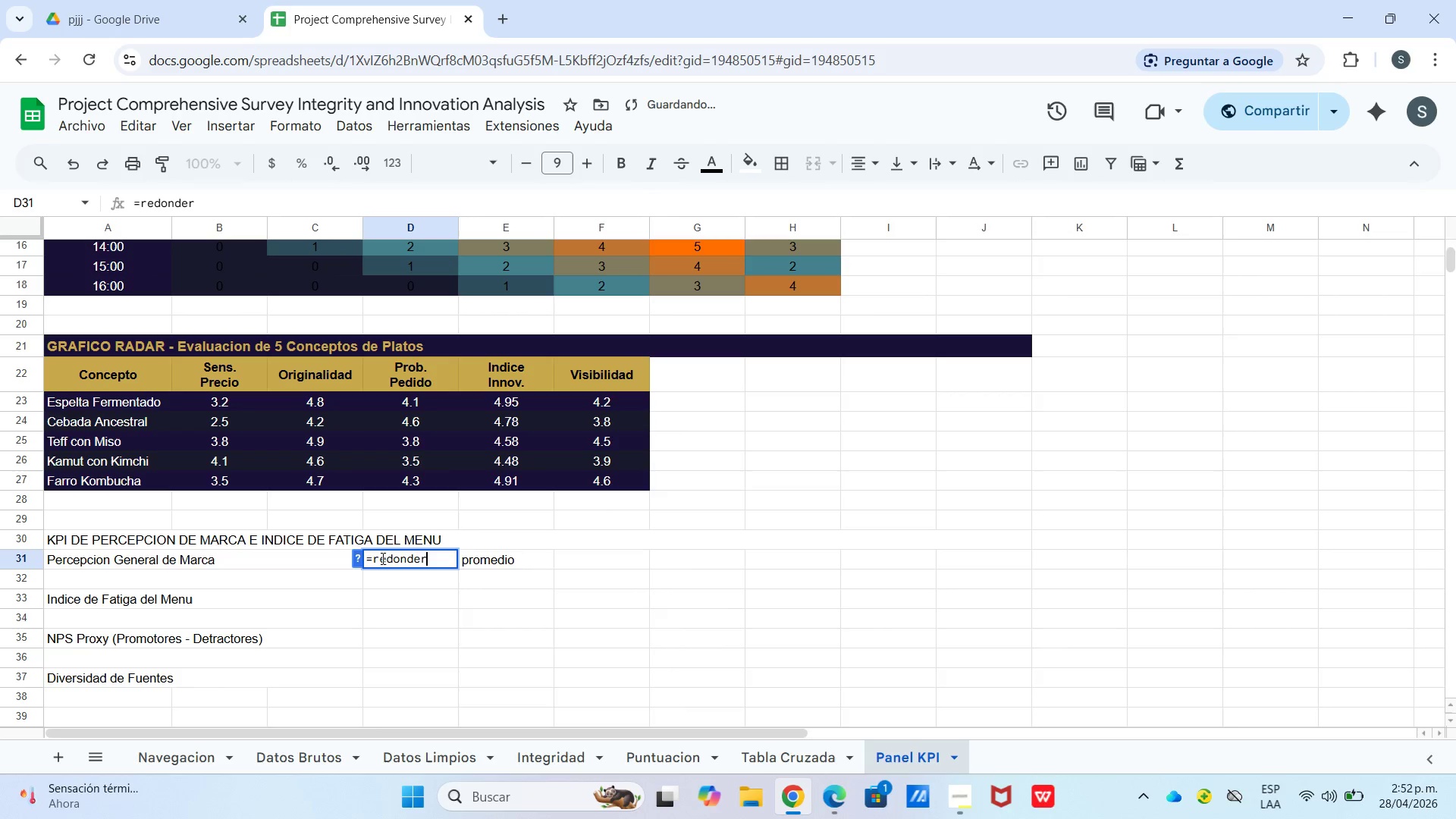 
key(Backspace)
key(Tab)
type(pro)
key(Tab)
key(Backspace)
key(Backspace)
key(Backspace)
key(Backspace)
key(Backspace)
key(Backspace)
type(medi)
 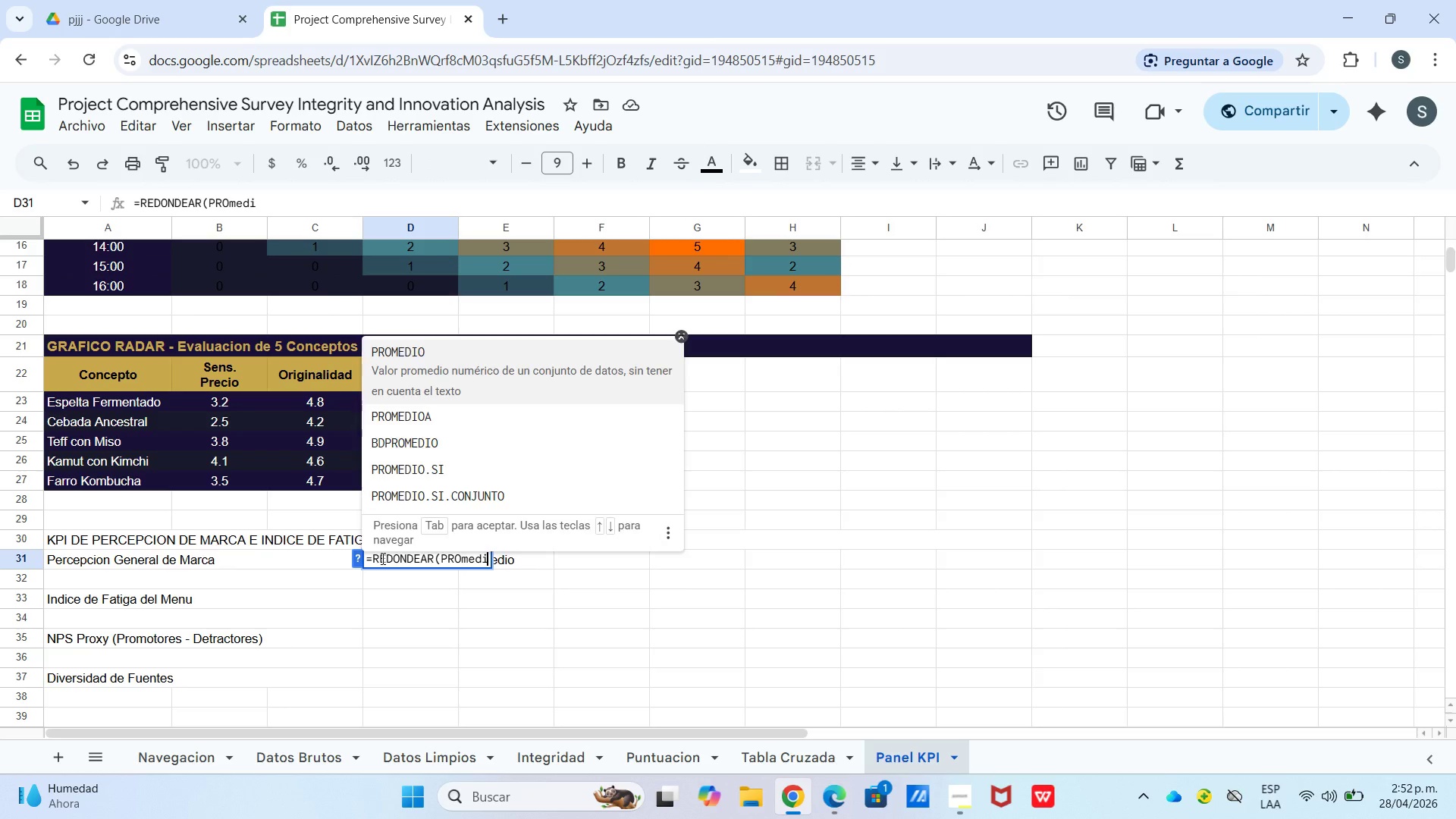 
key(Enter)
 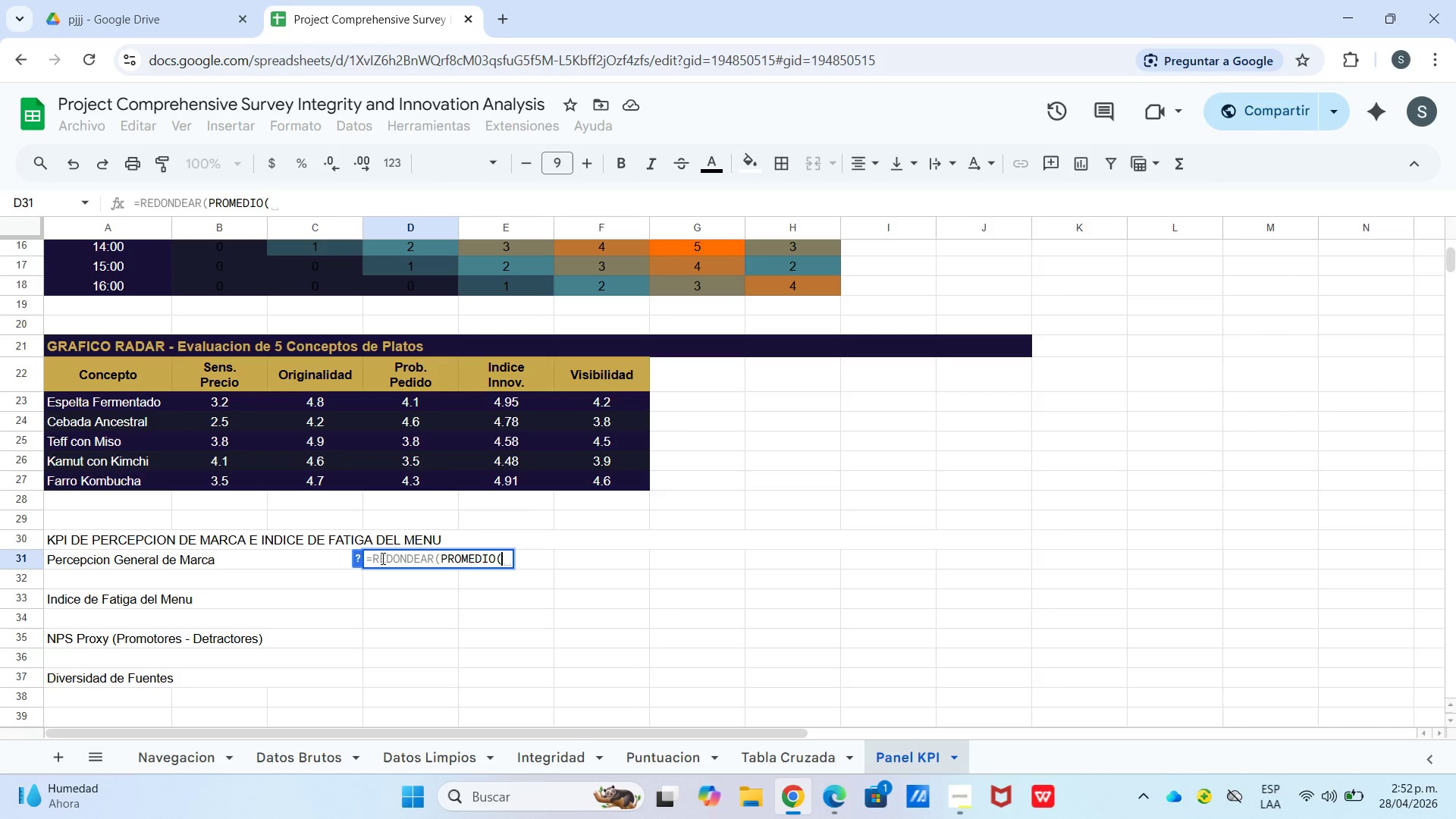 
type([datos brutos[!g4>g23(*20,1()
 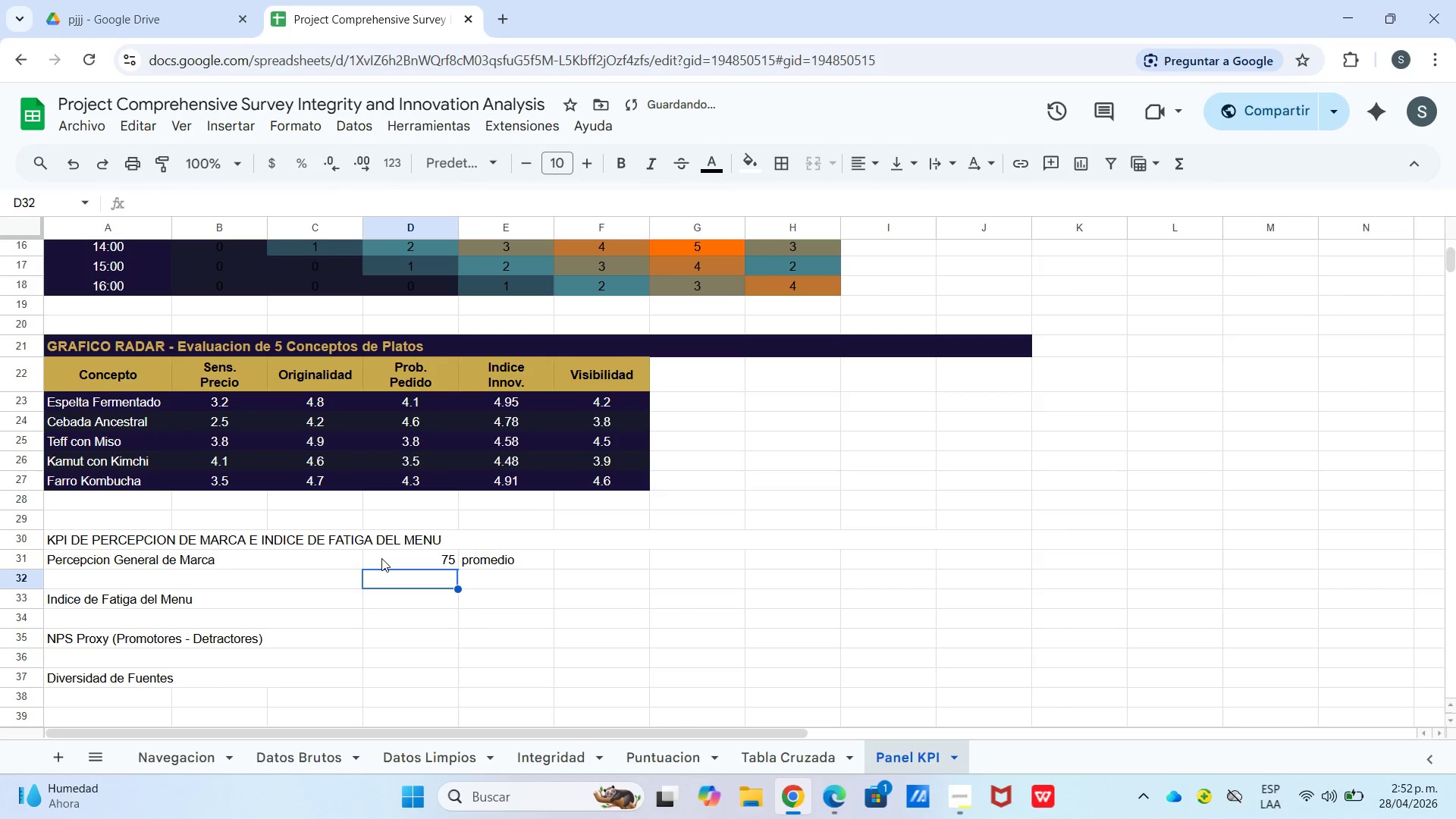 
 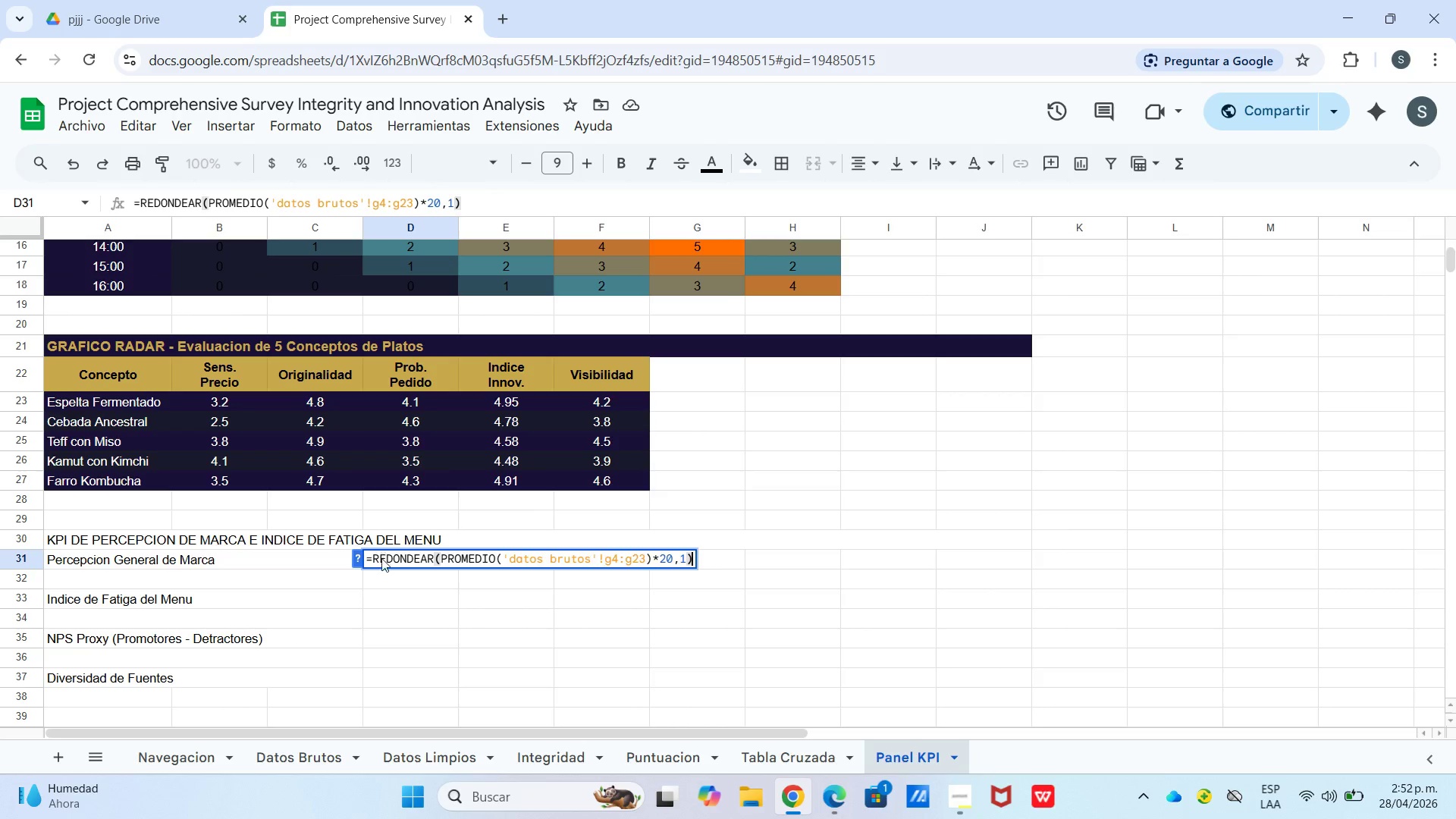 
key(Enter)
 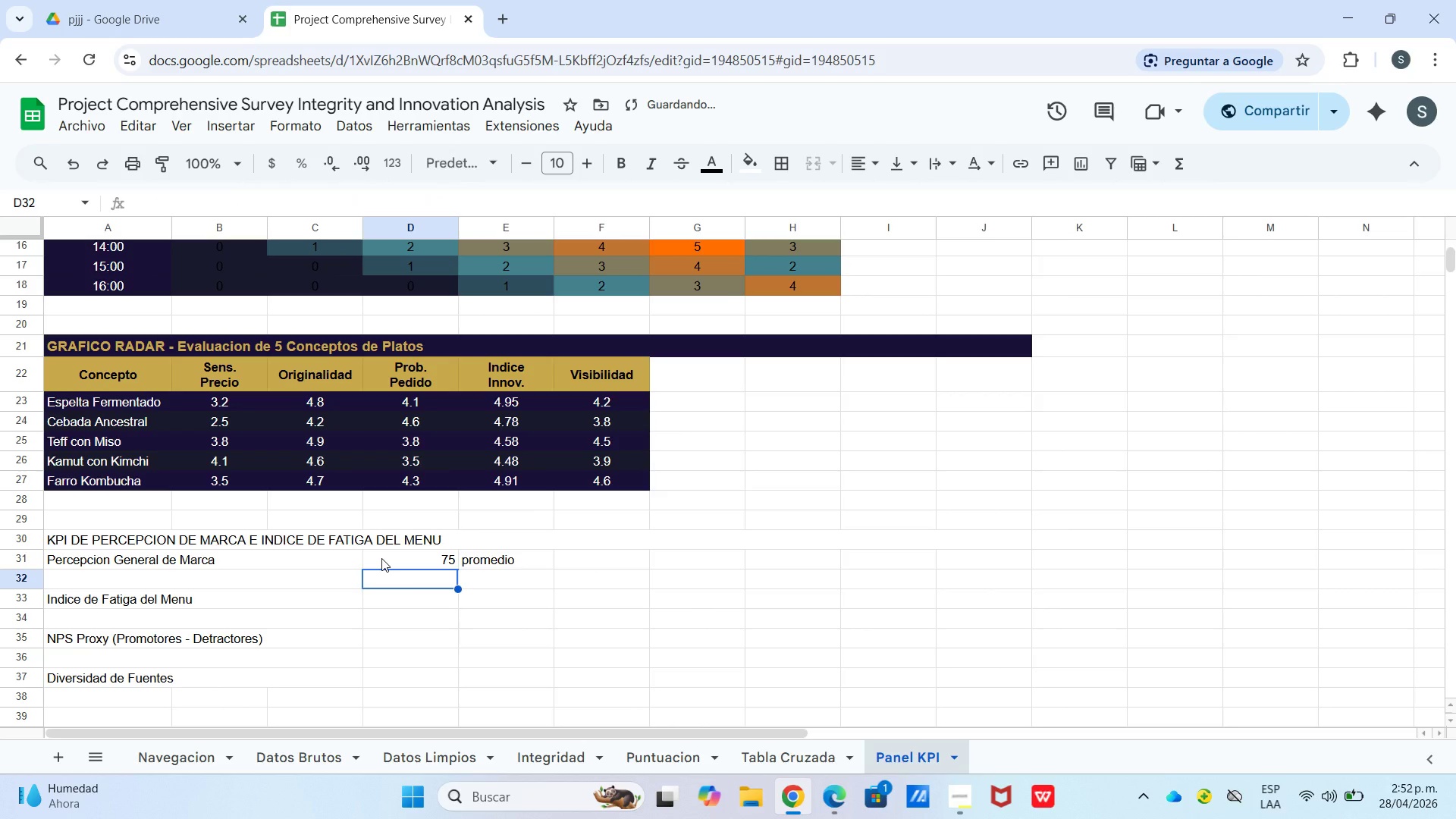 
left_click([381, 558])
 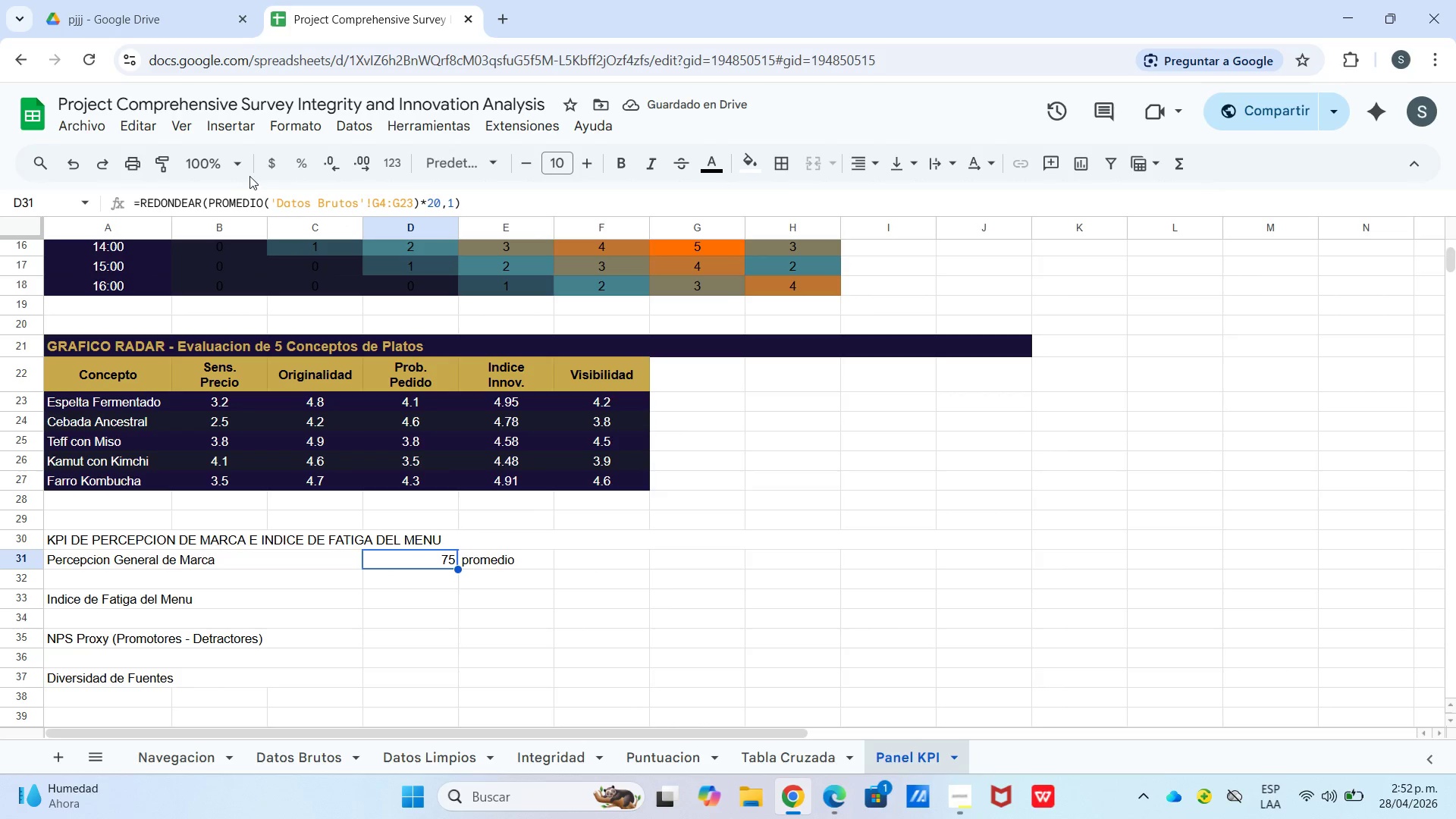 
double_click([295, 158])
 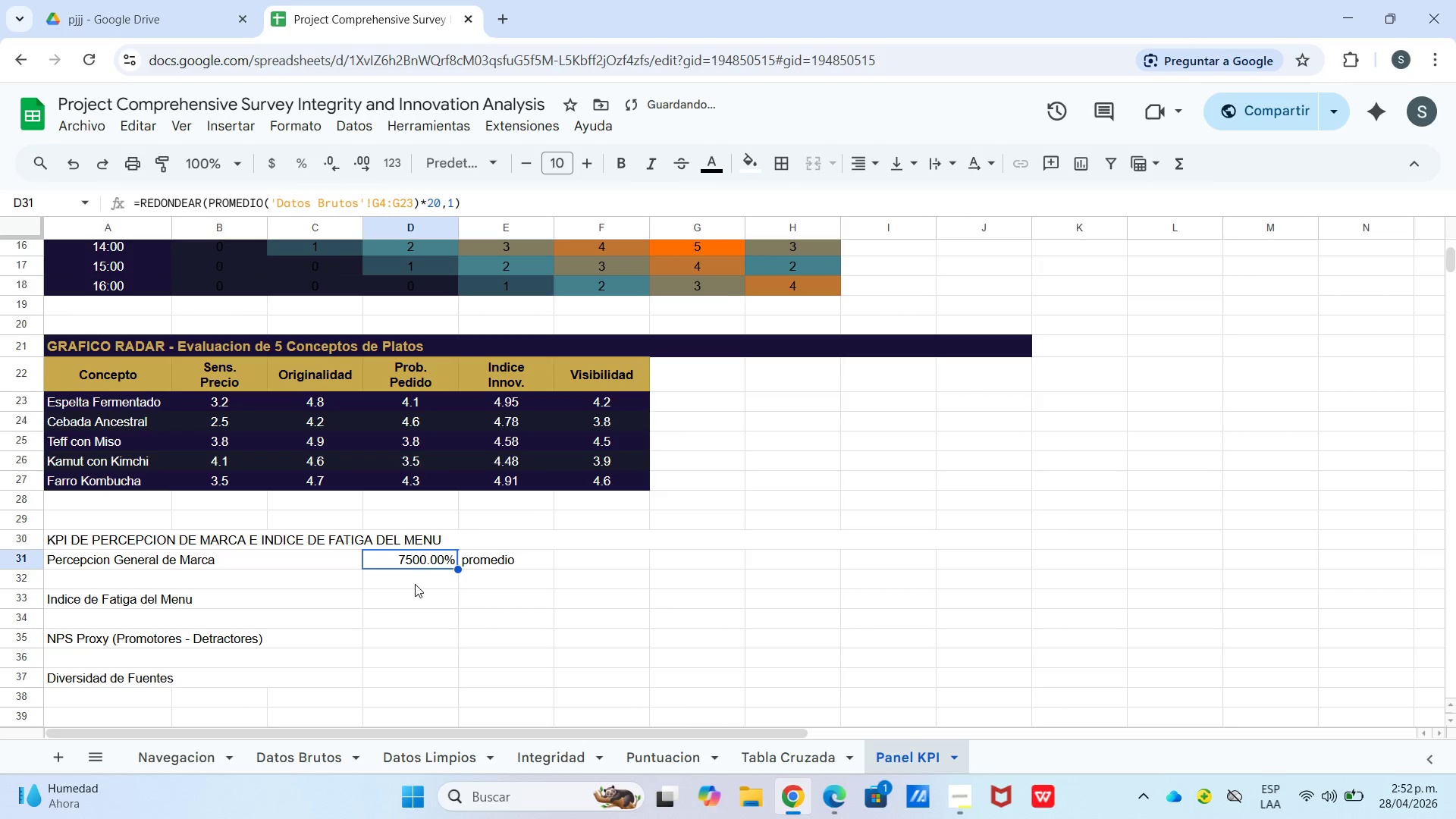 
double_click([422, 553])
 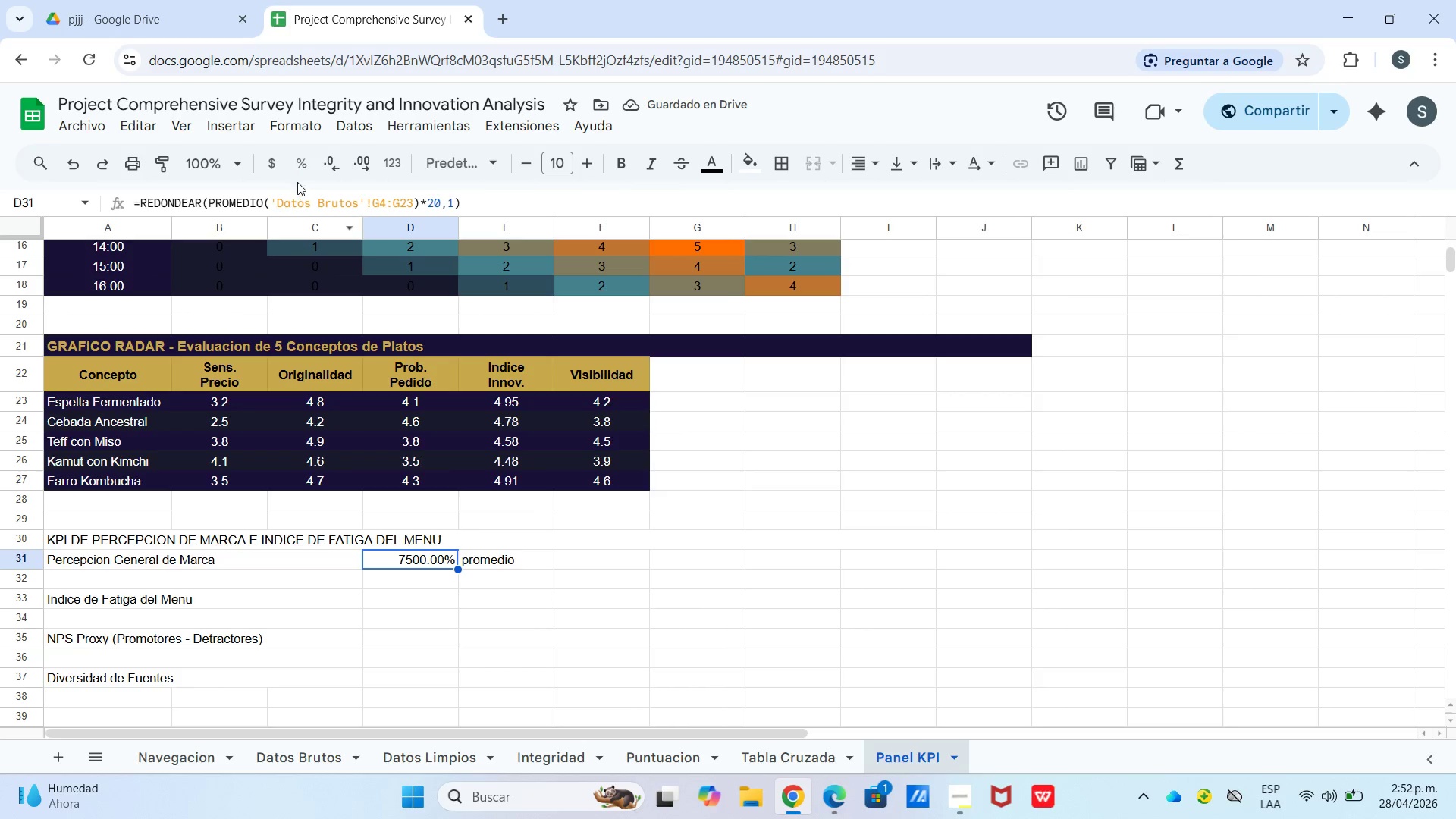 
left_click([302, 148])
 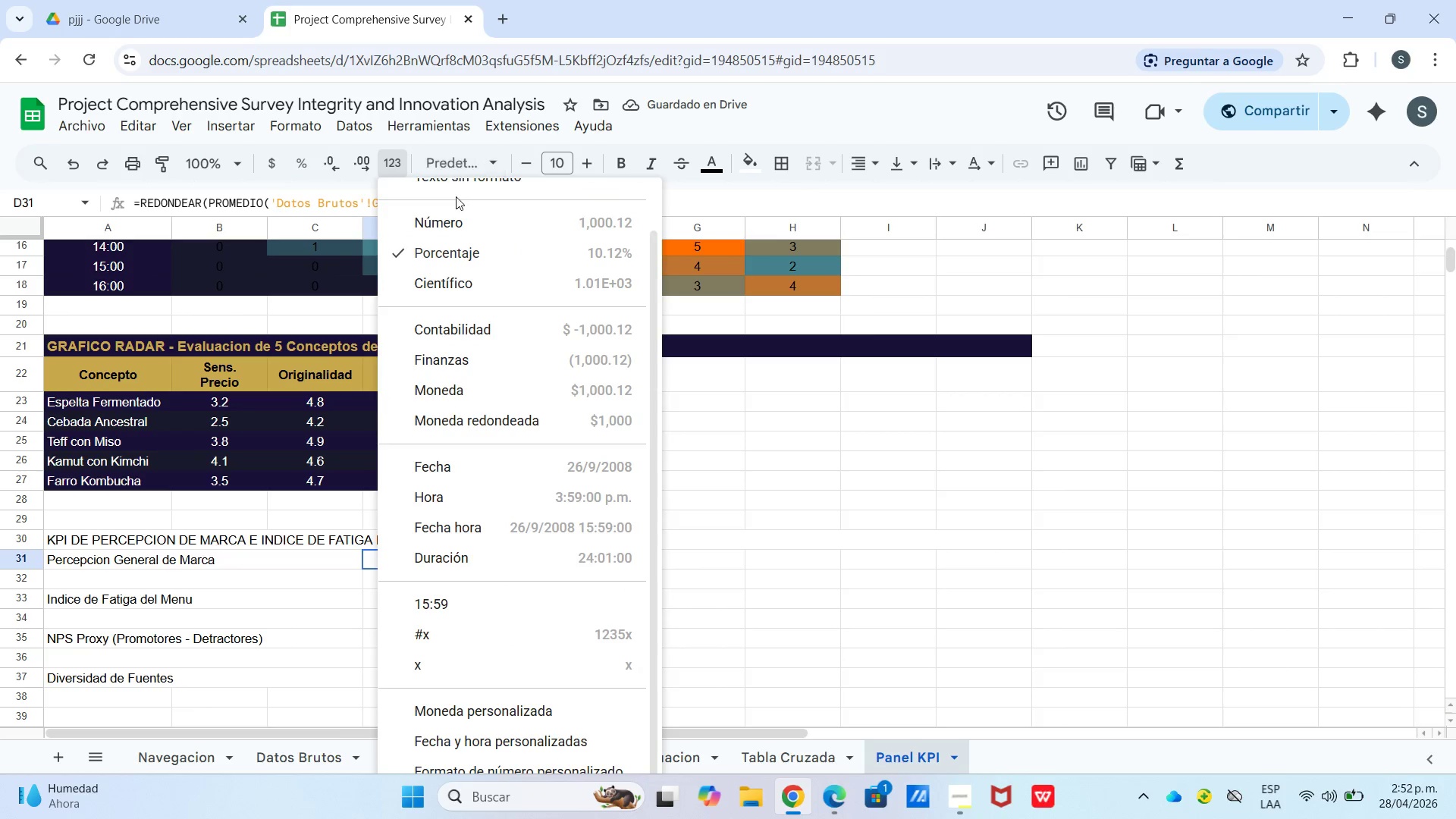 
scroll: coordinate [465, 377], scroll_direction: up, amount: 5.0
 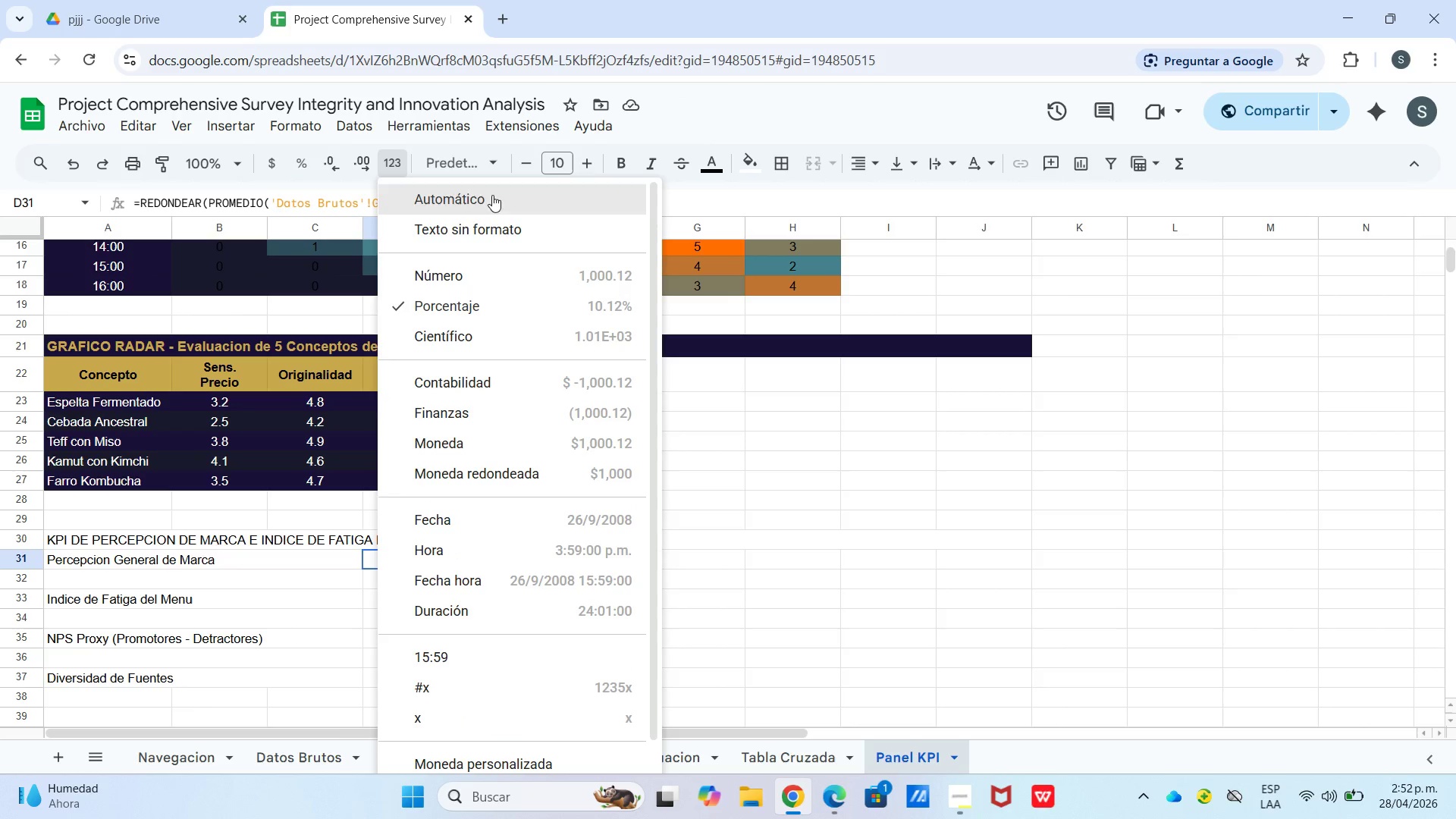 
left_click([496, 228])
 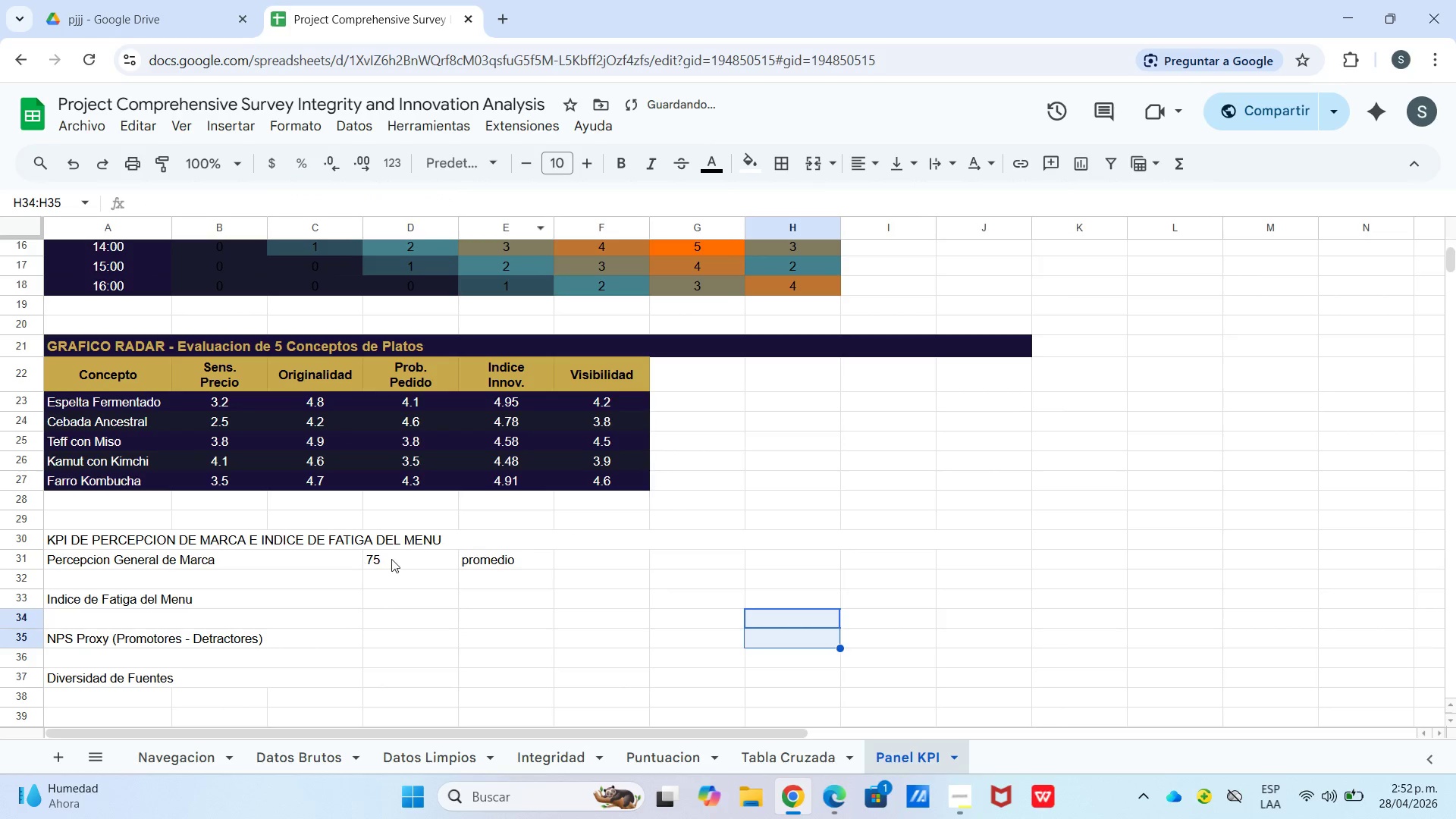 
double_click([393, 560])
 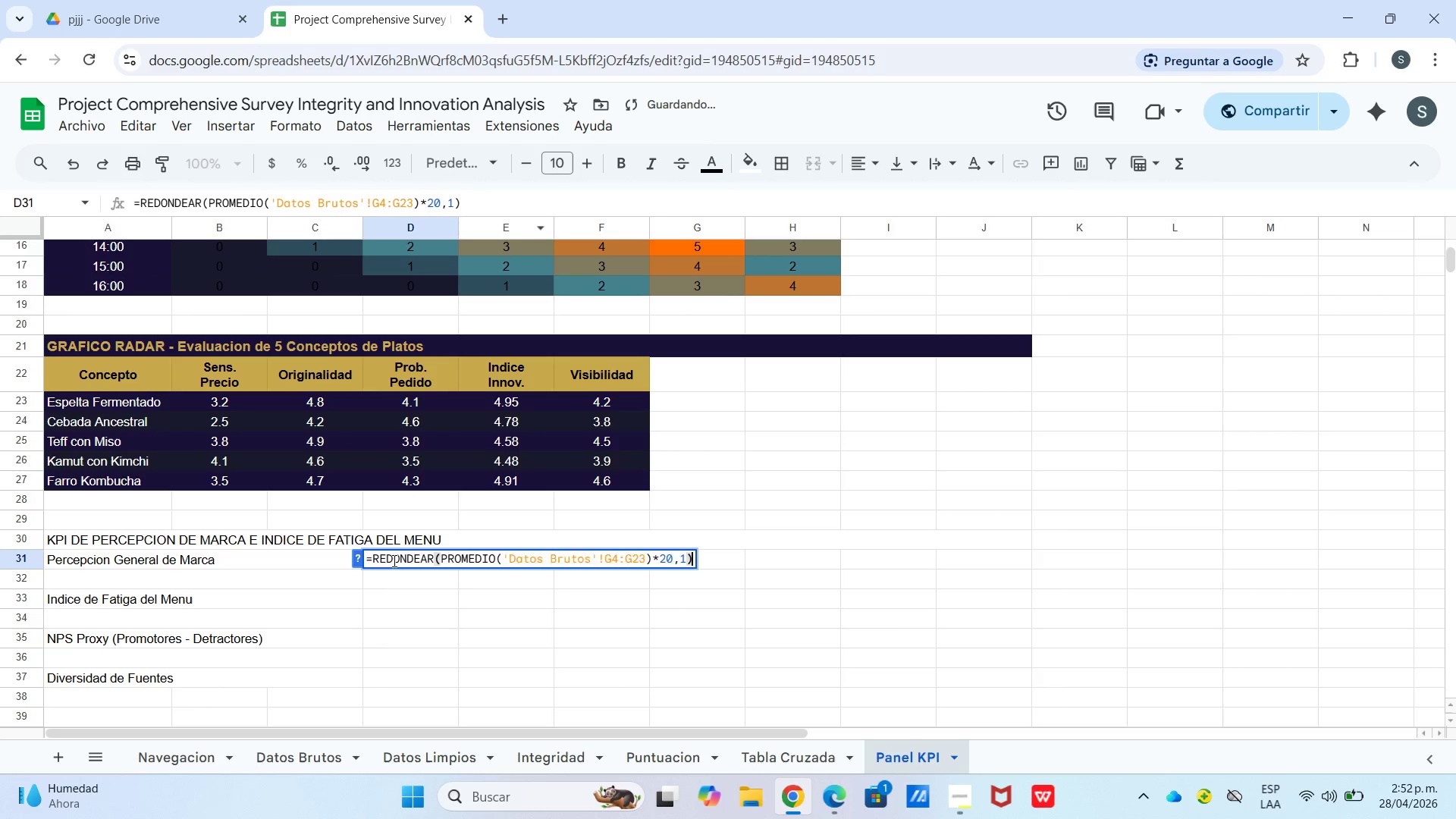 
triple_click([393, 560])
 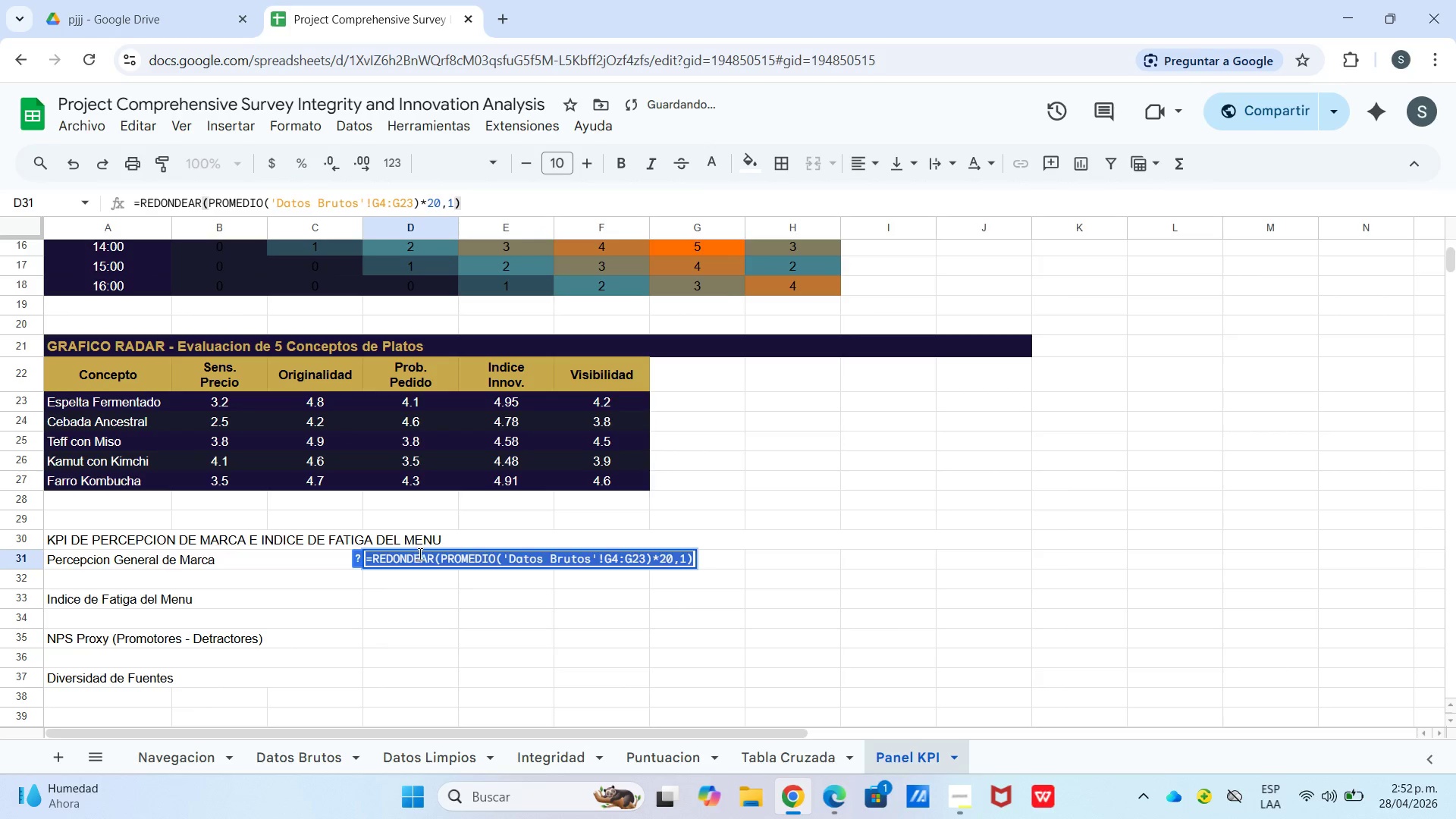 
left_click([425, 555])
 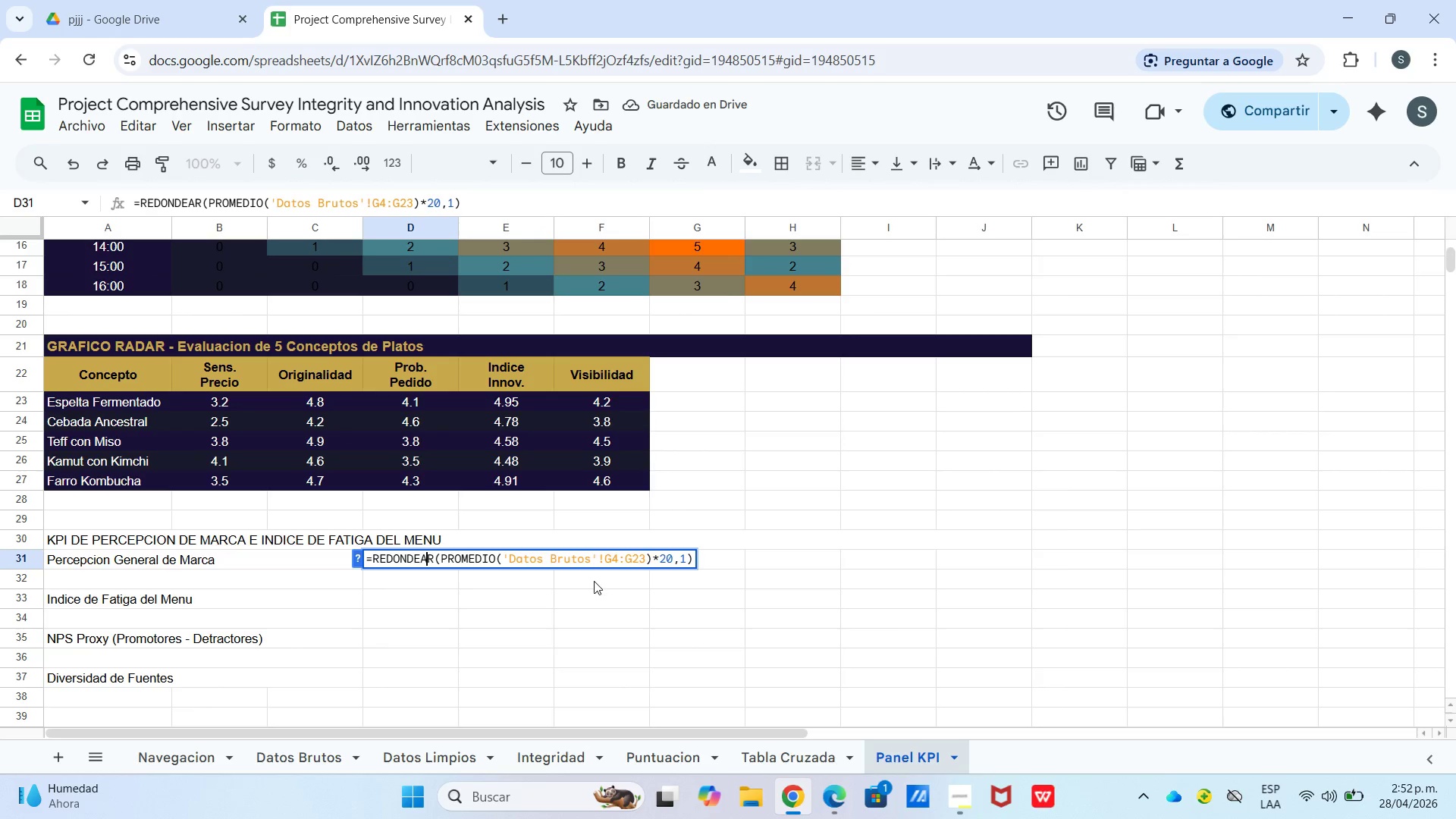 
left_click([810, 614])
 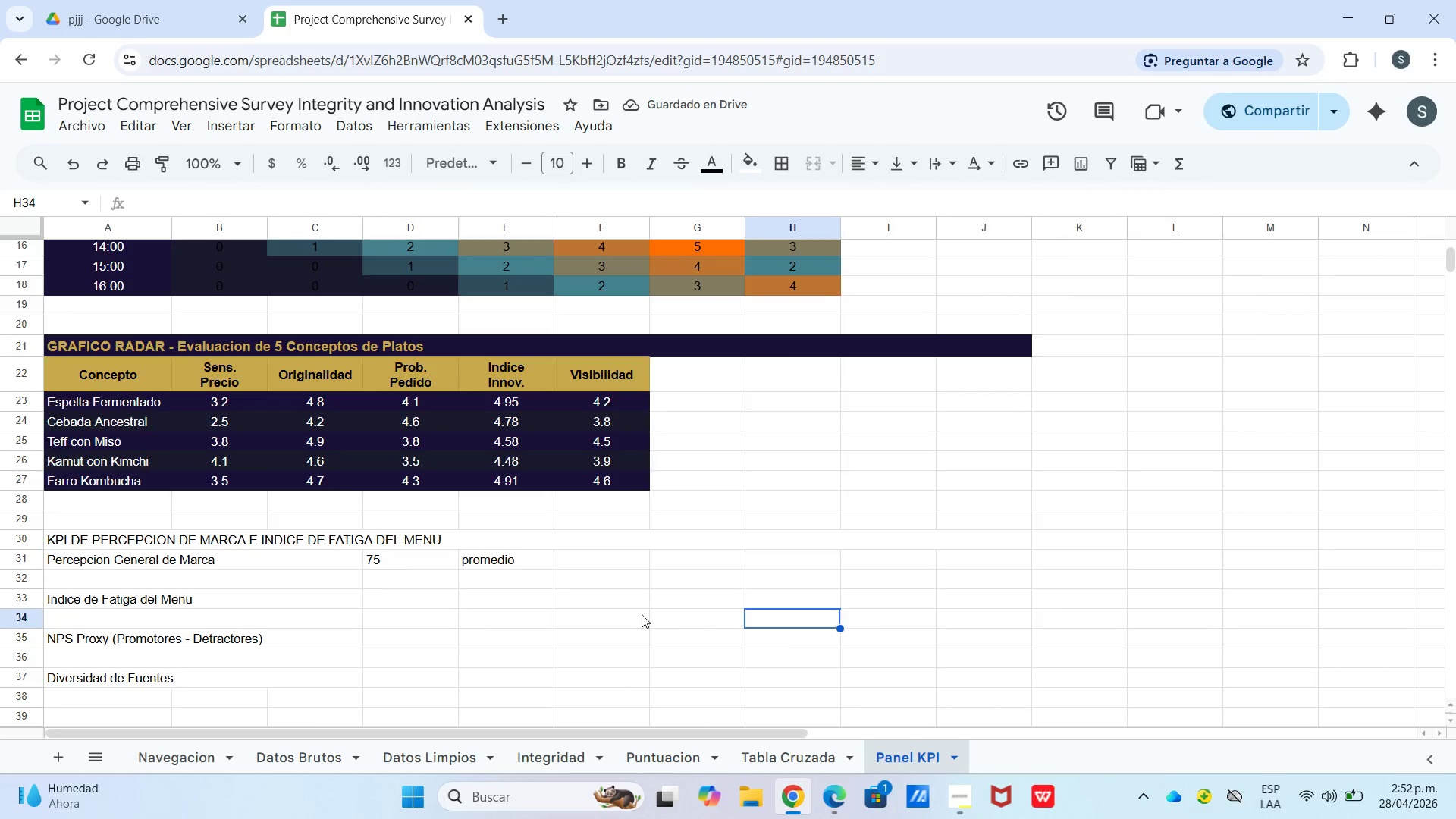 
scroll: coordinate [598, 601], scroll_direction: up, amount: 4.0
 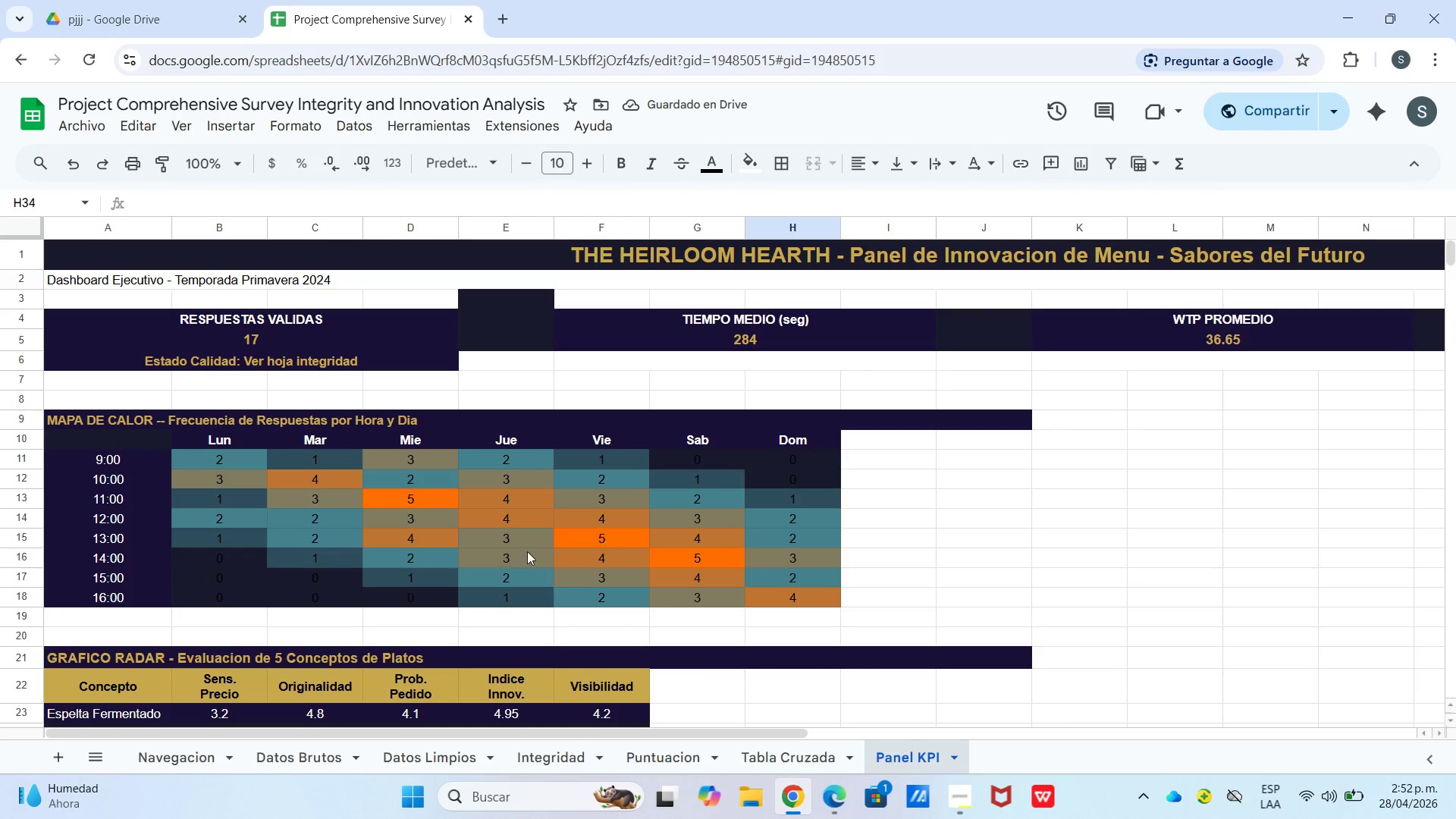 
scroll: coordinate [500, 602], scroll_direction: down, amount: 3.0
 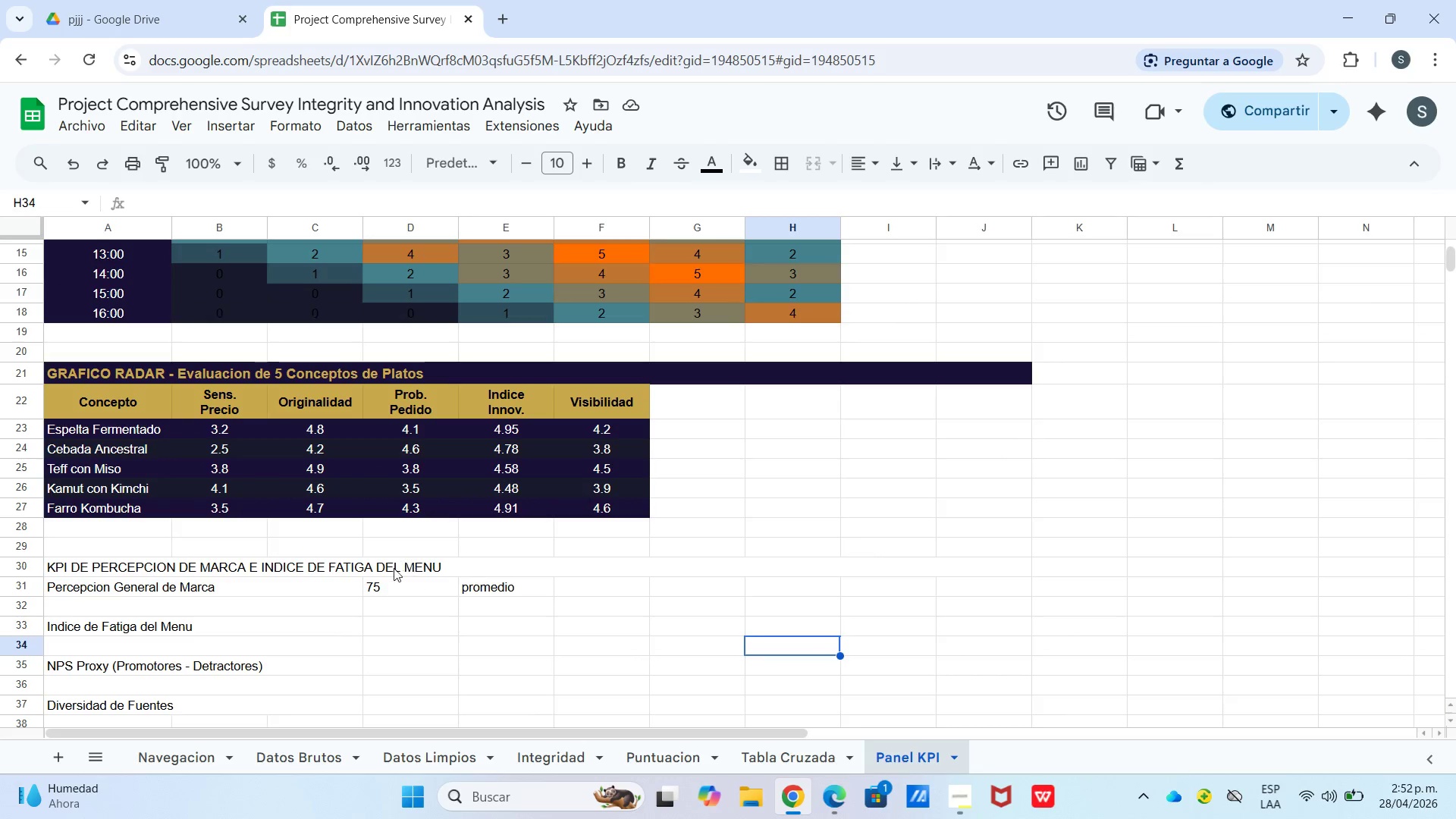 
left_click([395, 587])
 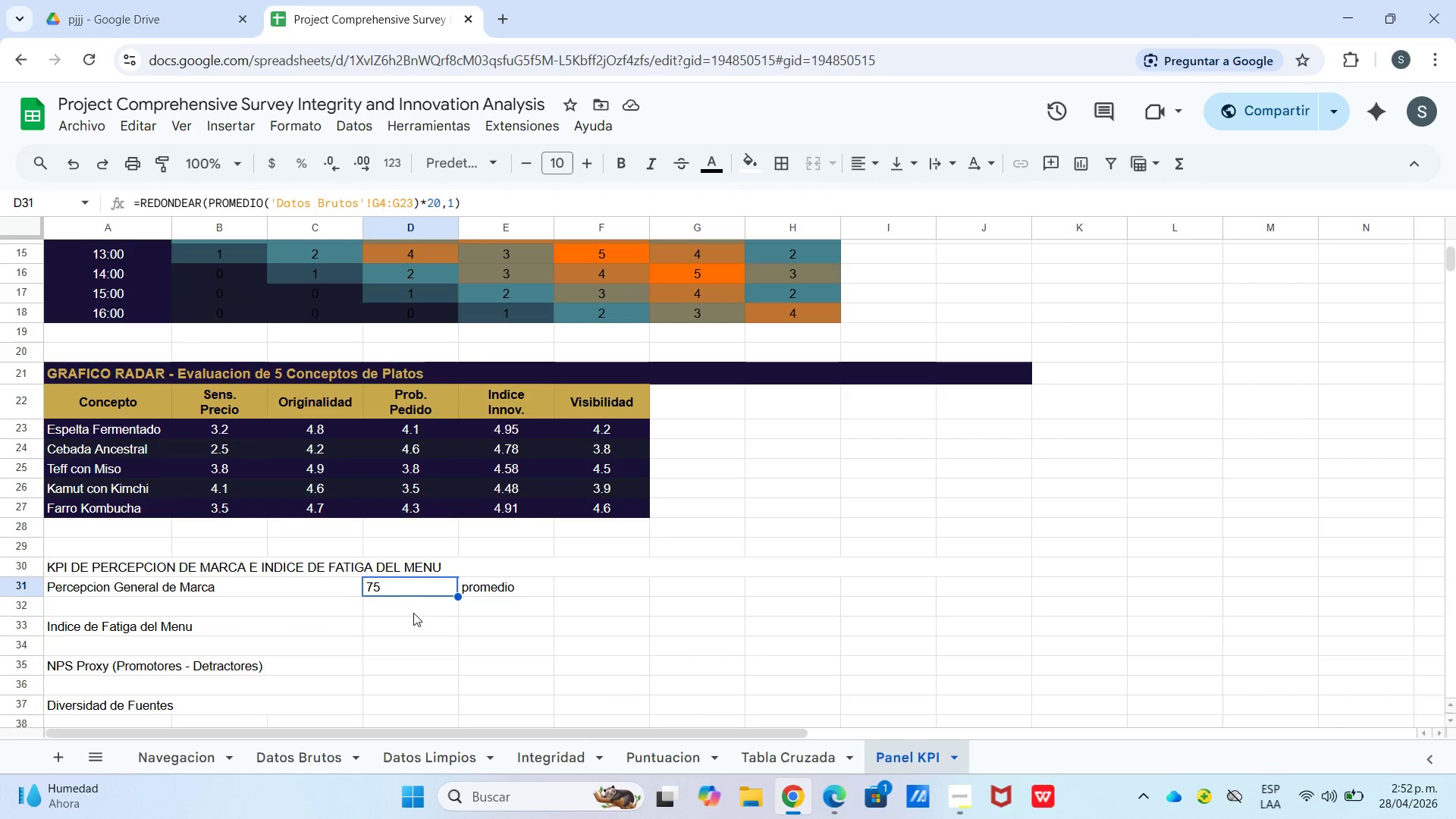 
wait(9.5)
 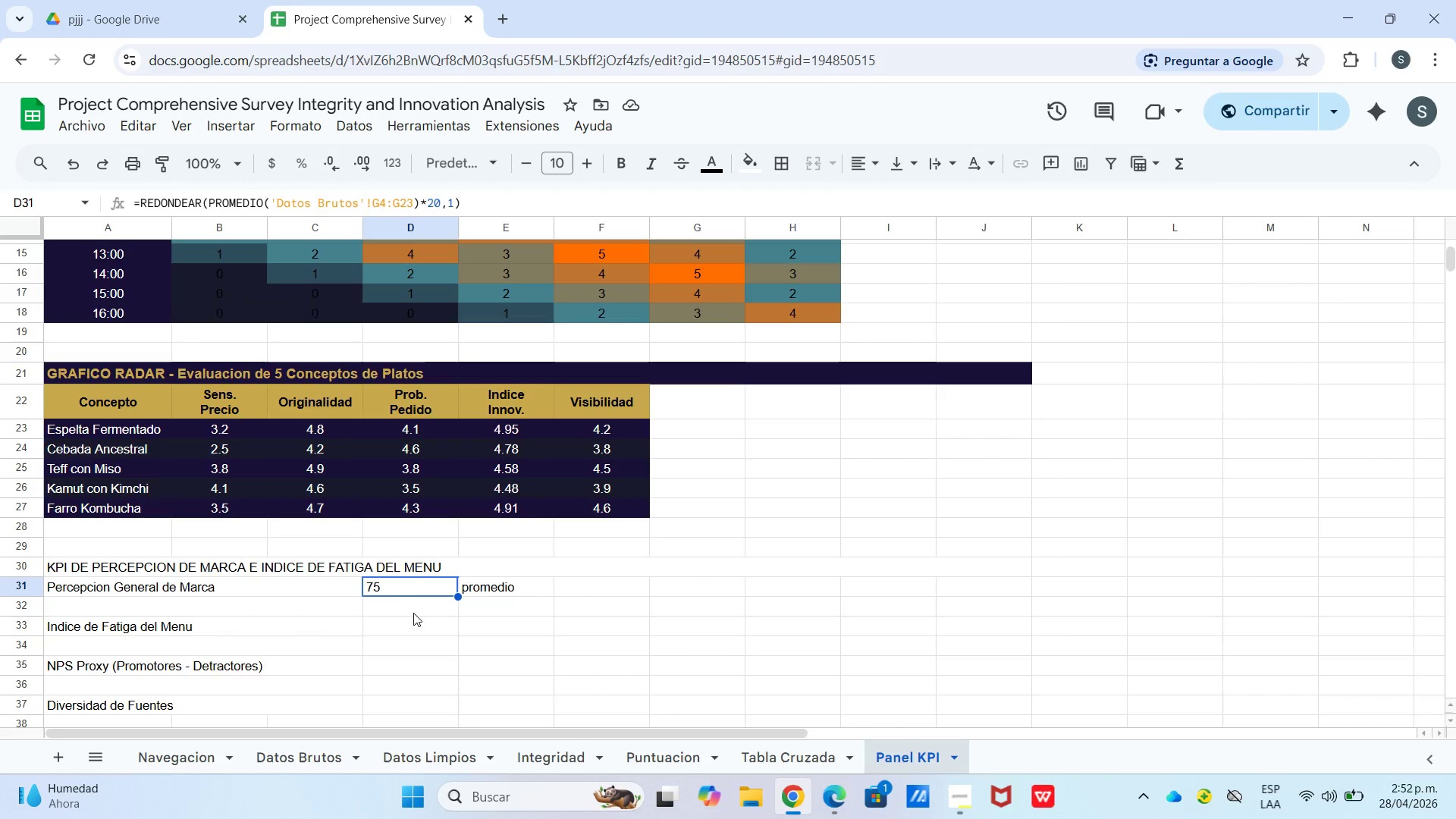 
left_click([409, 606])
 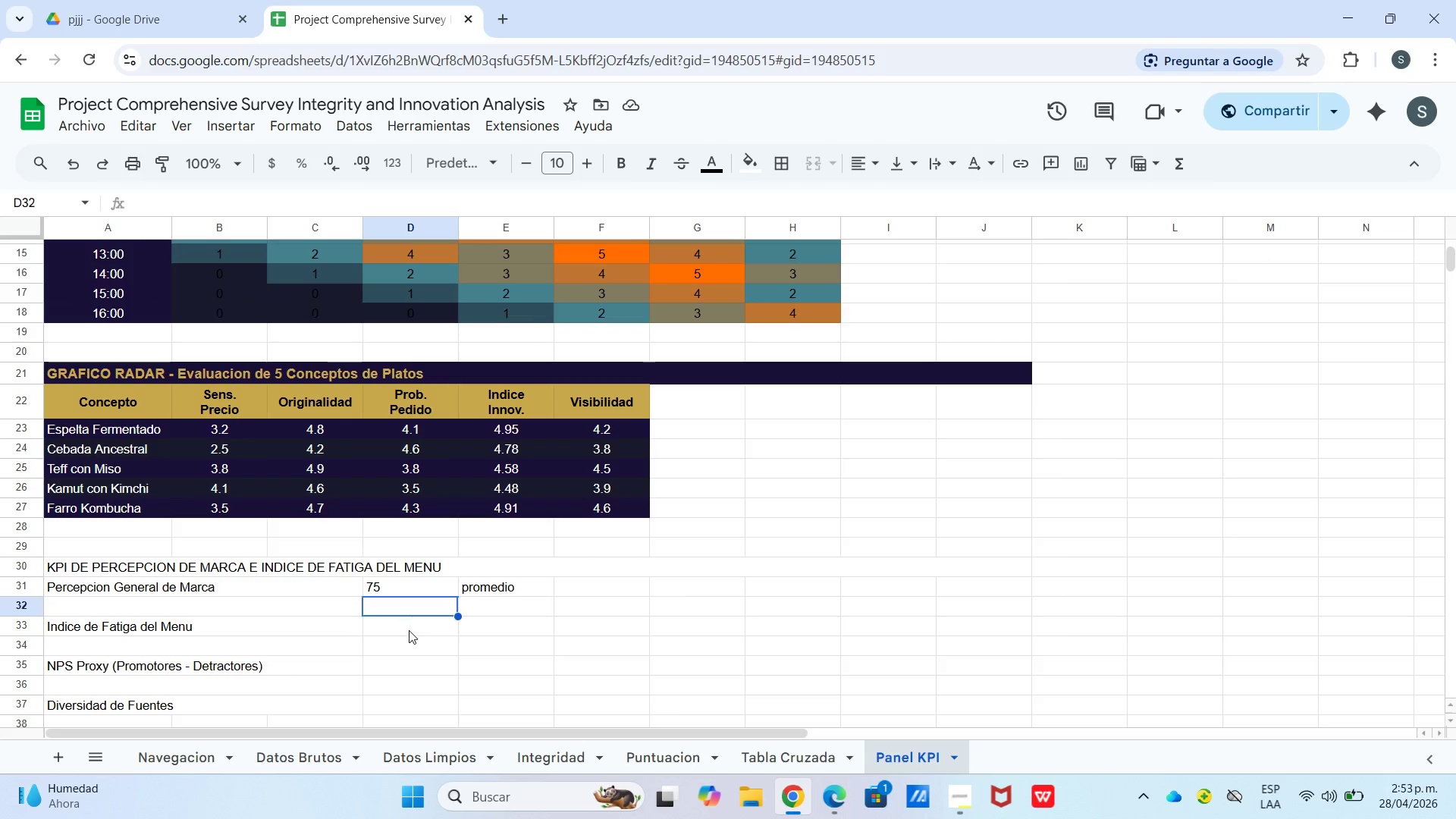 
left_click([409, 631])
 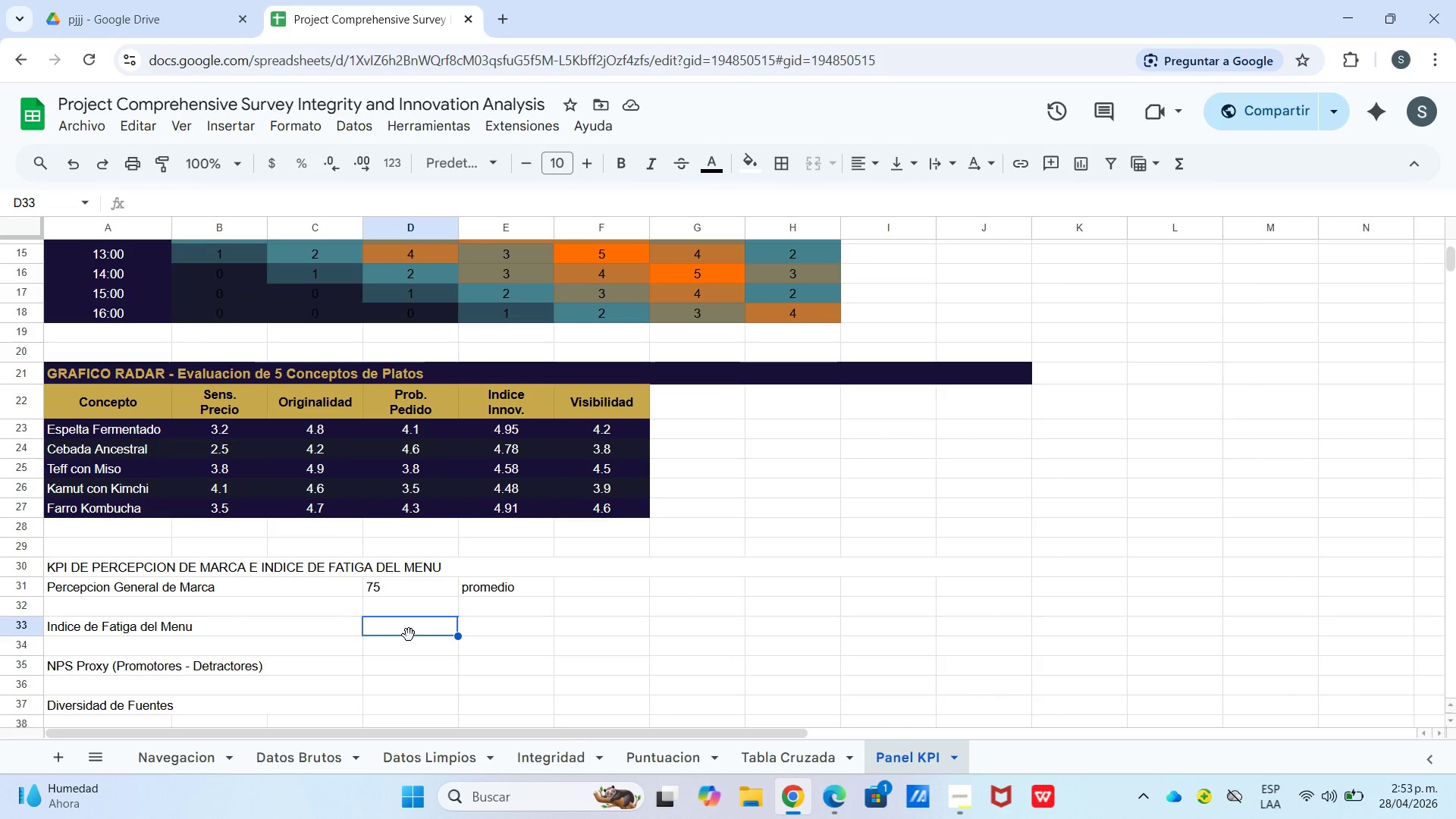 
wait(5.16)
 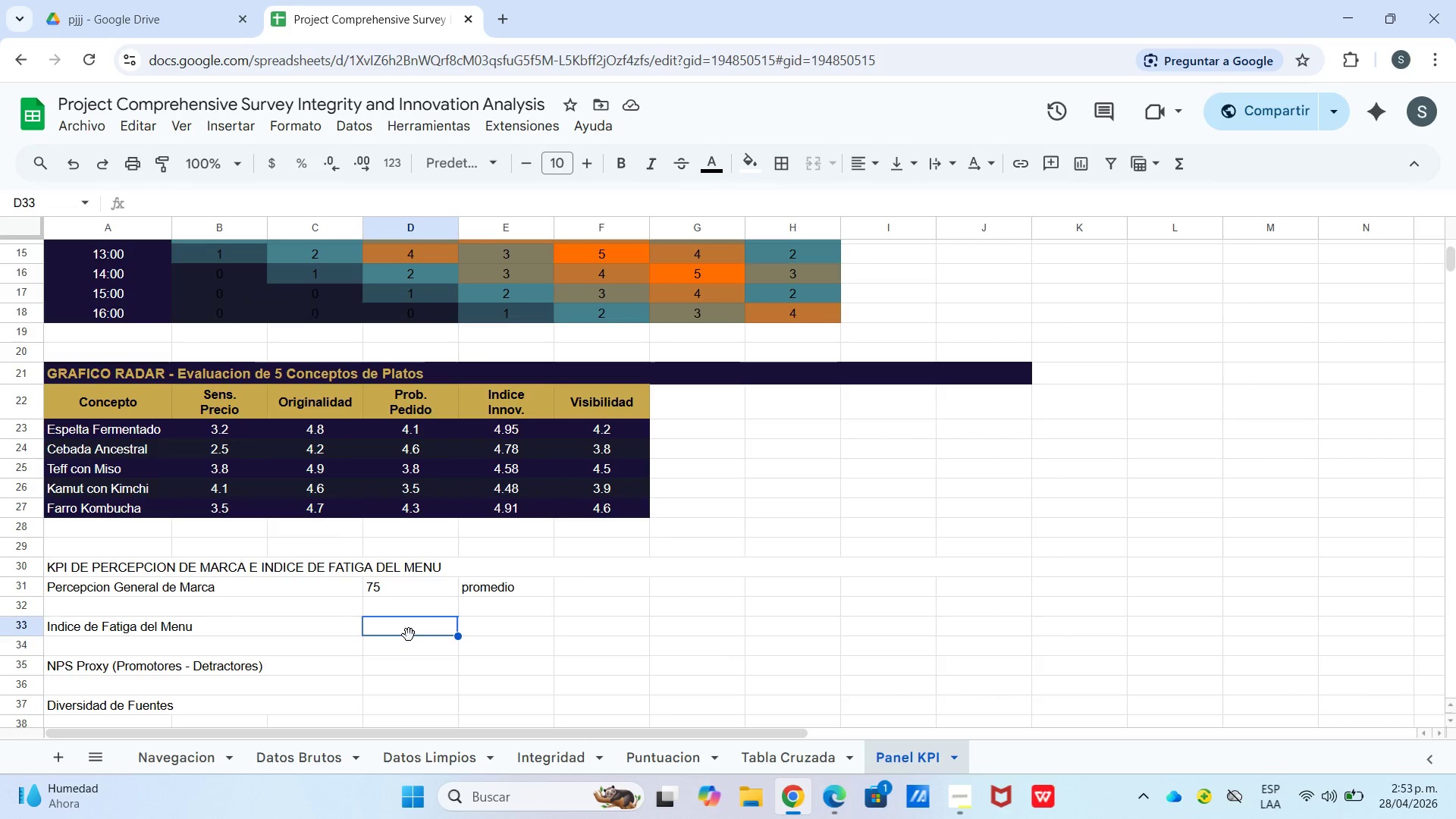 
type()redondr)
key(Backspace)
type(a)
 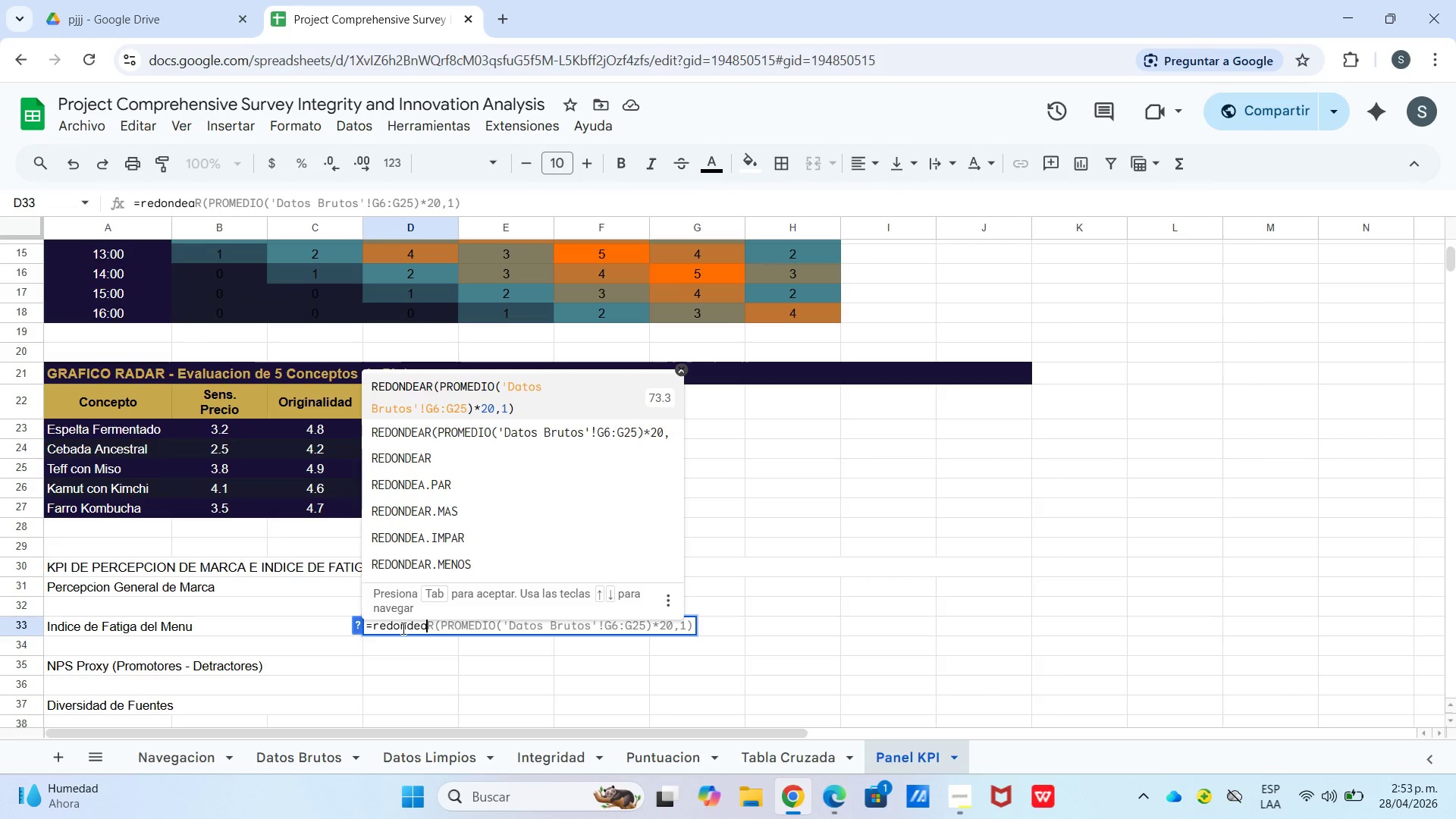 
left_click([467, 460])
 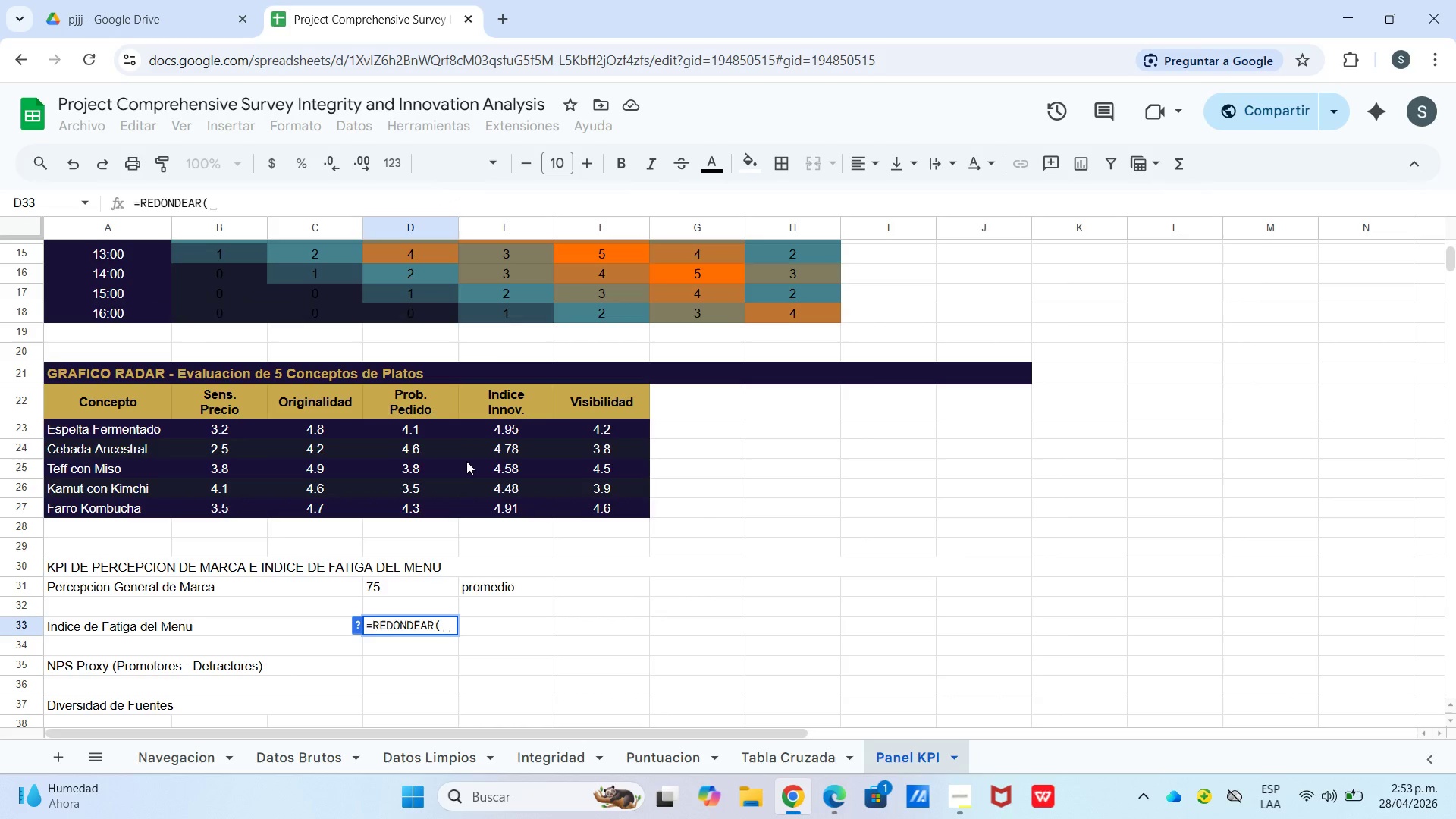 
type(con)
key(Backspace)
key(Backspace)
key(Backspace)
type(*contar.si)
key(Tab)
type([datos limpios[)
 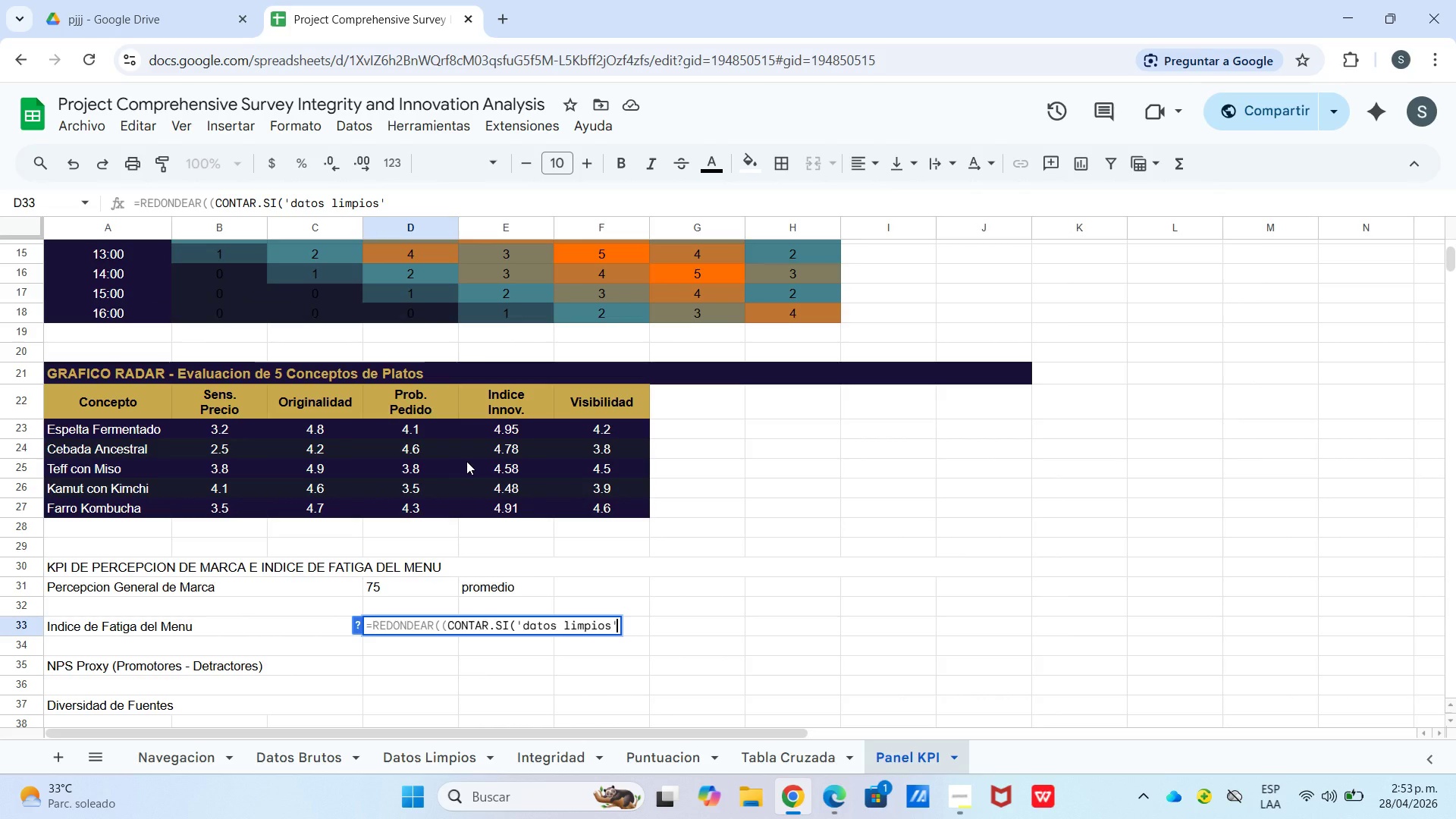 
wait(5.3)
 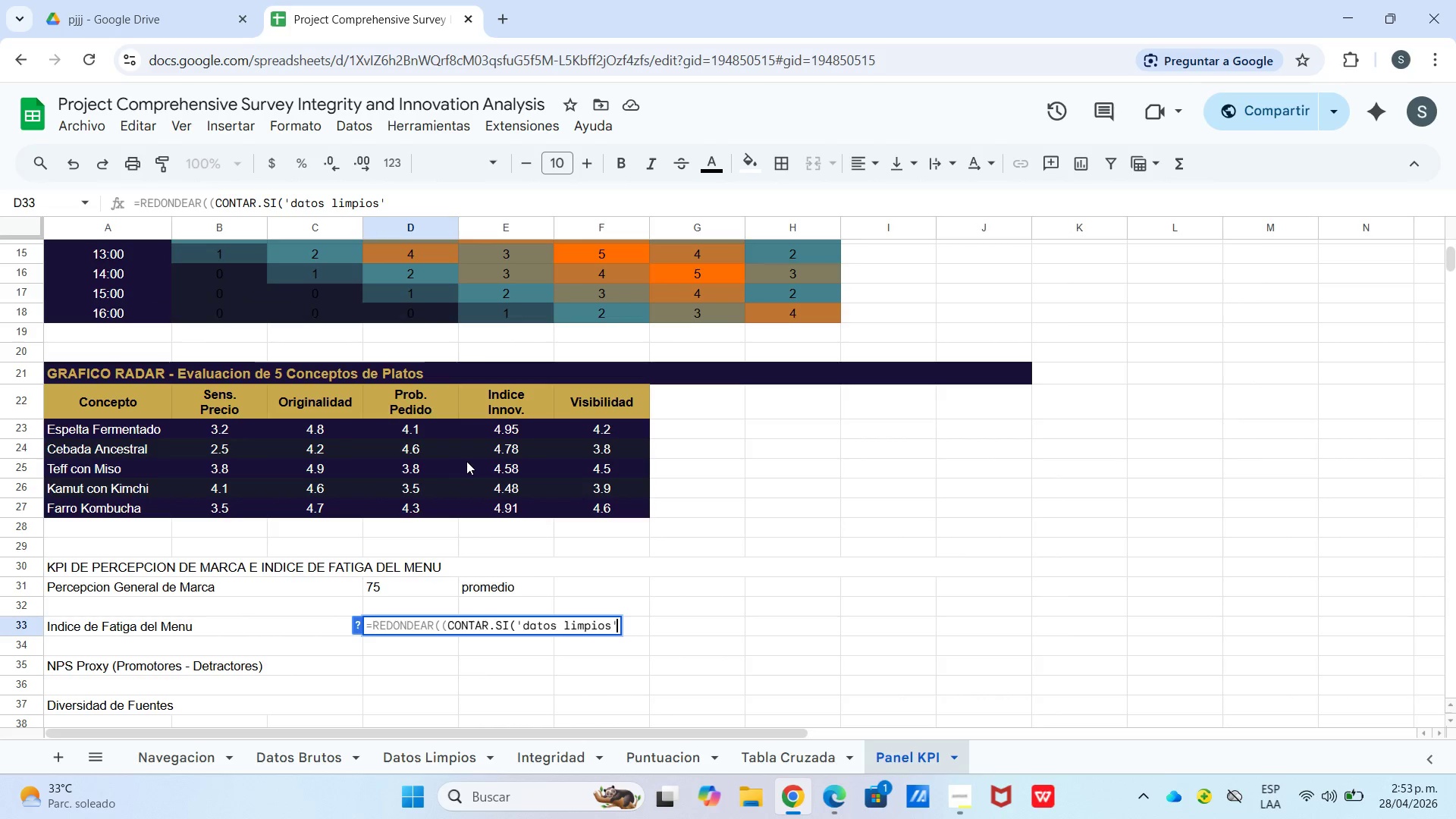 
type(@n5>n24,@)
 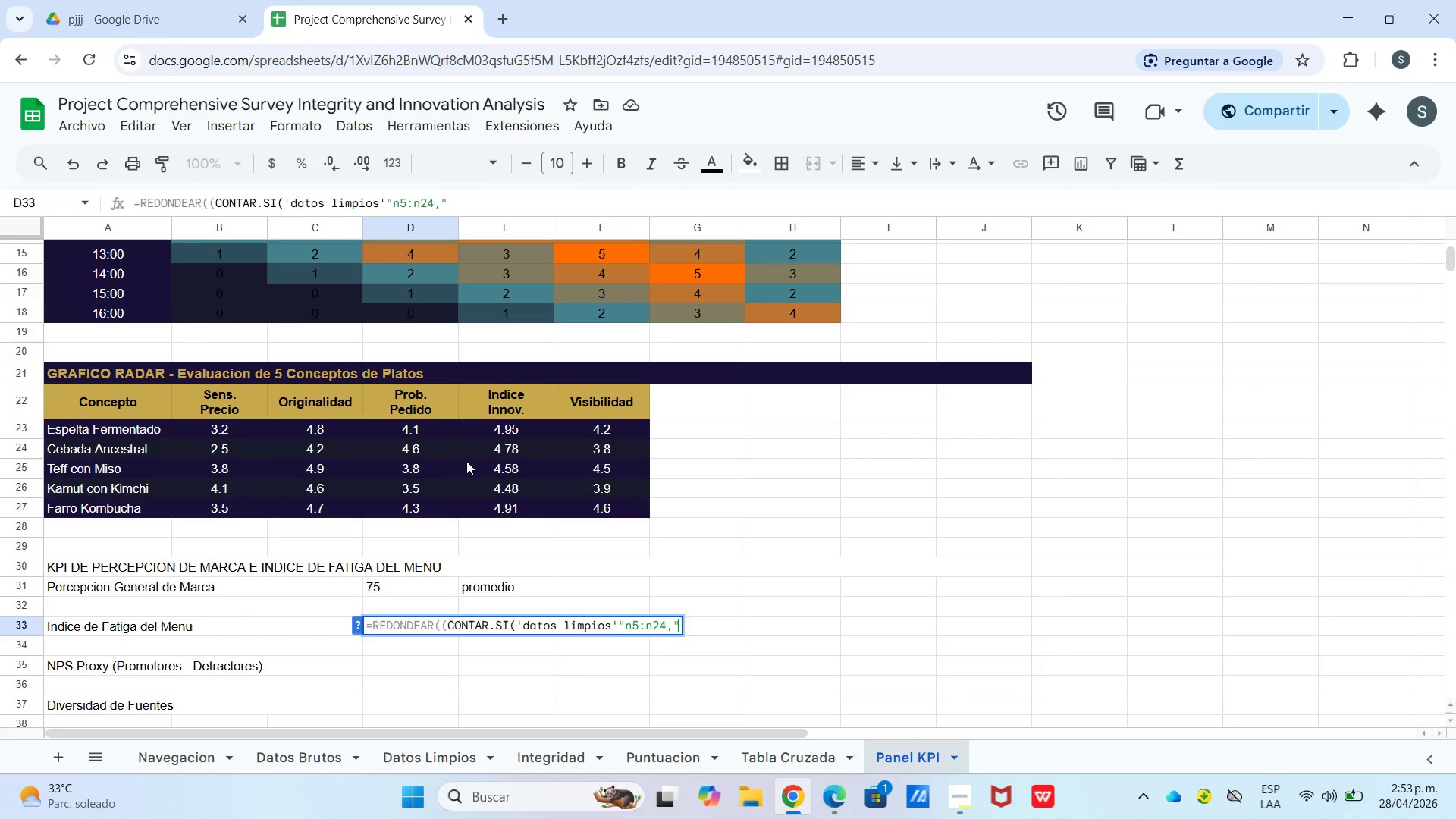 
right_click([481, 202])
 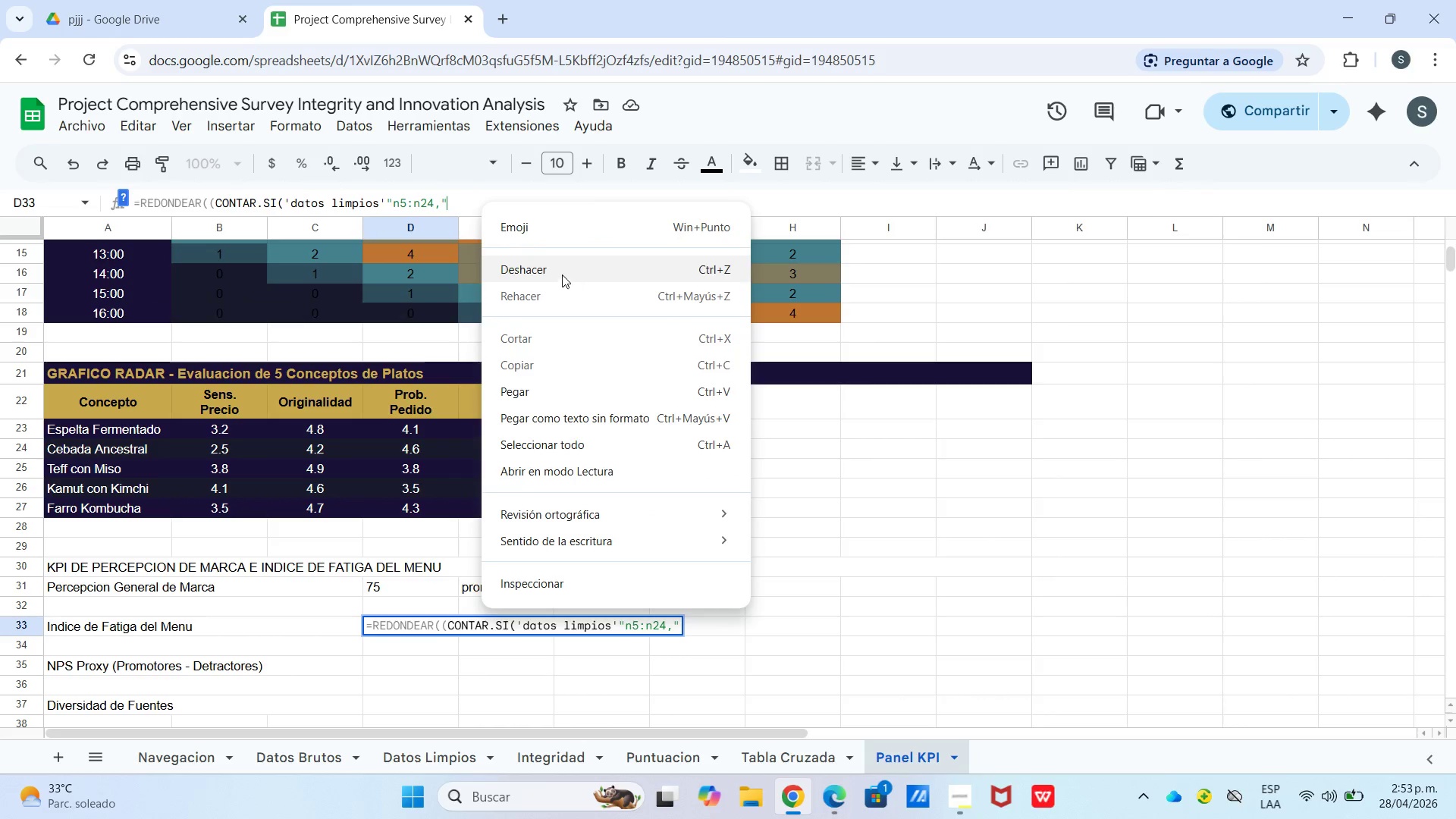 
left_click([563, 236])
 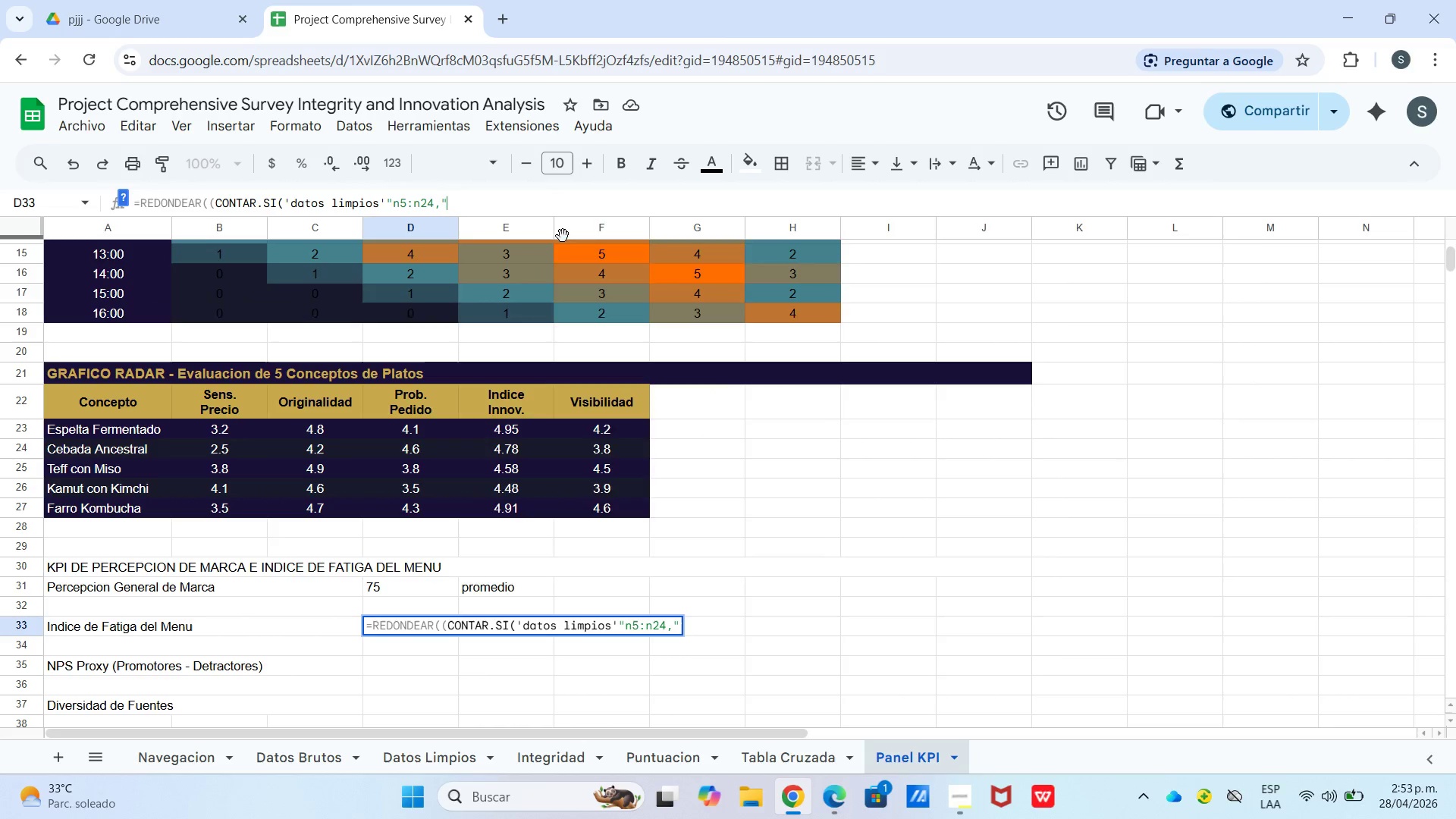 
key(Meta+MetaLeft)
 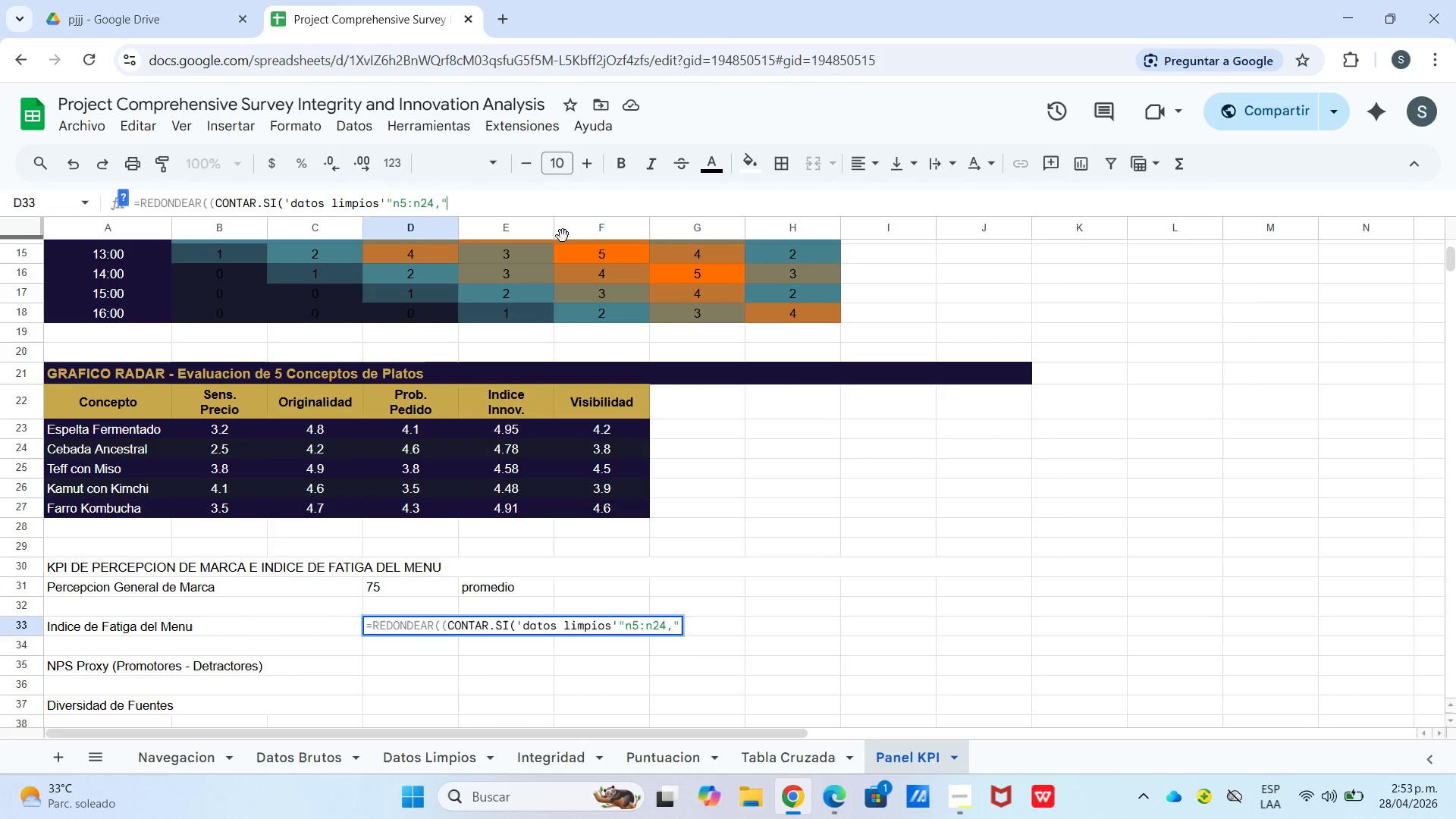 
type( e)
key(Backspace)
type(EC)
key(Backspace)
type(XCLUIDO@(&20(*100,1()
 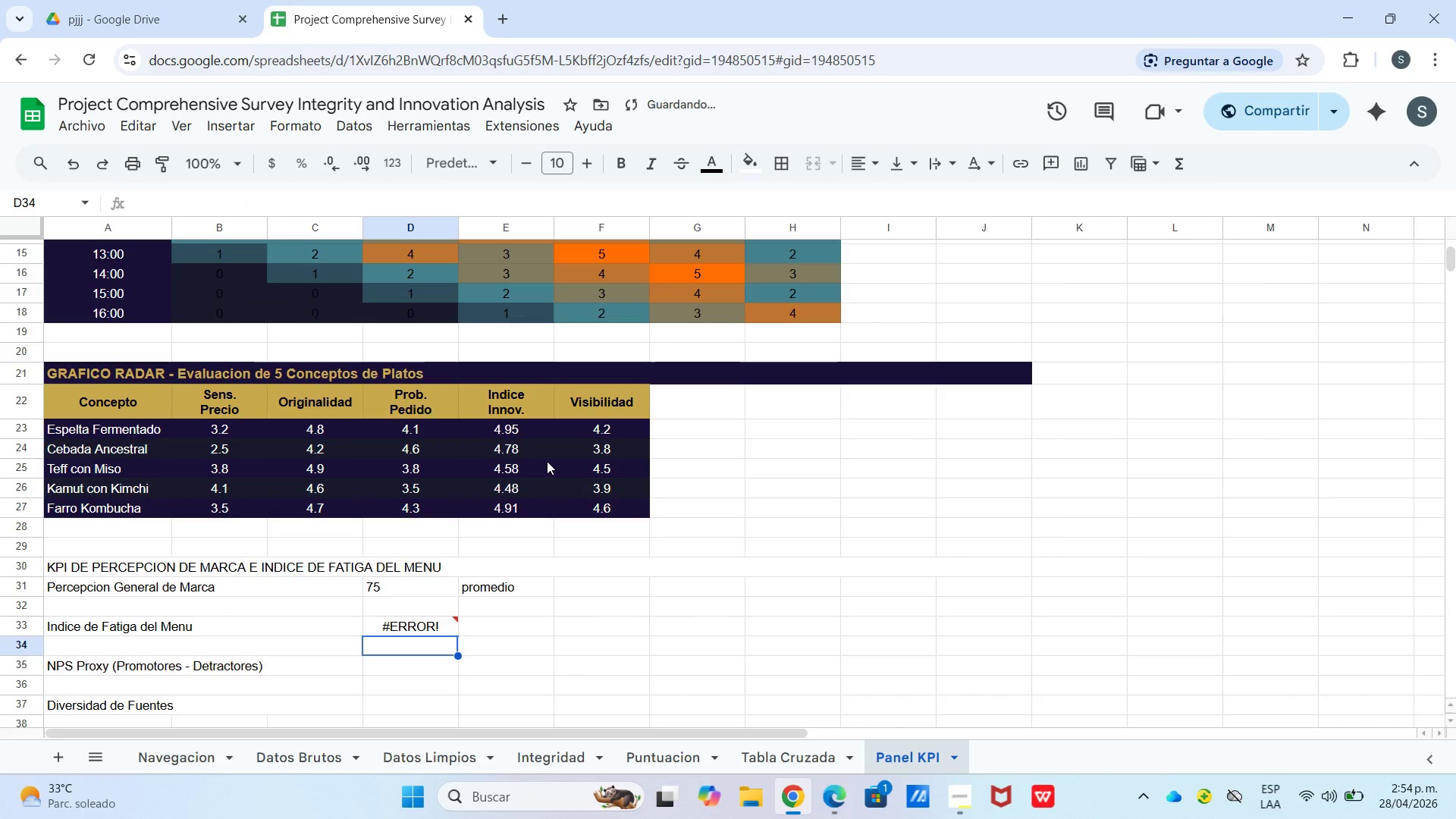 
 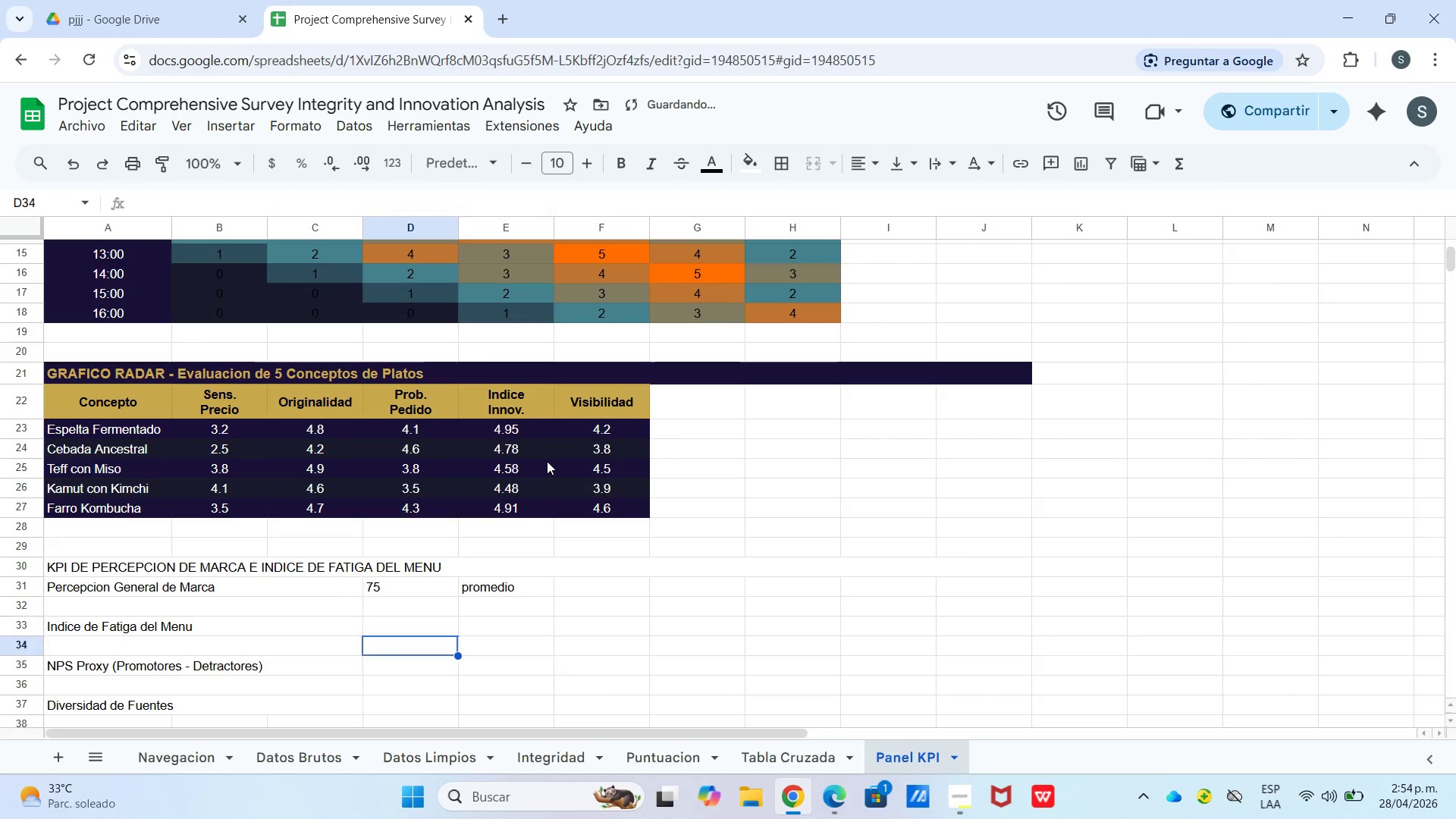 
key(Enter)
 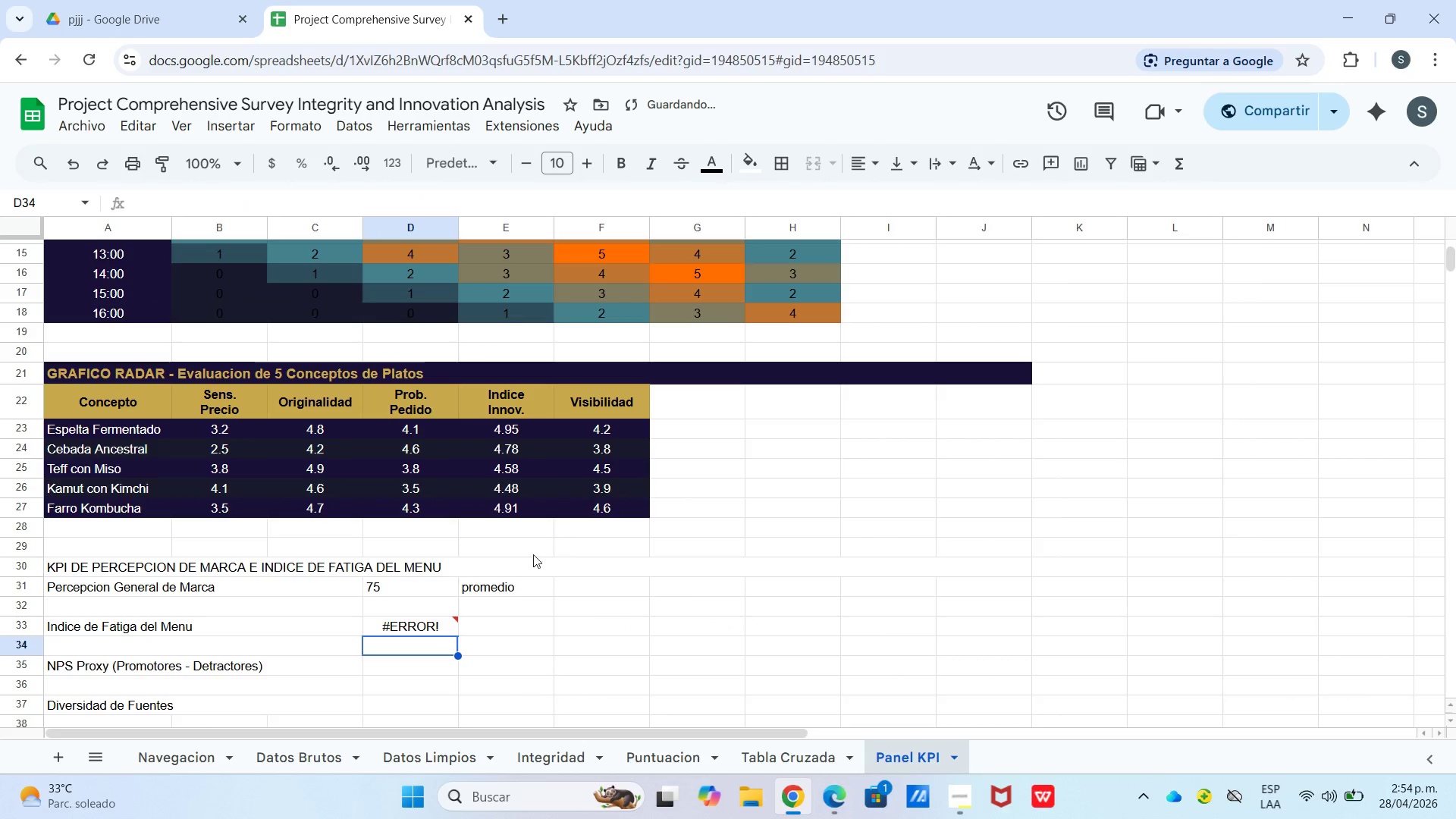 
left_click([422, 632])
 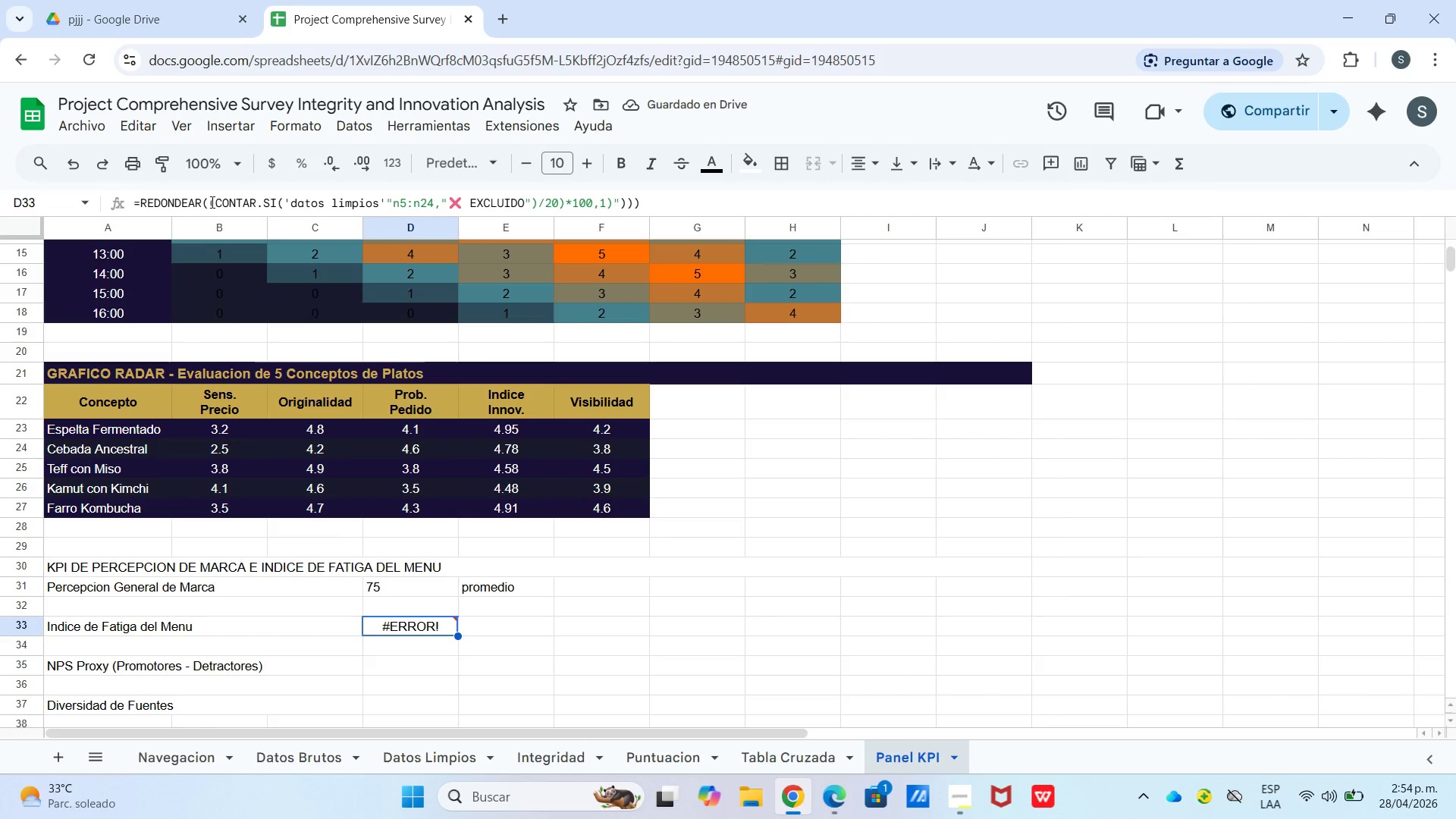 
wait(8.61)
 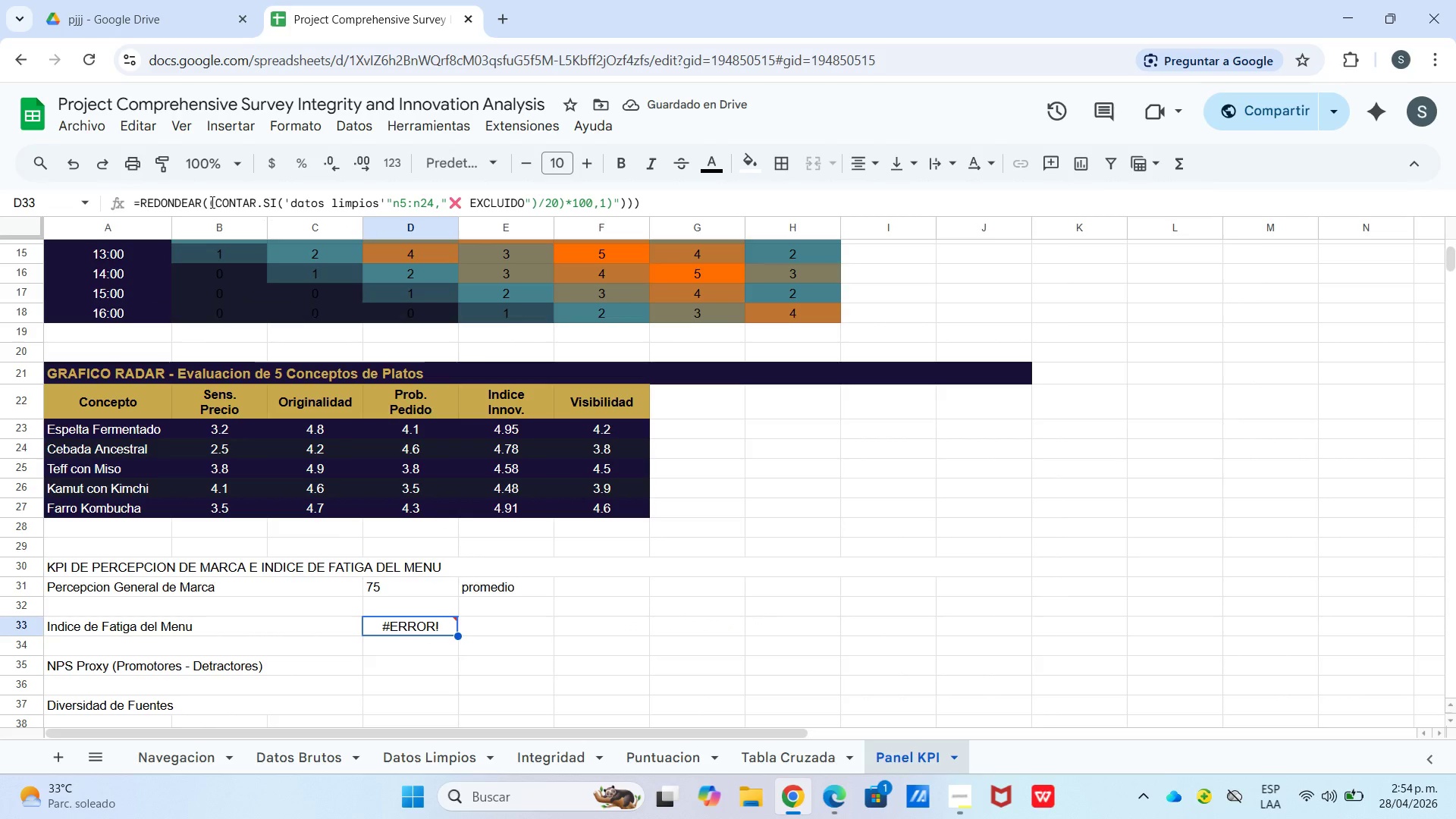 
double_click([391, 205])
 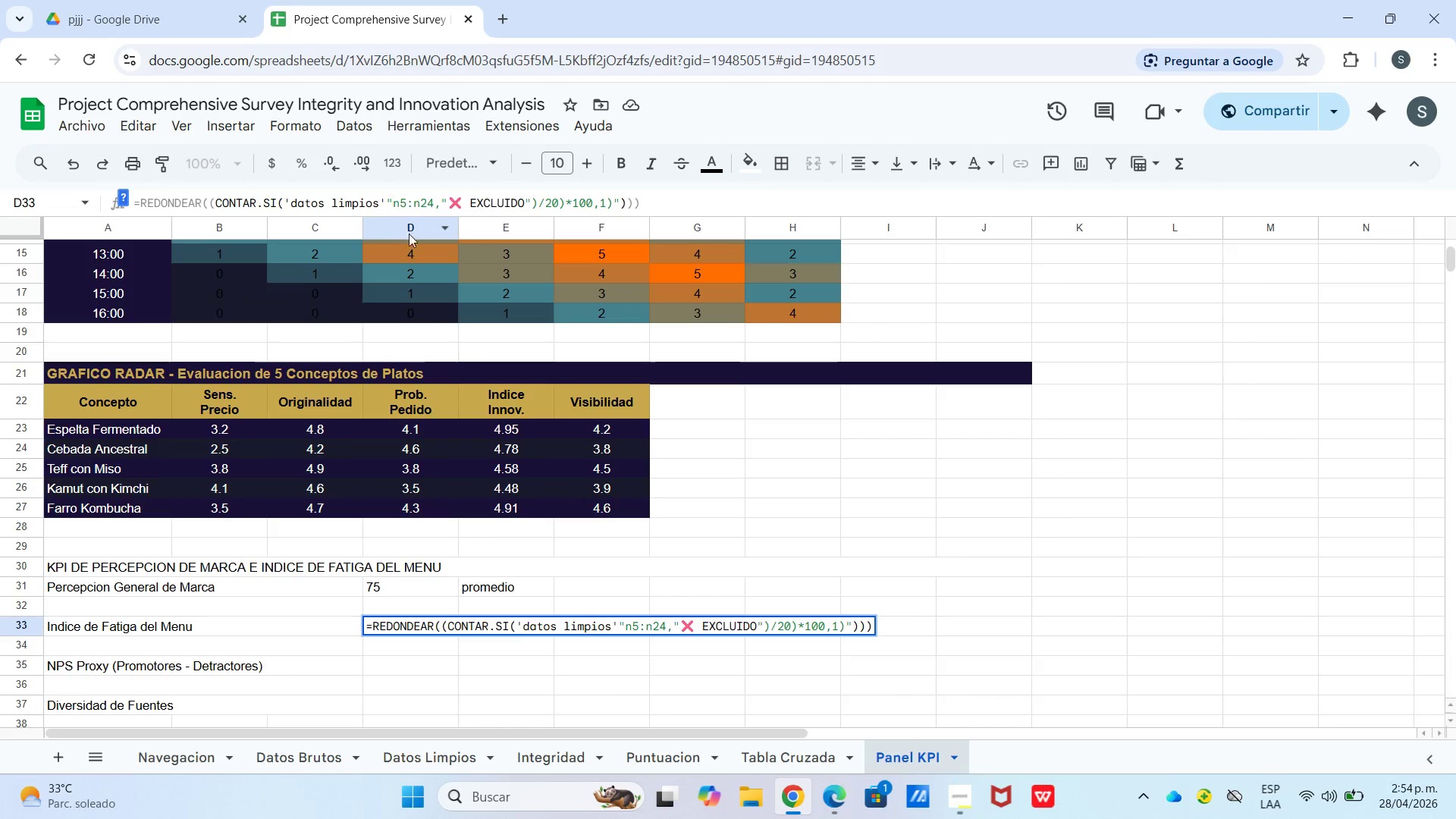 
key(Backspace)
 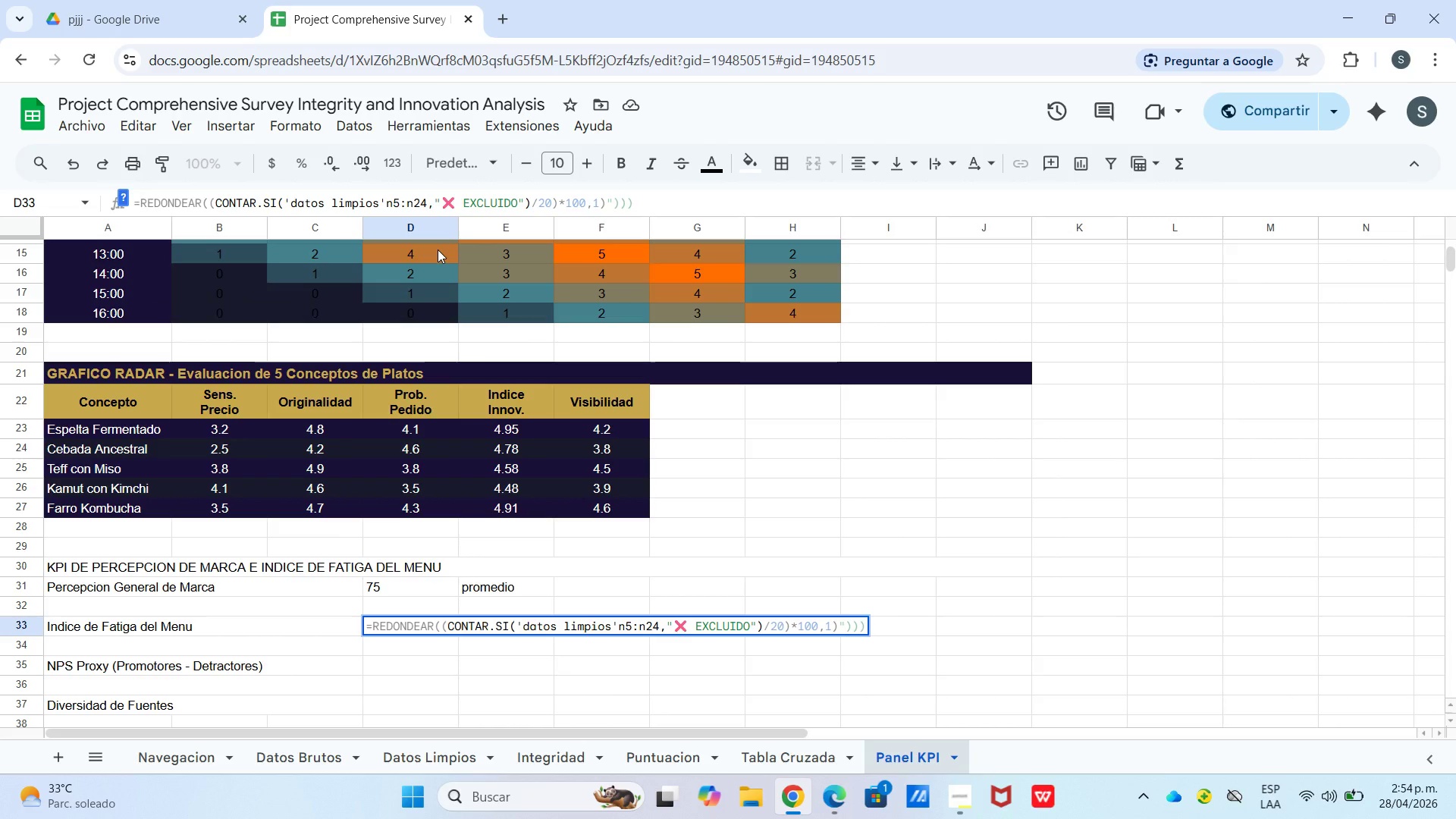 
key(Shift+1)
 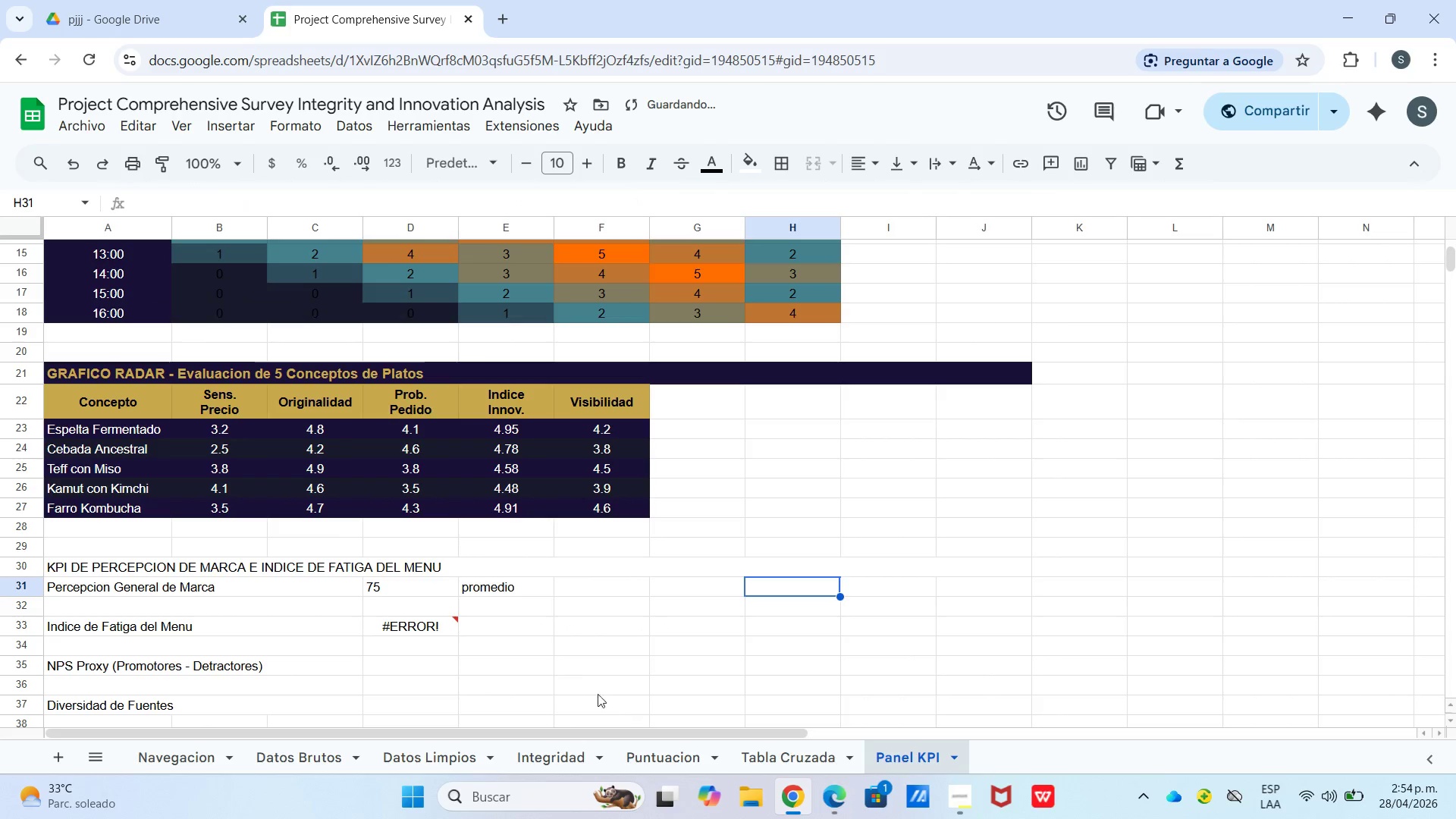 
left_click([401, 626])
 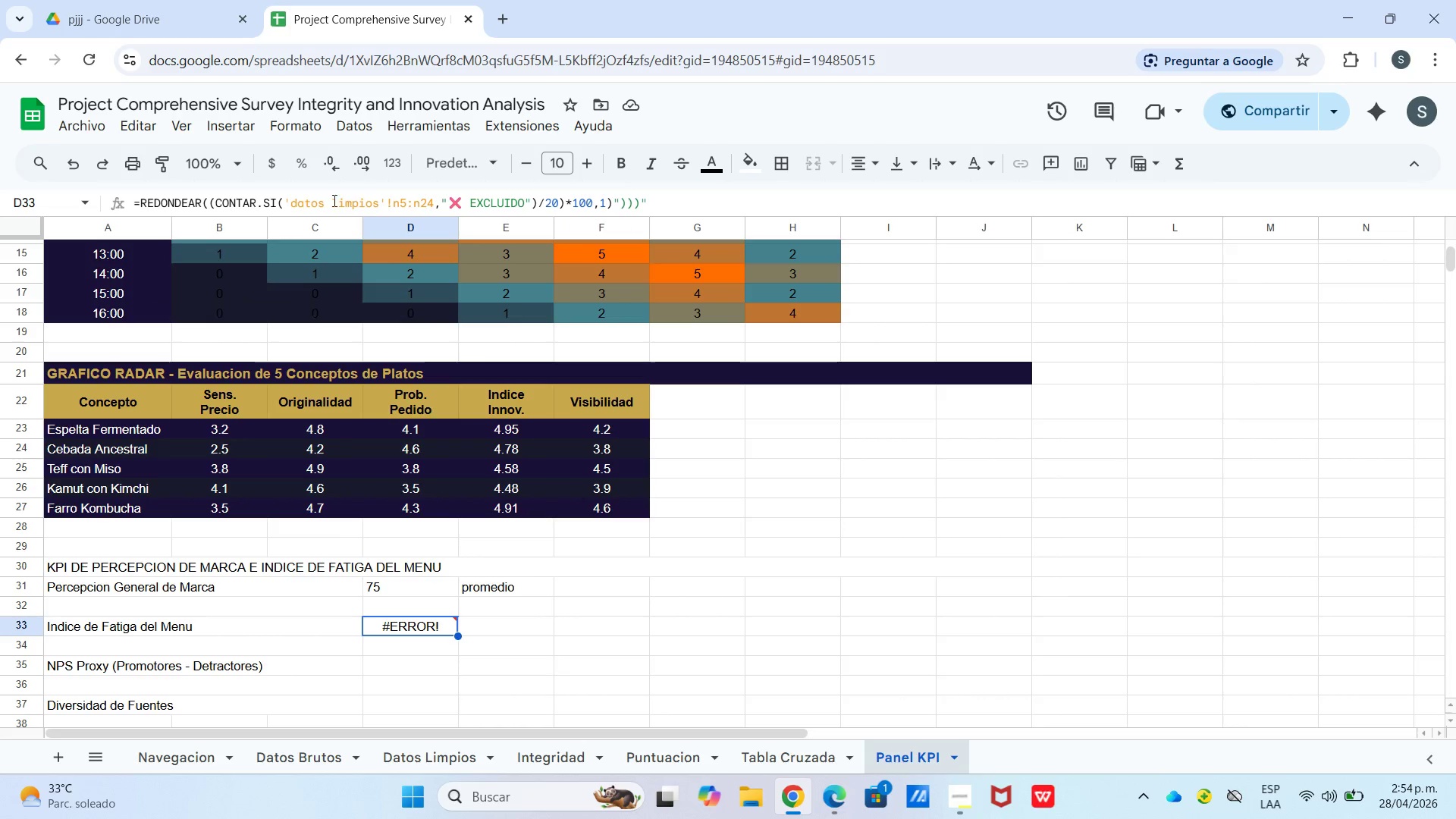 
wait(18.12)
 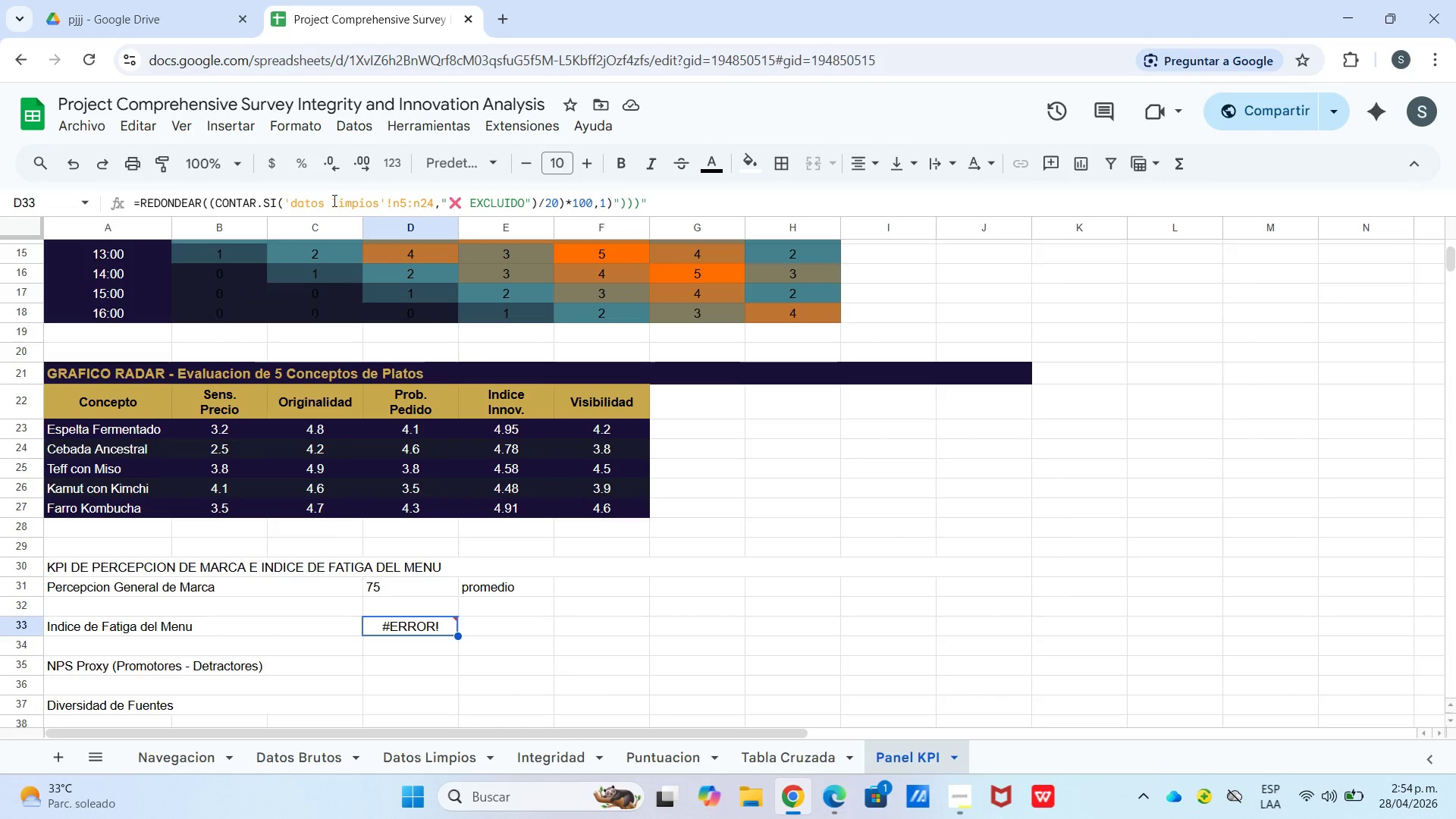 
left_click_drag(start_coordinate=[647, 202], to_coordinate=[613, 203])
 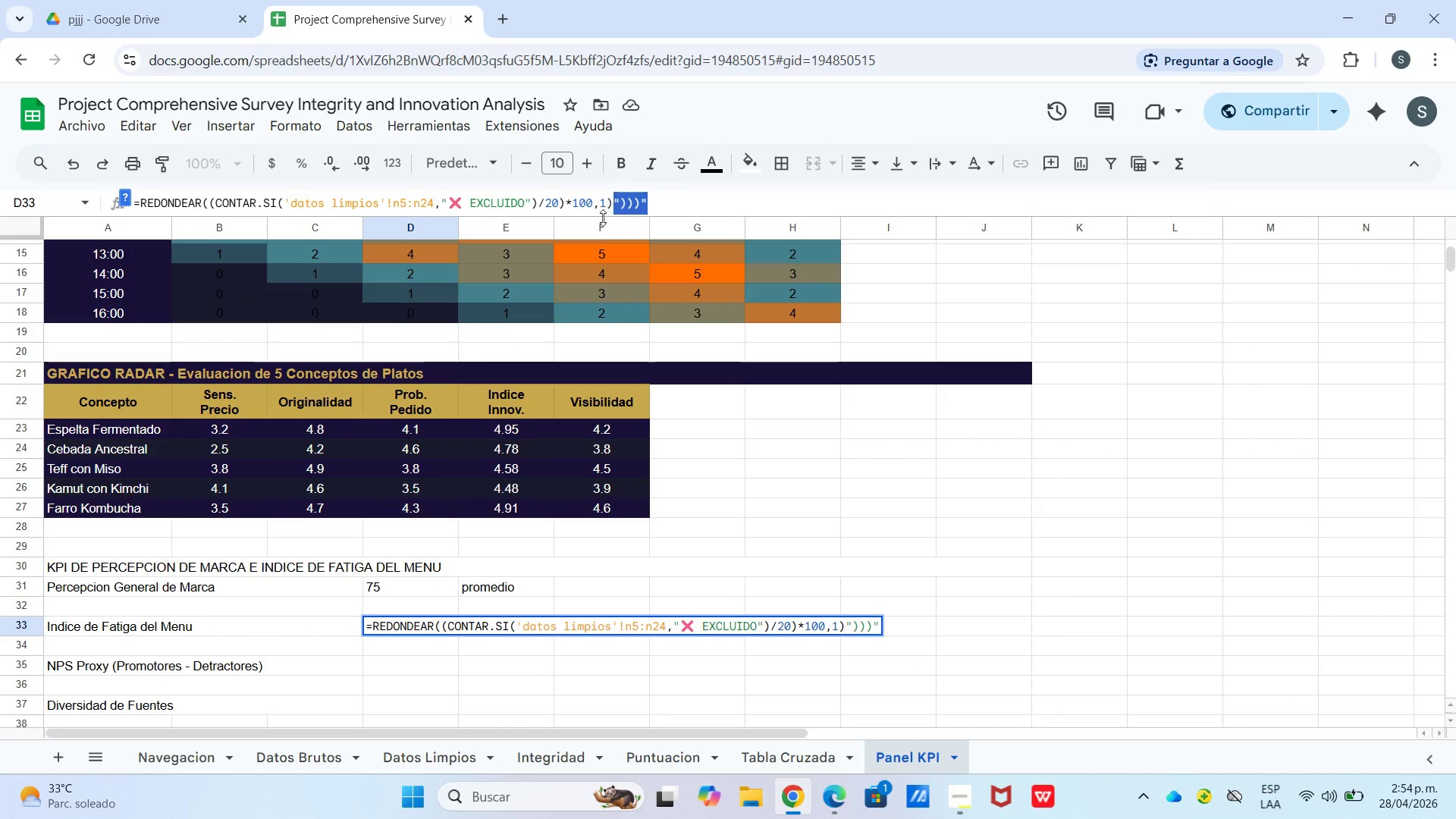 
key(Backspace)
 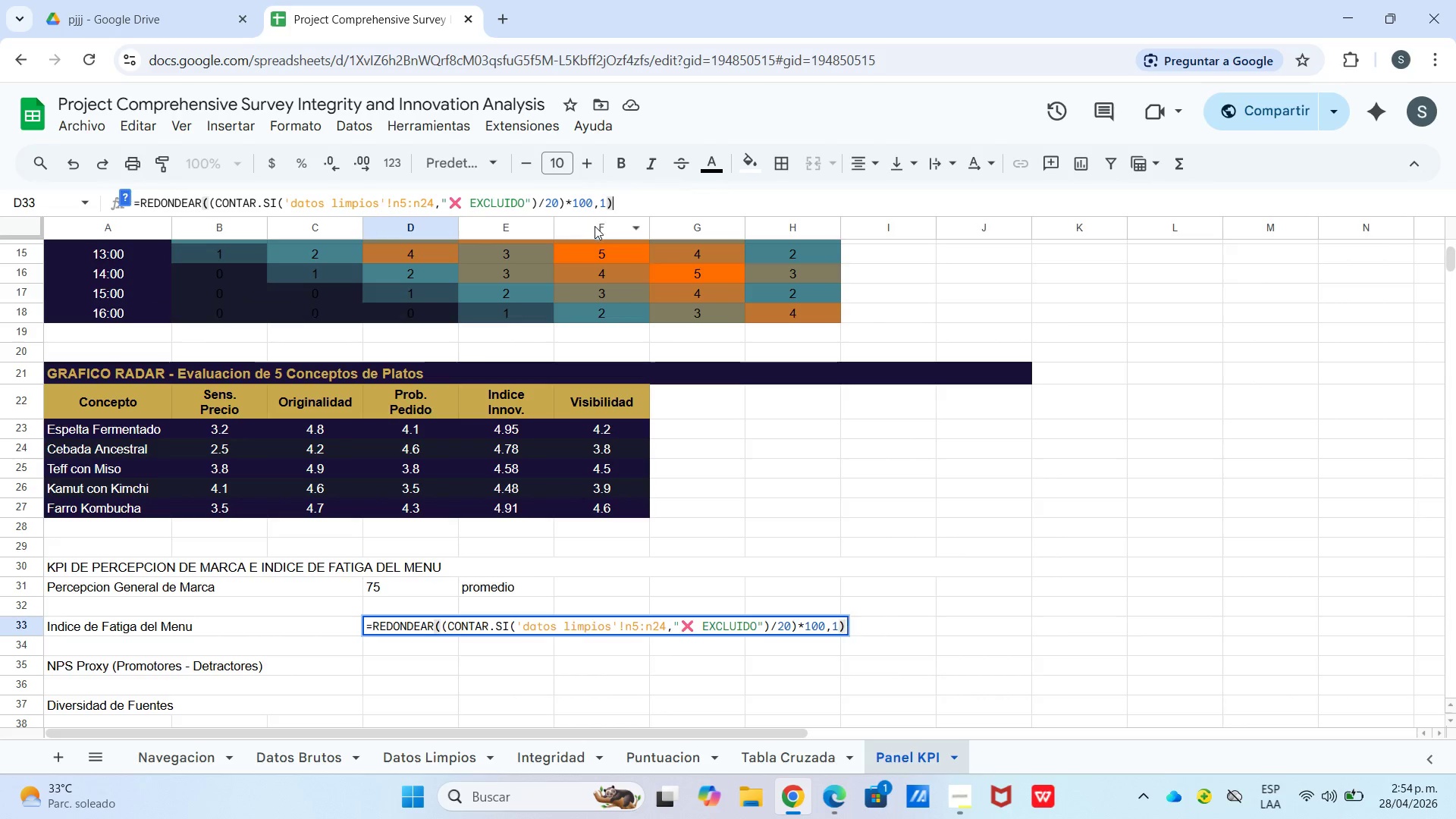 
key(Enter)
 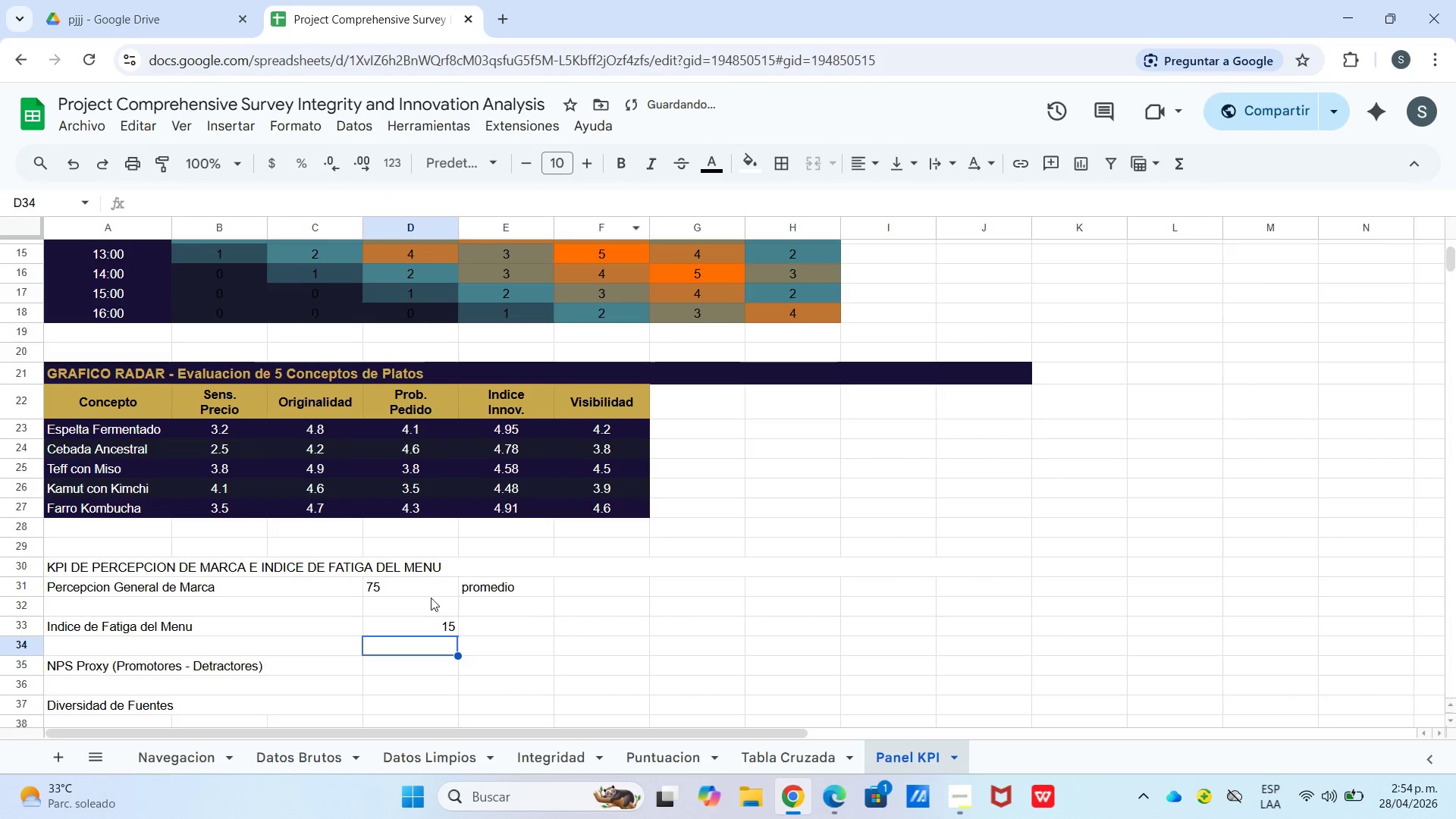 
left_click([420, 622])
 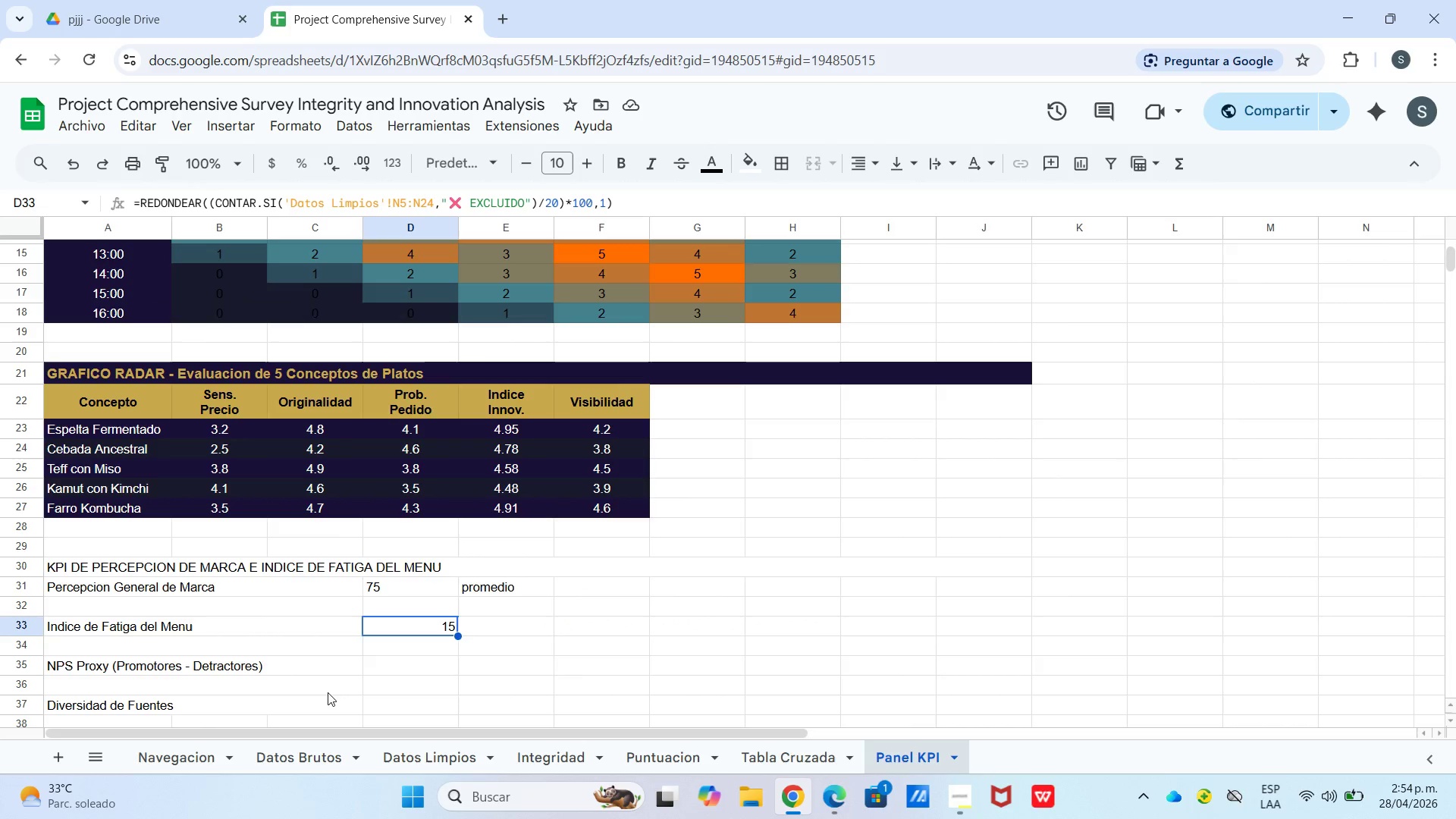 
wait(6.52)
 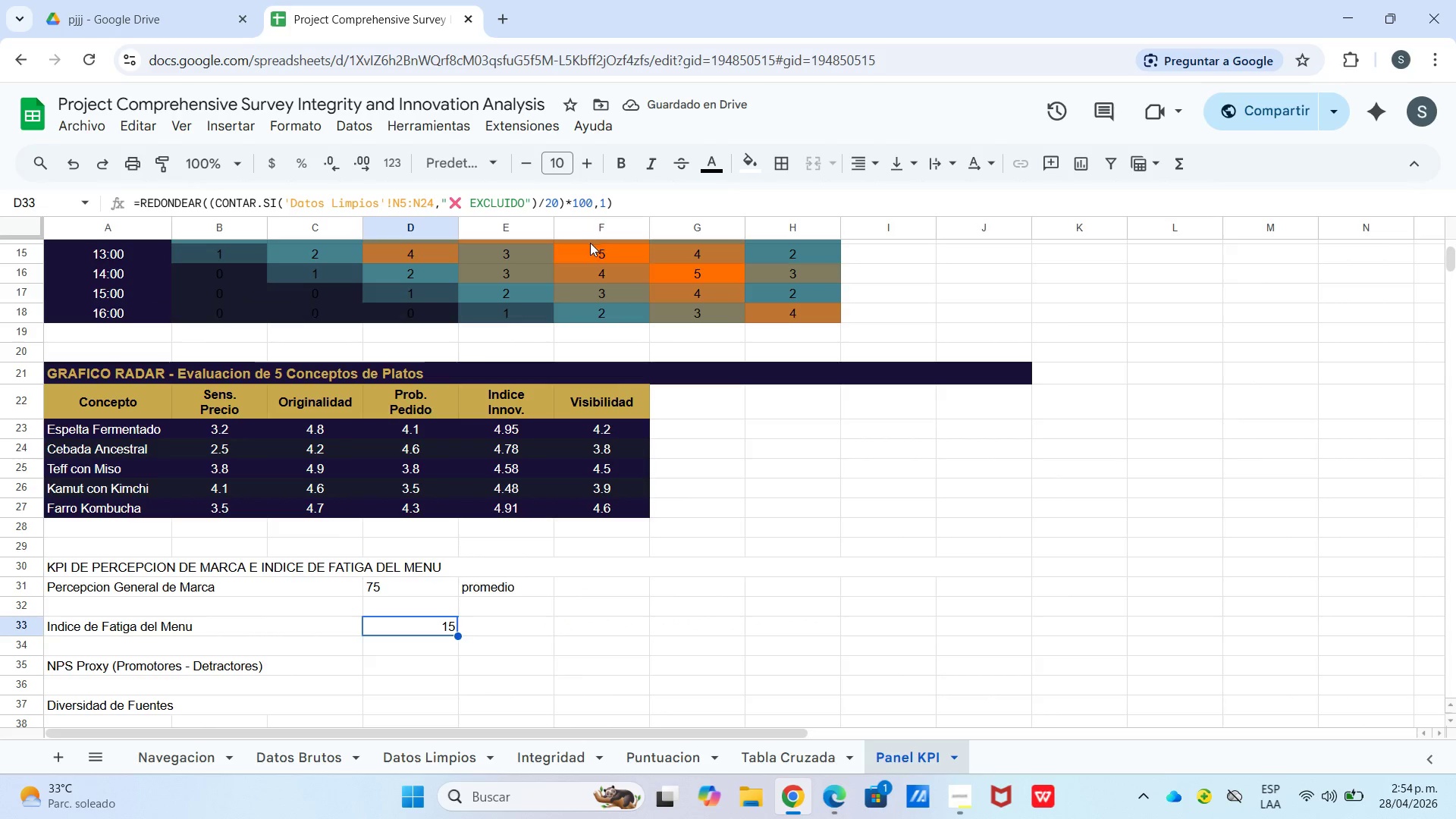 
double_click([413, 621])
 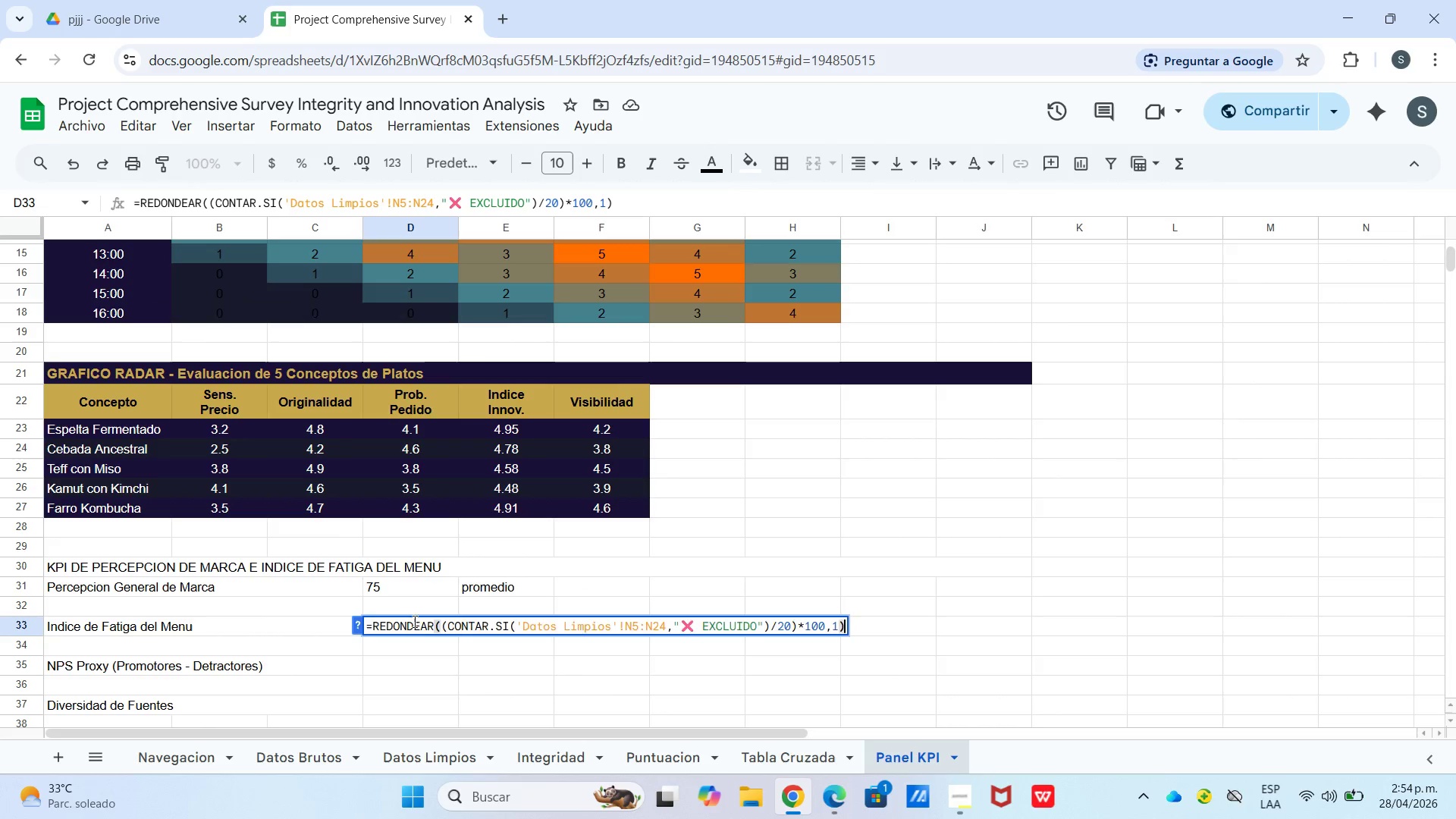 
triple_click([413, 621])
 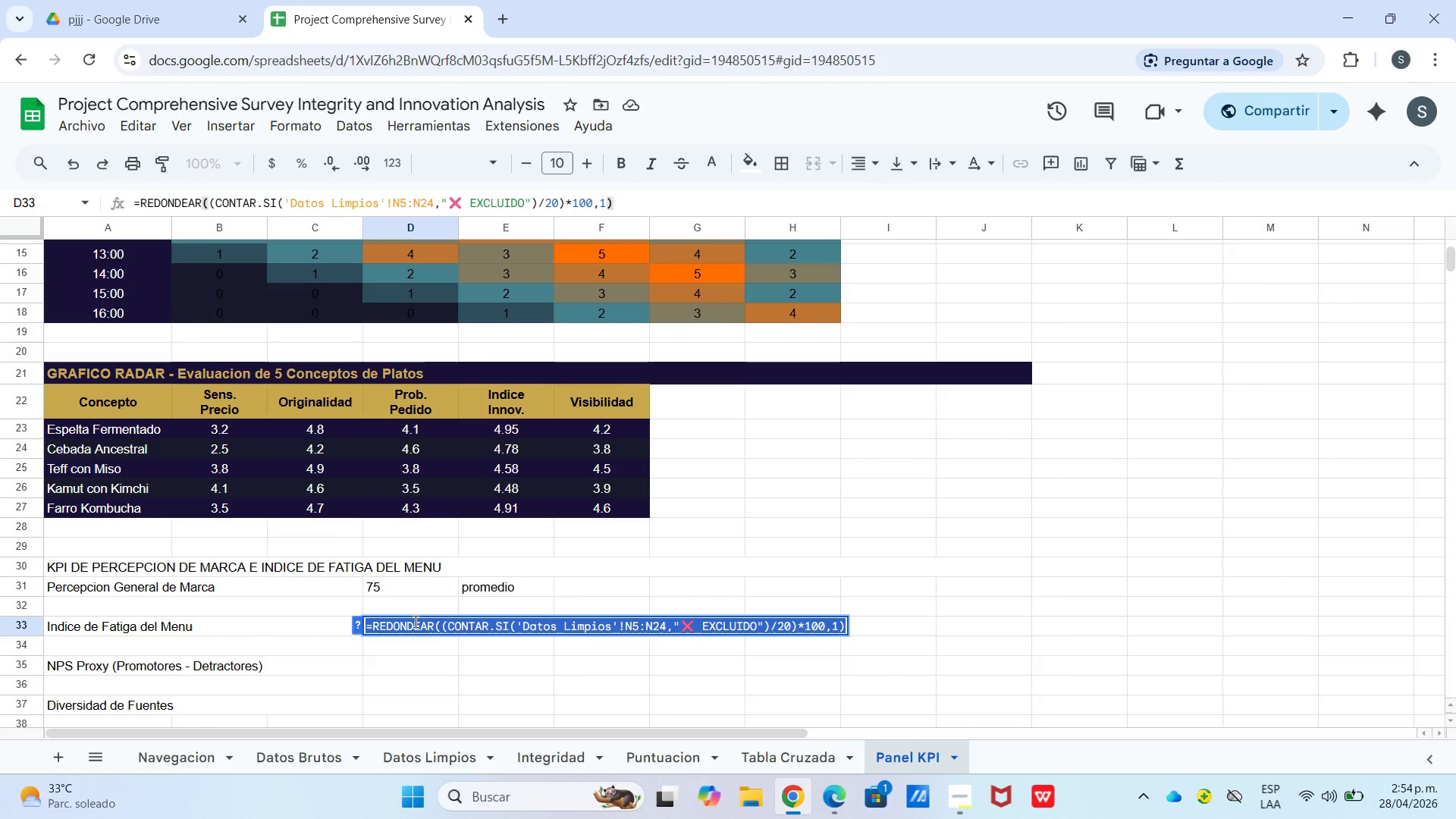 
key(Control+C)
 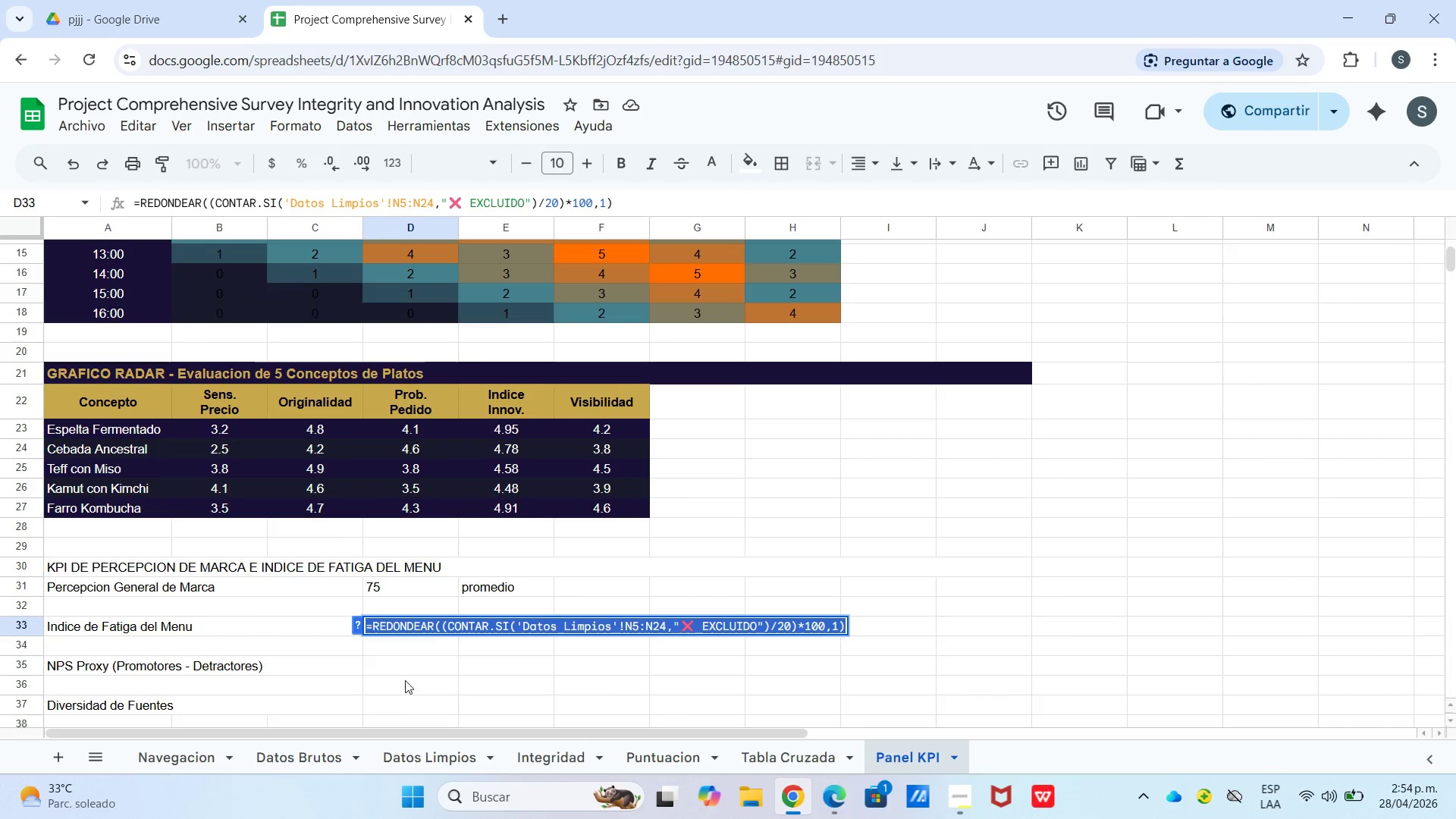 
left_click([410, 666])
 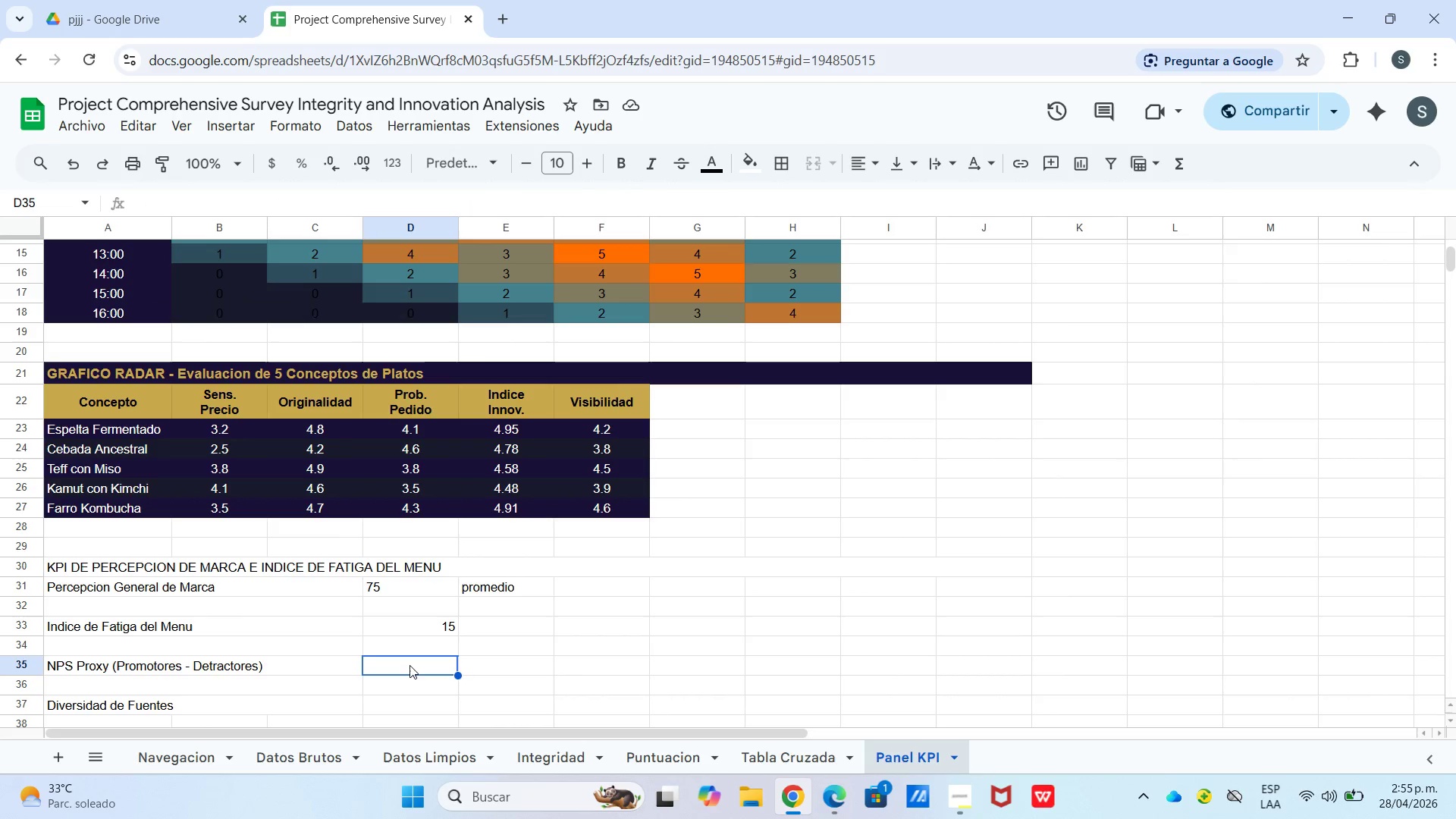 
key(Control+V)
 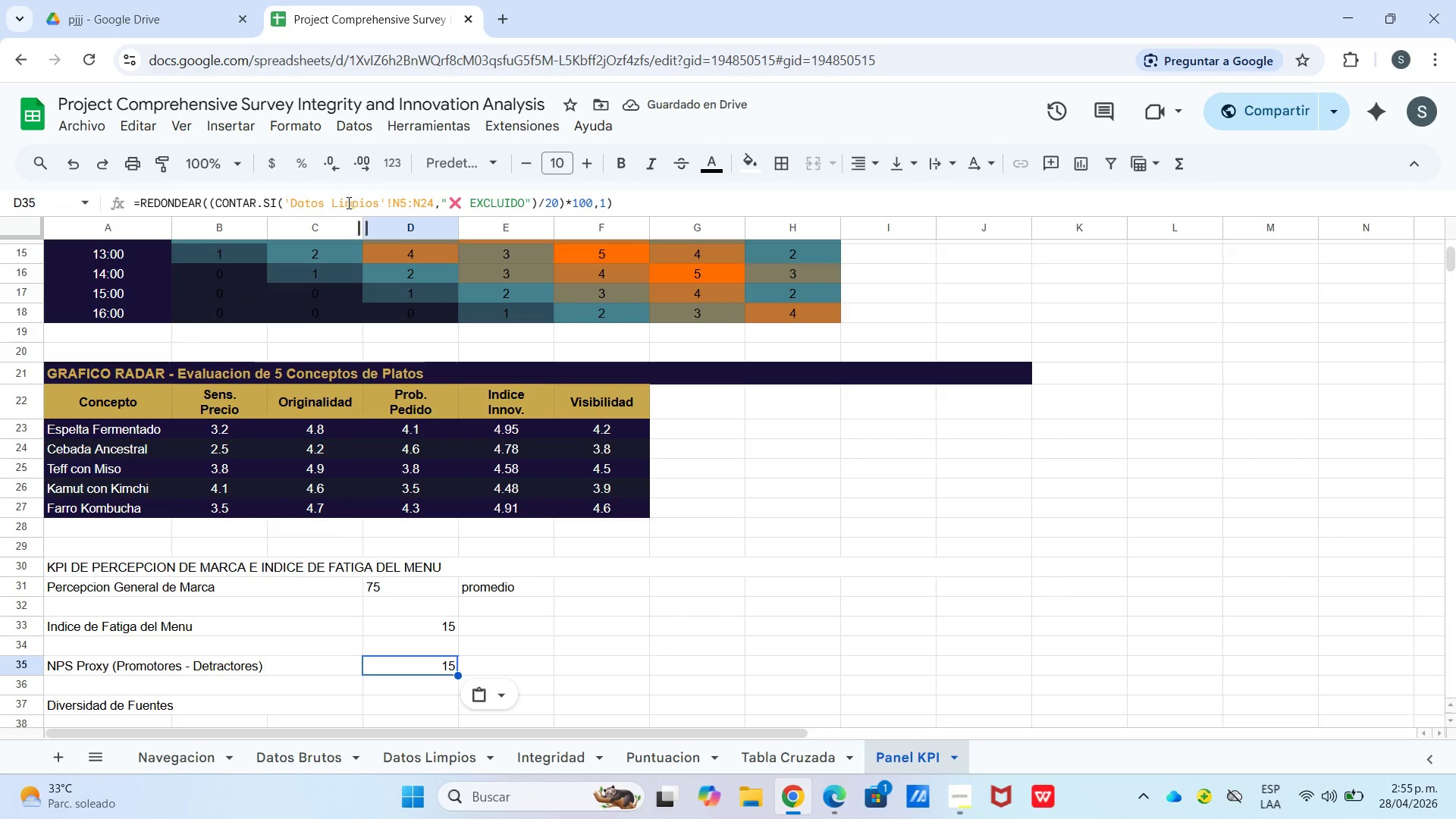 
left_click_drag(start_coordinate=[331, 202], to_coordinate=[380, 210])
 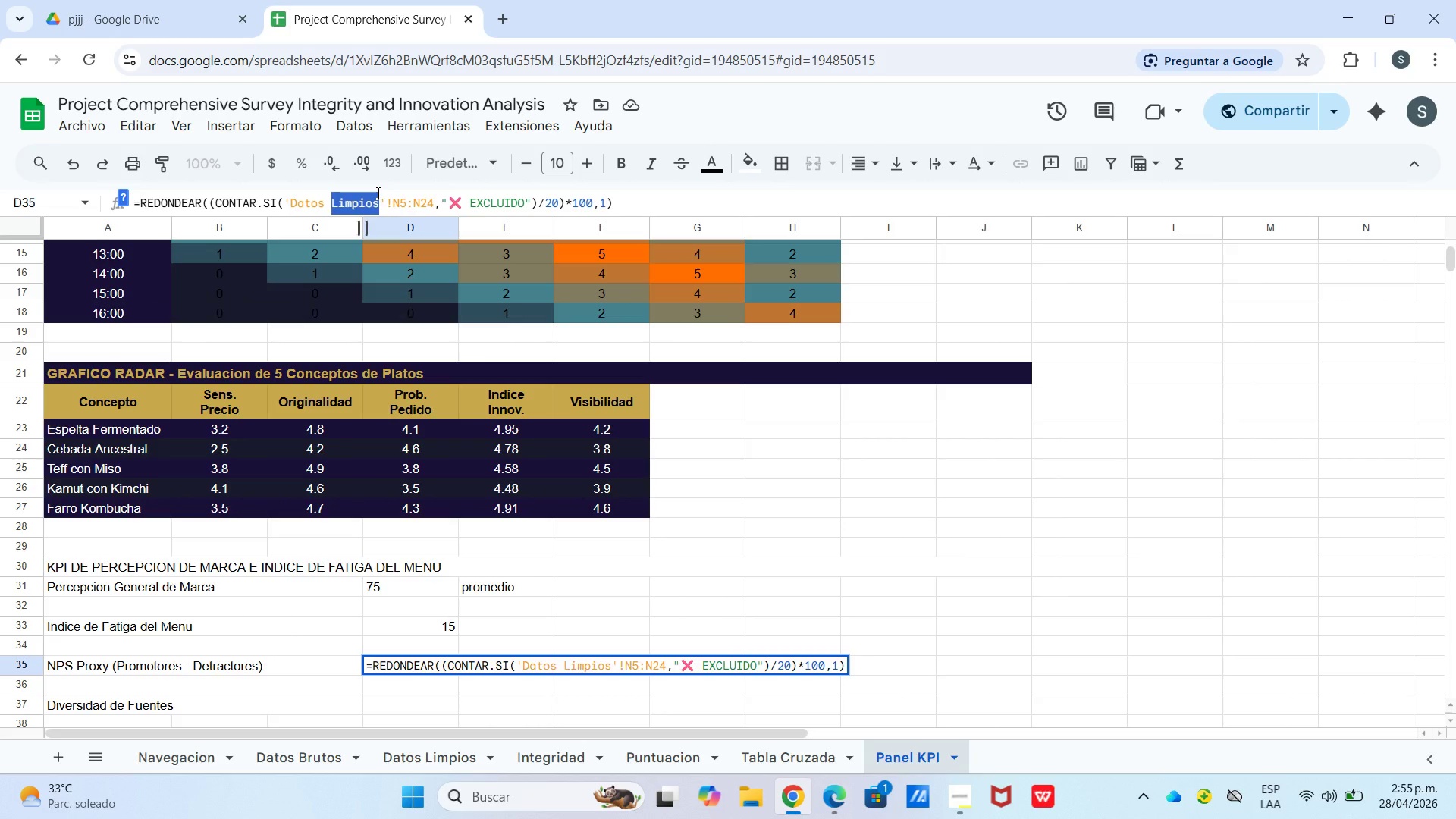 
type(brutos)
 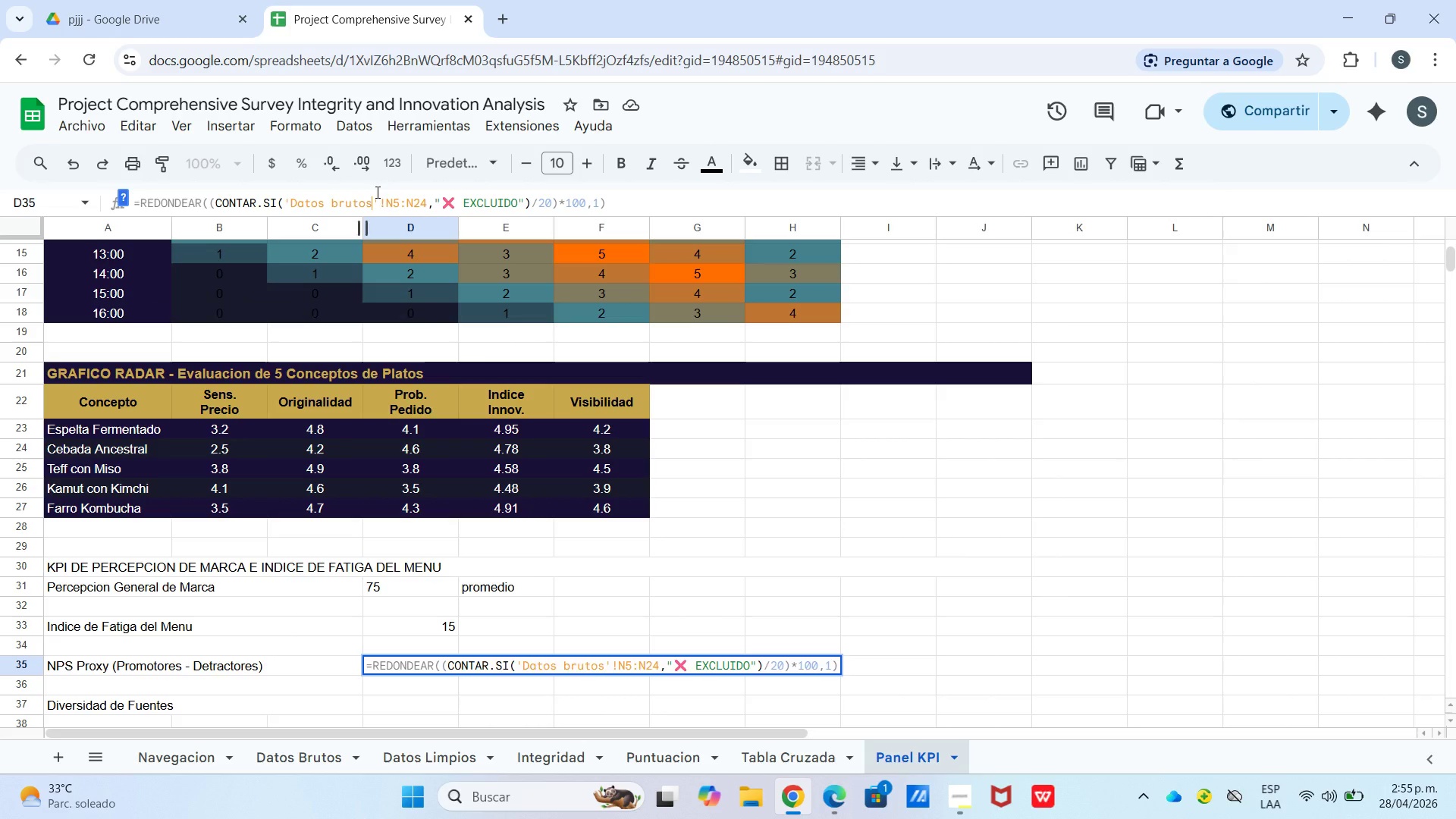 
left_click_drag(start_coordinate=[391, 198], to_coordinate=[388, 199])
 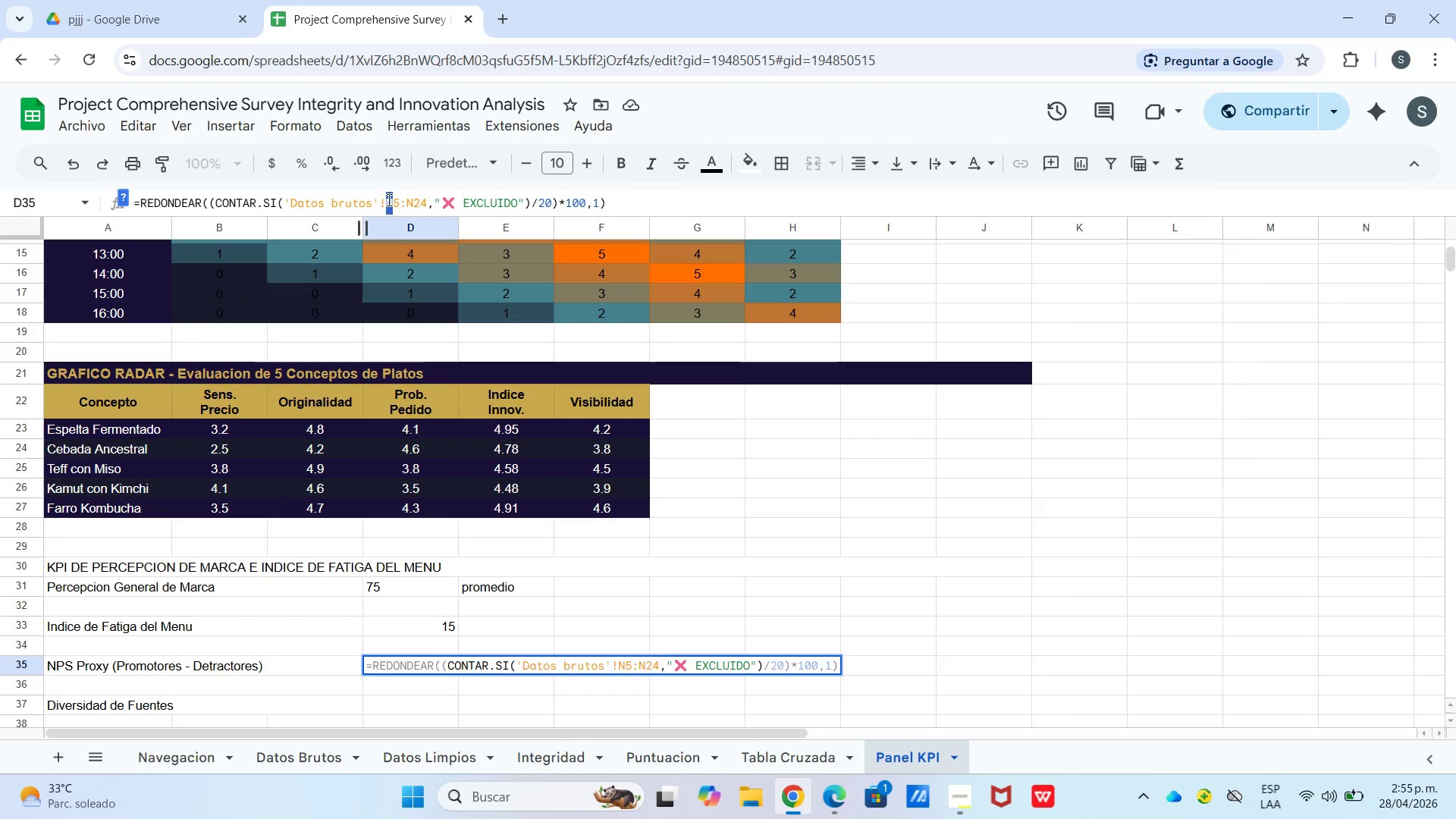 
key(G)
 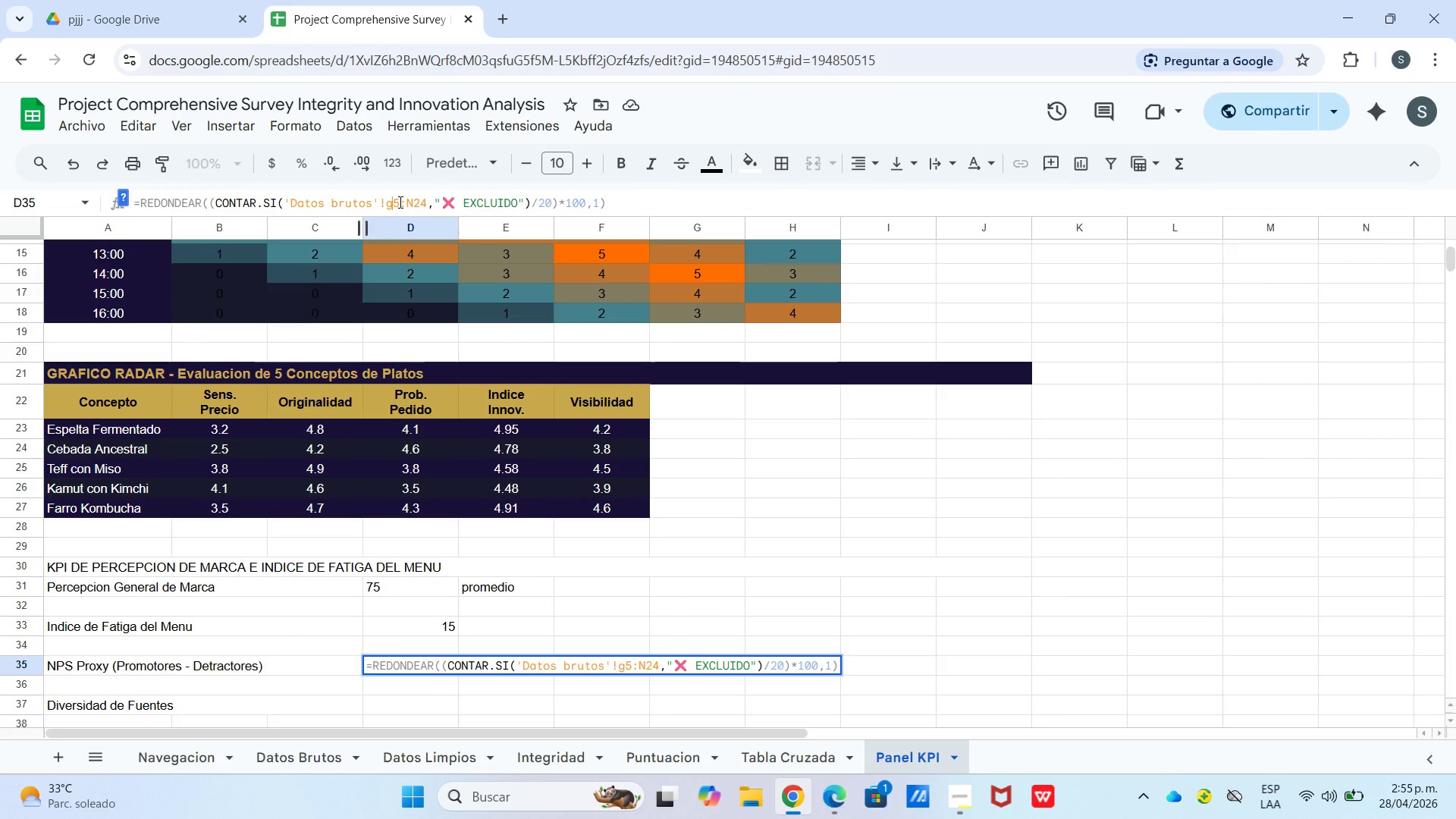 
left_click_drag(start_coordinate=[399, 202], to_coordinate=[395, 204])
 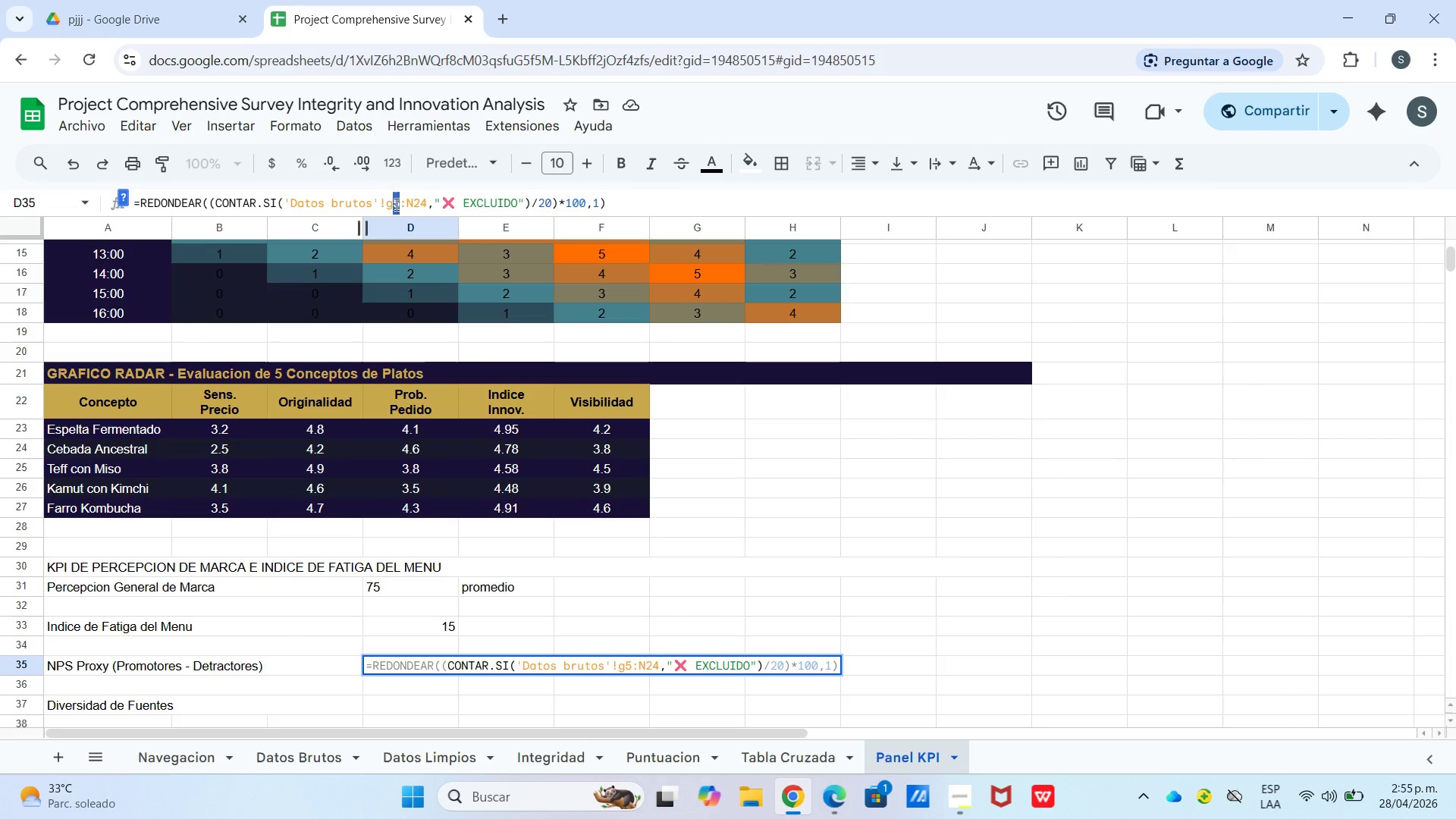 
key(4)
 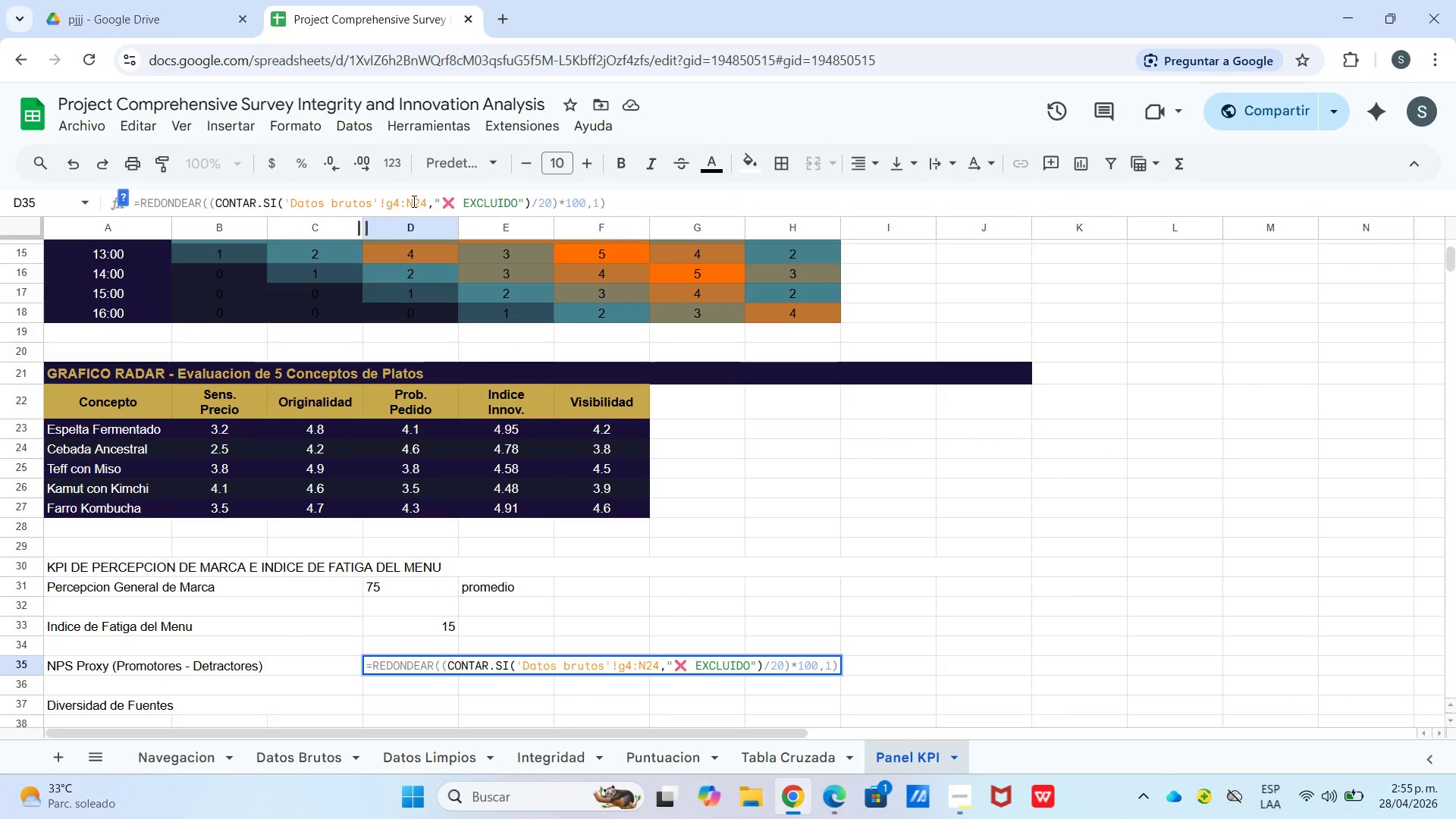 
left_click_drag(start_coordinate=[410, 201], to_coordinate=[425, 205])
 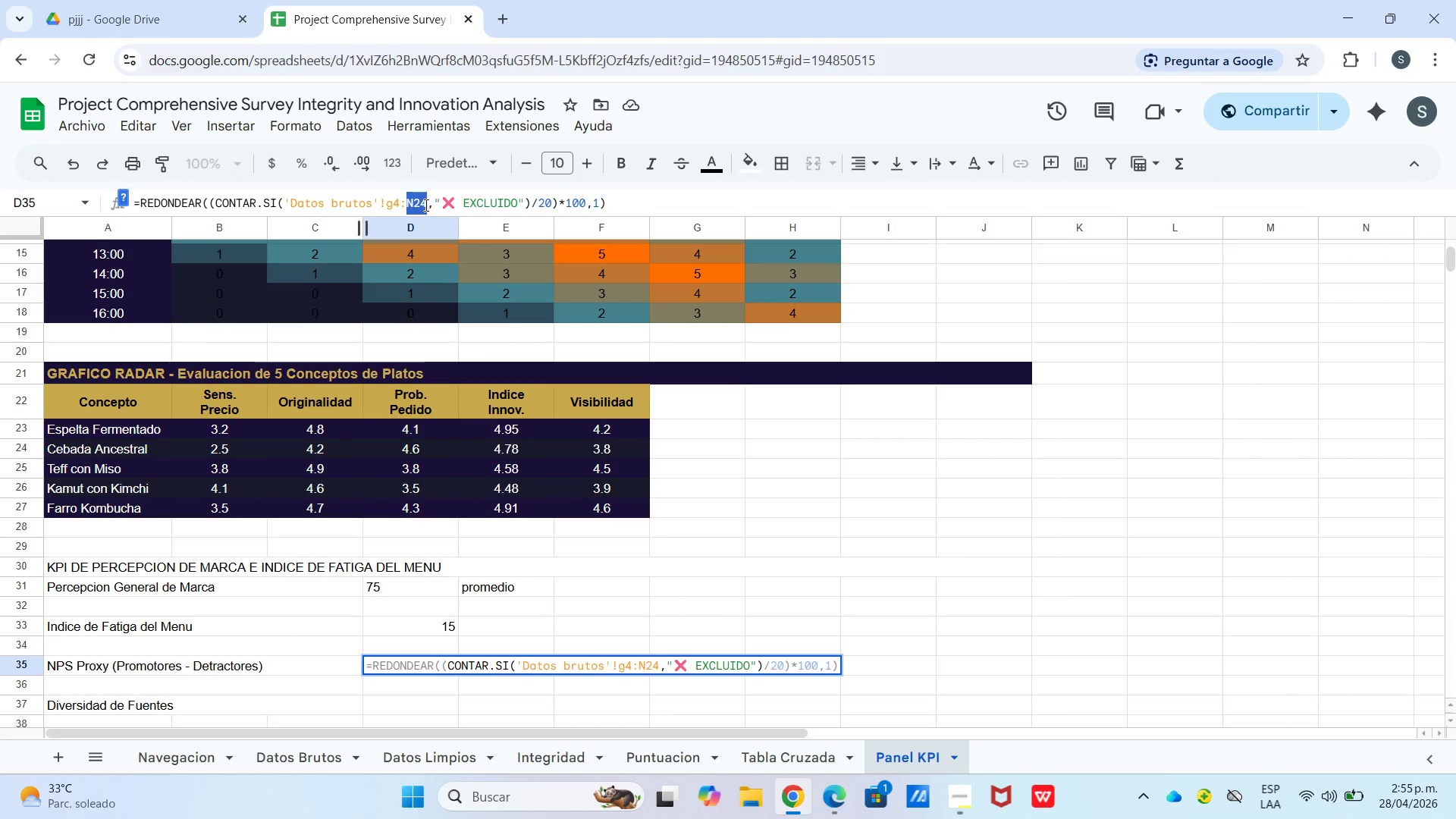 
type(g23)
 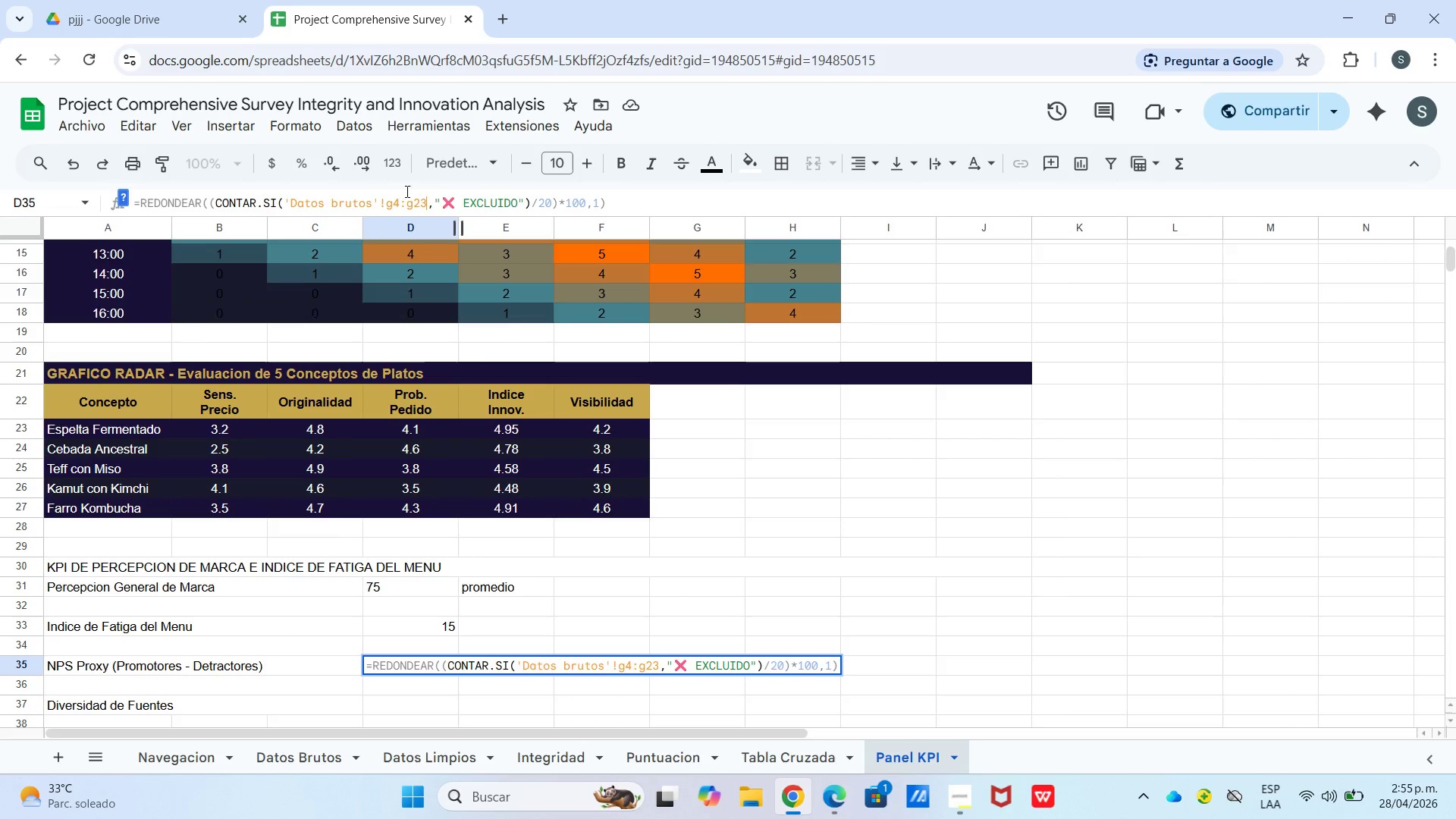 
wait(5.08)
 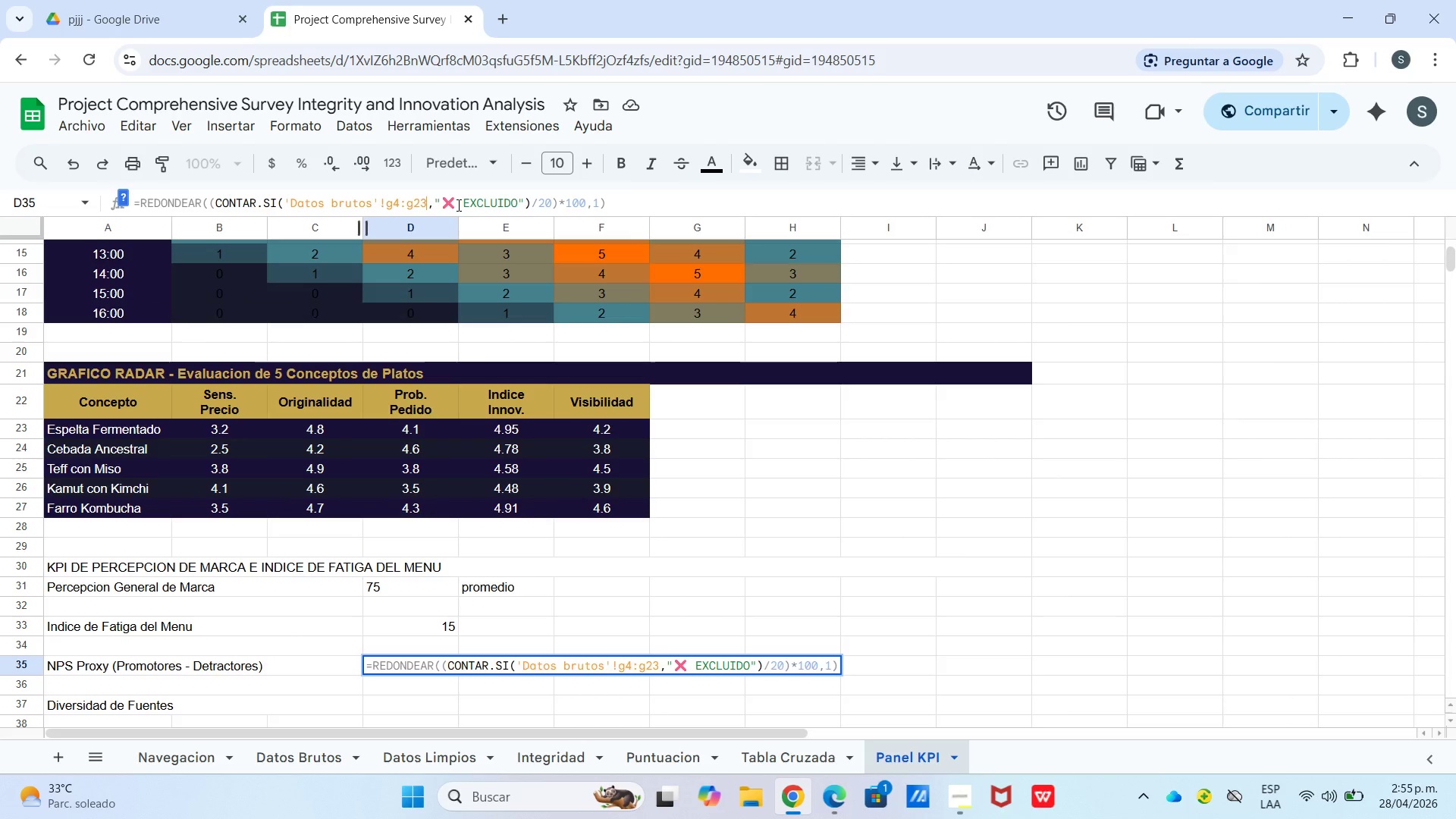 
left_click_drag(start_coordinate=[434, 200], to_coordinate=[674, 212])
 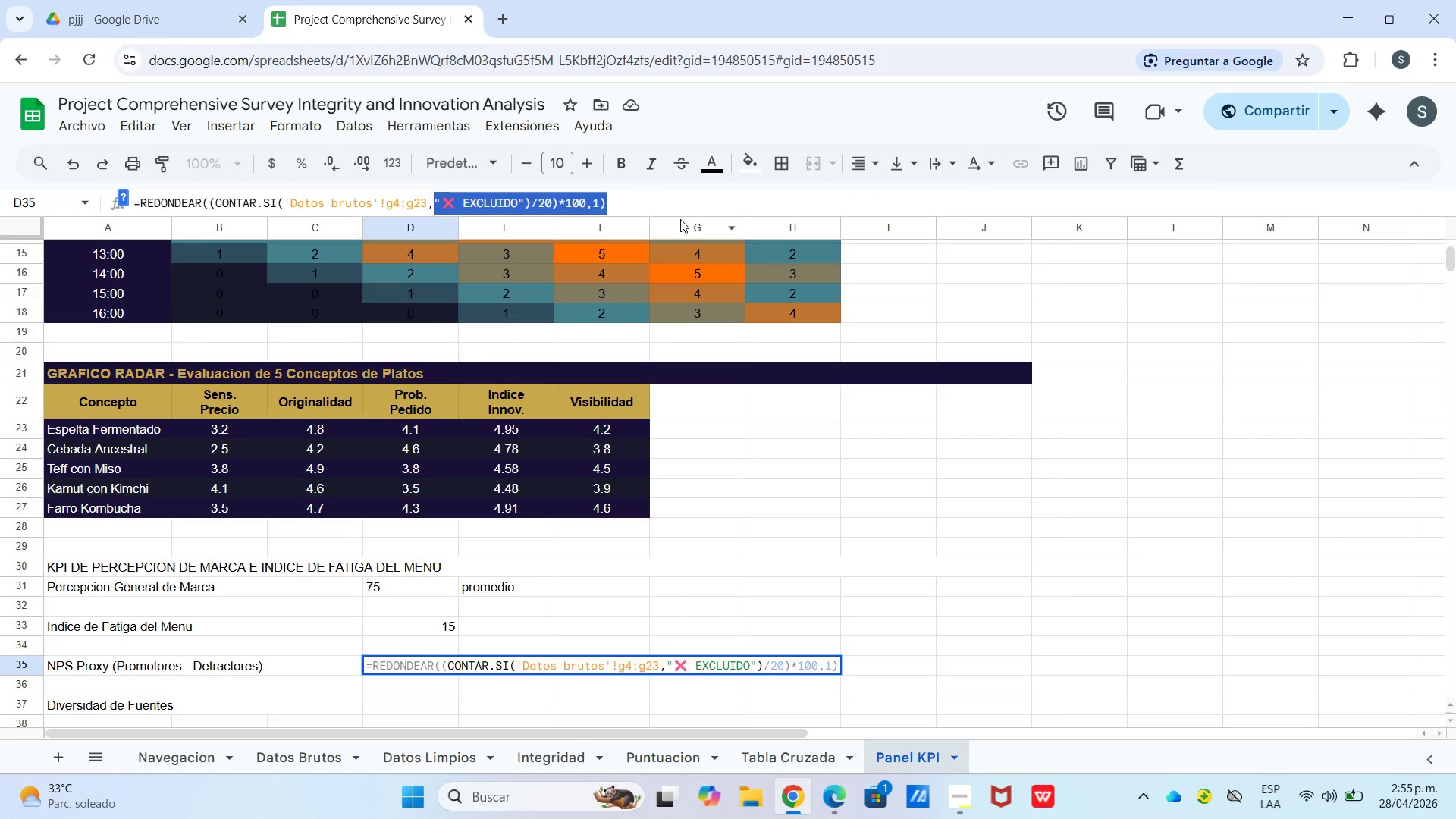 
type(@[Break])4@(c)
key(Backspace)
type(-contar.si)
key(Tab)
 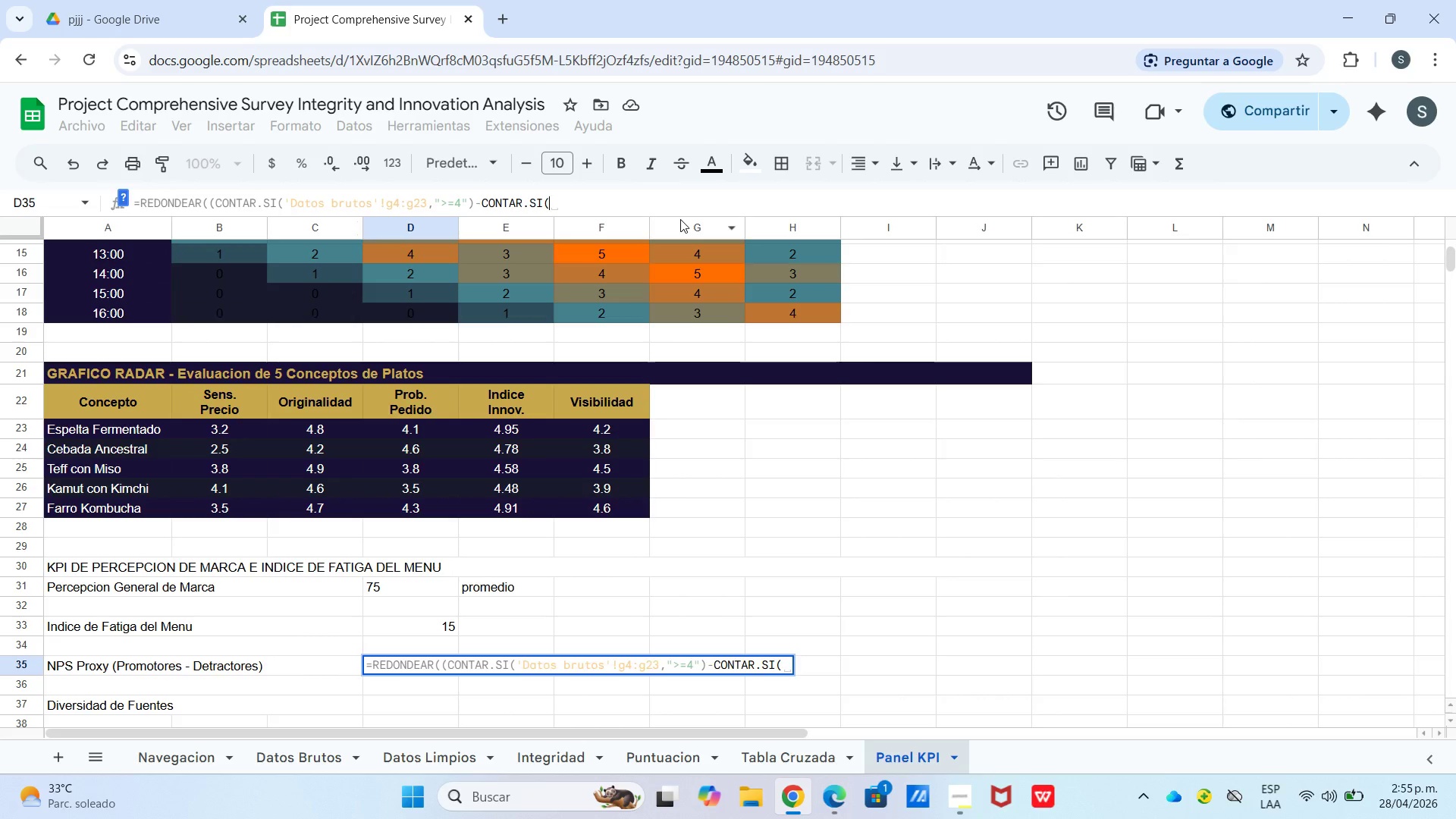 
type([datos brutos[!g4>g23,@[Break])2@((&20*100,1()
 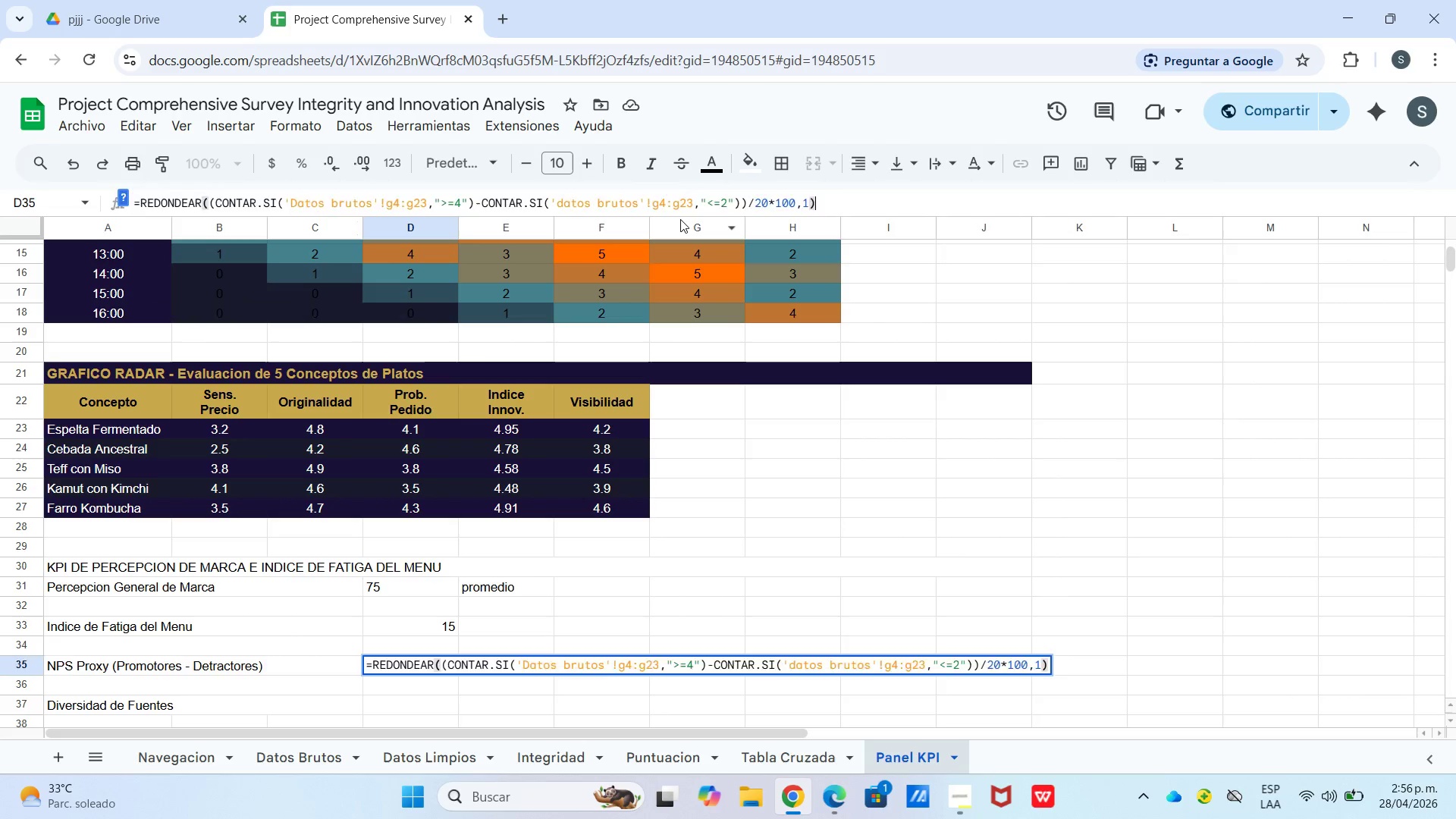 
 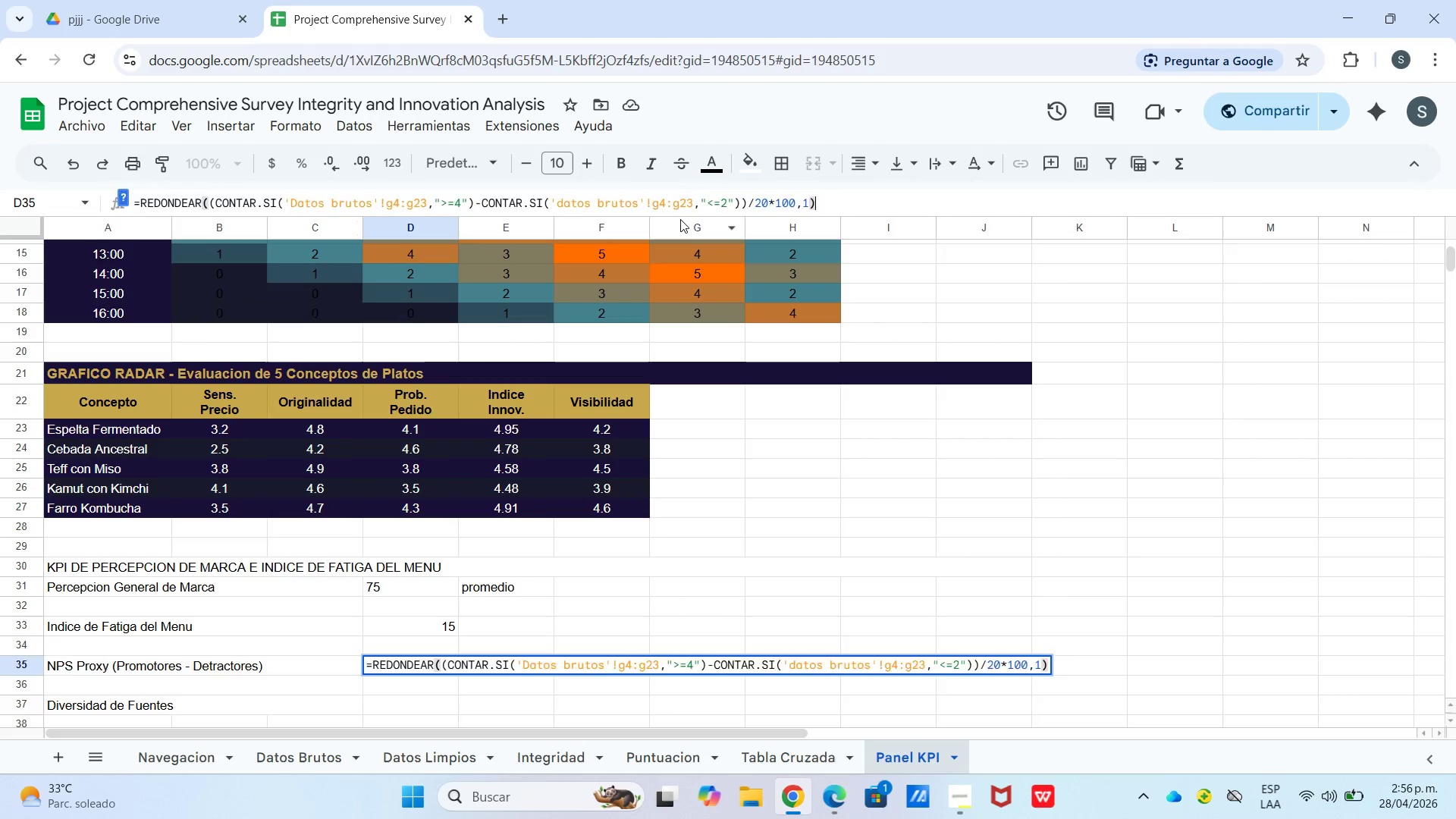 
key(Enter)
 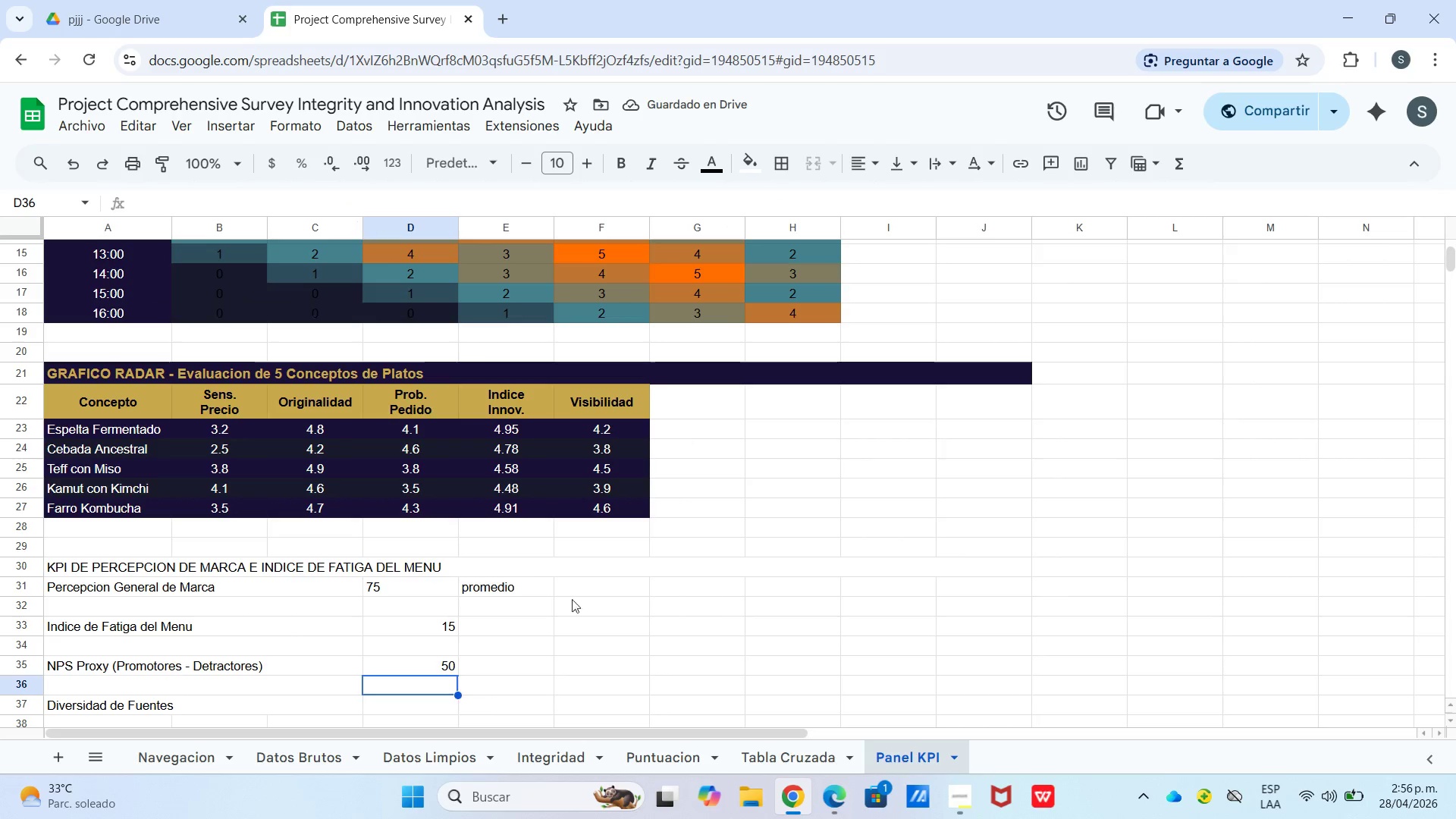 
wait(5.36)
 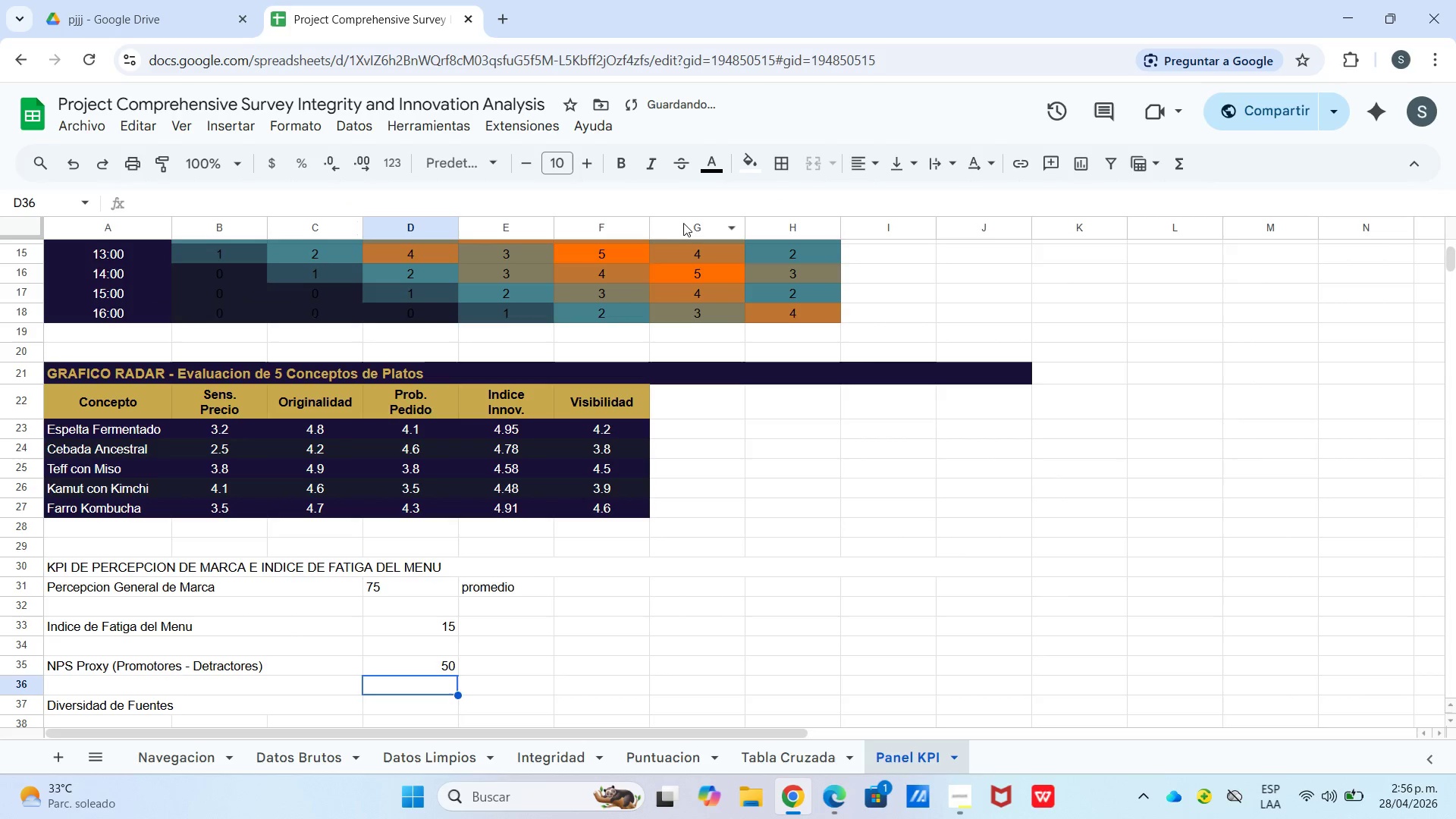 
scroll: coordinate [426, 657], scroll_direction: down, amount: 1.0
 